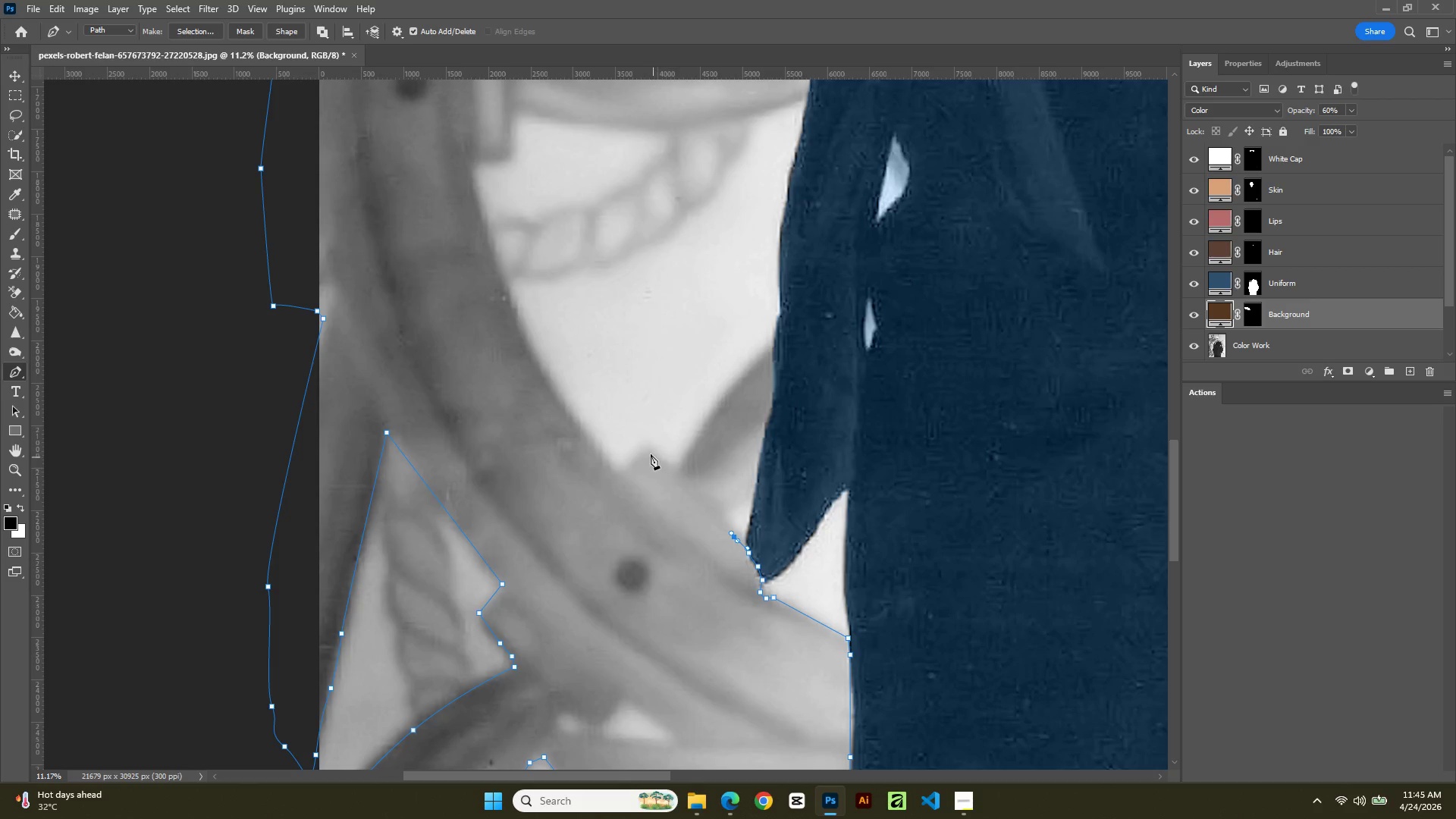 
left_click([647, 450])
 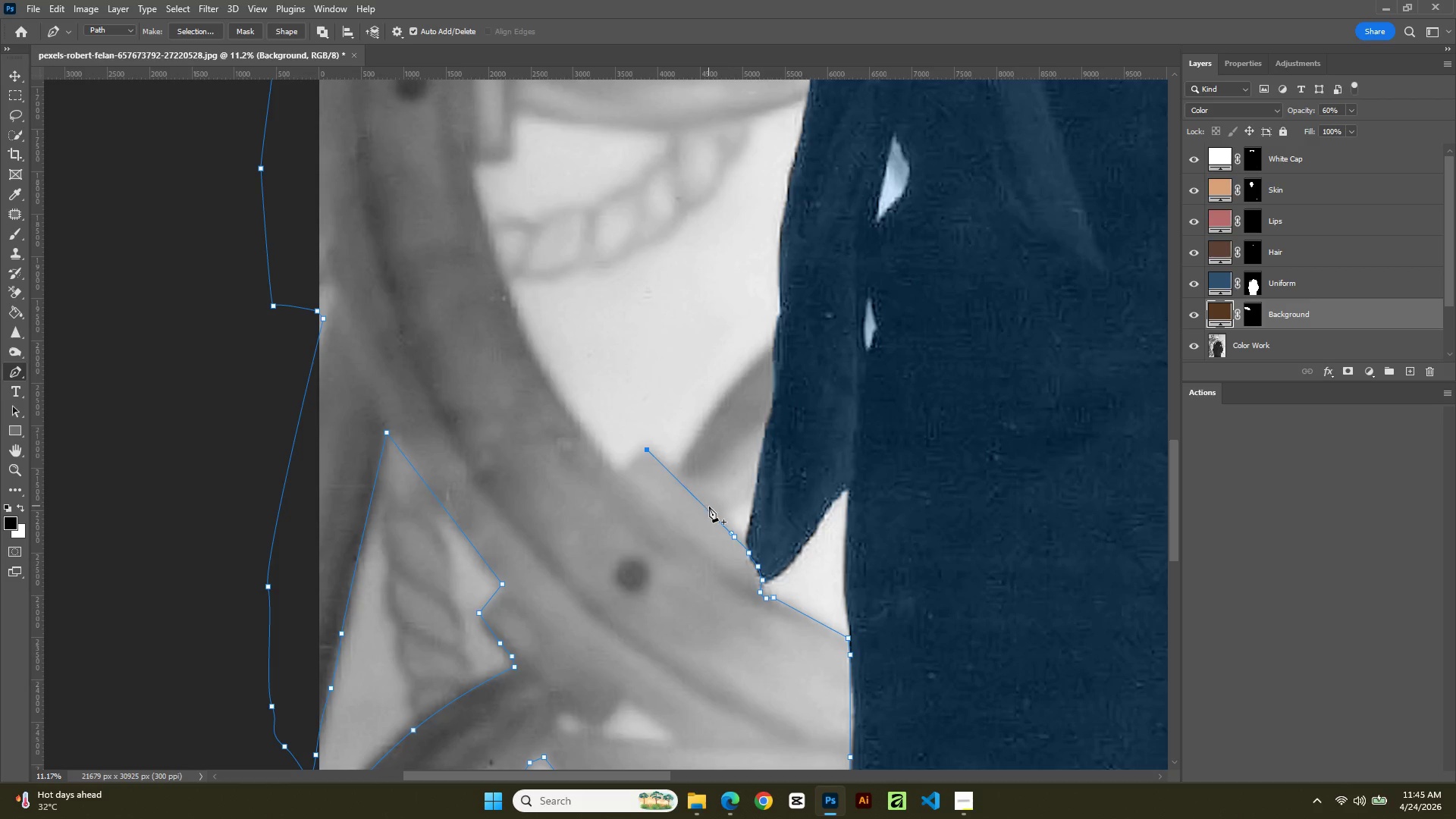 
left_click([710, 509])
 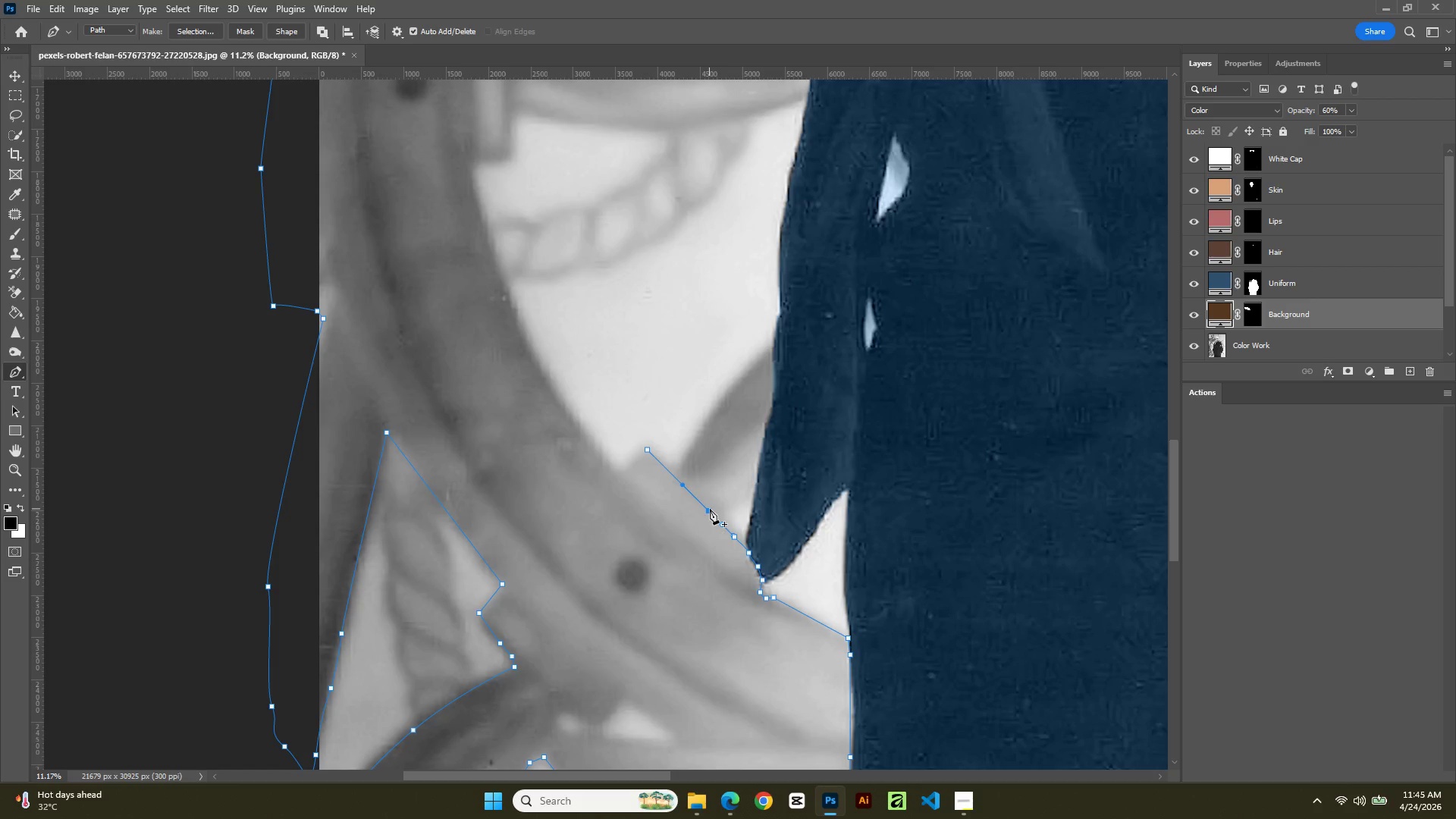 
hold_key(key=ControlLeft, duration=0.89)
left_click_drag(start_coordinate=[710, 509], to_coordinate=[710, 500])
 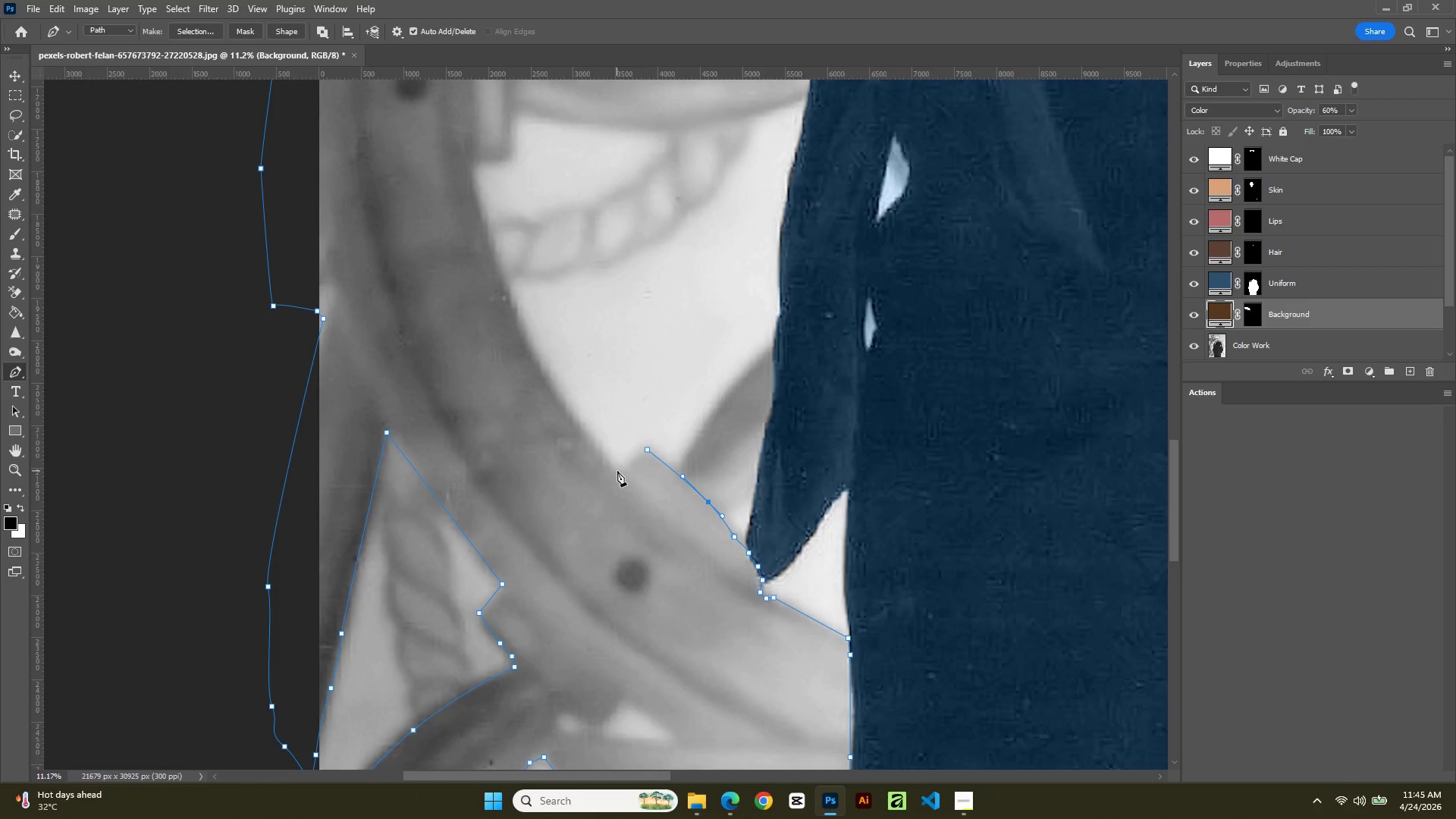 
left_click([617, 471])
 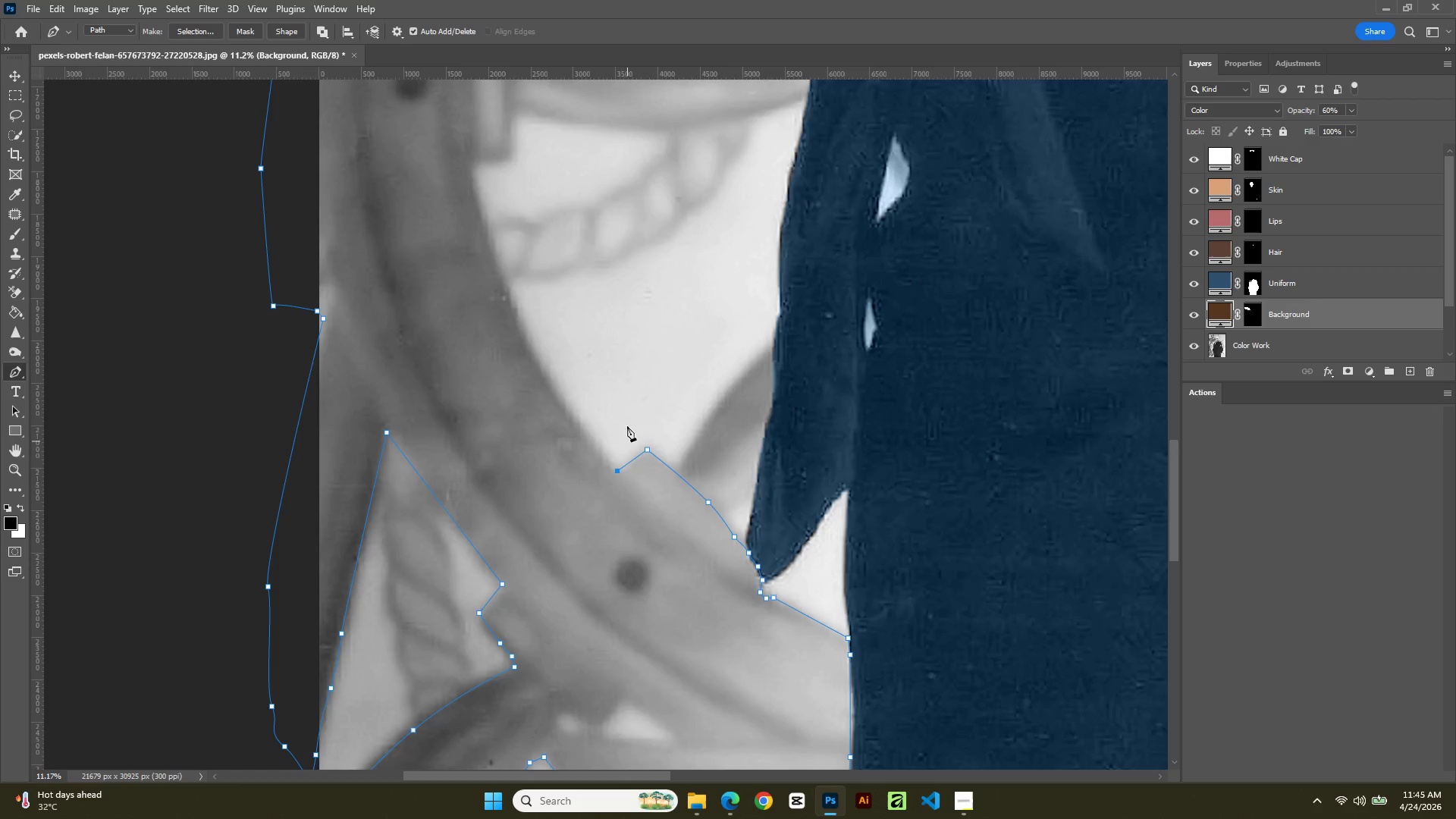 
hold_key(key=Space, duration=0.58)
 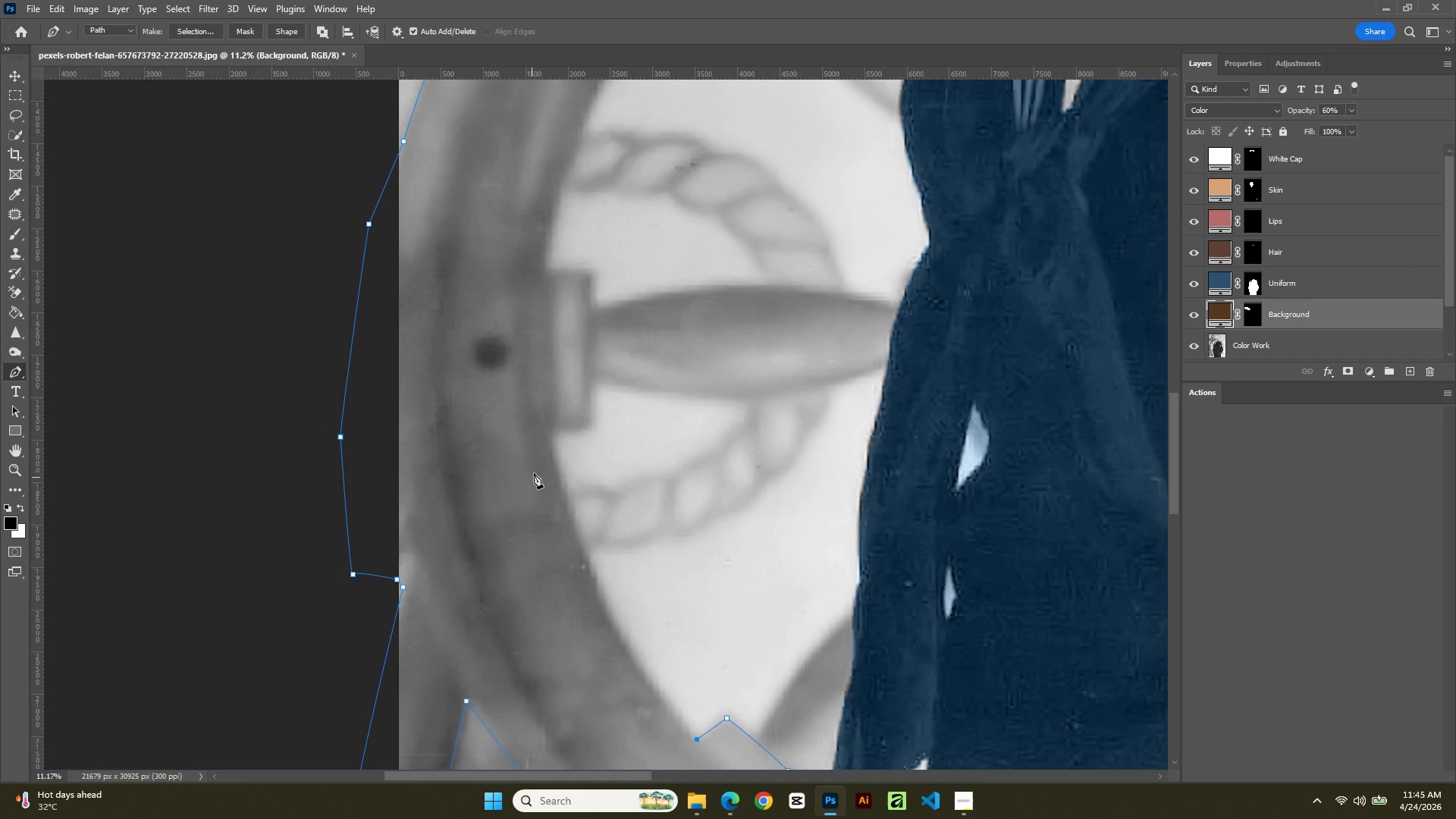 
left_click_drag(start_coordinate=[626, 430], to_coordinate=[673, 604])
 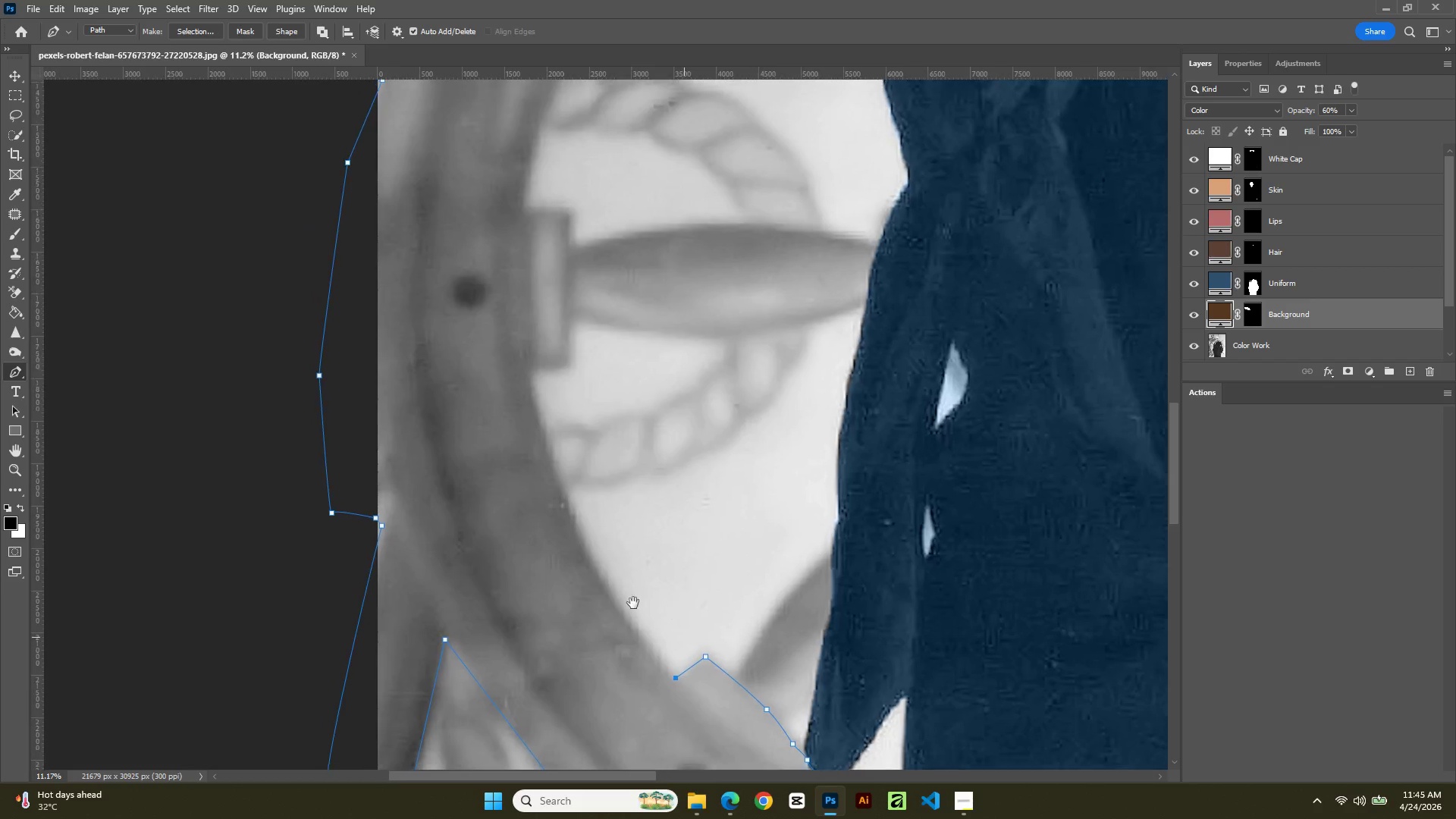 
hold_key(key=Space, duration=5.19)
 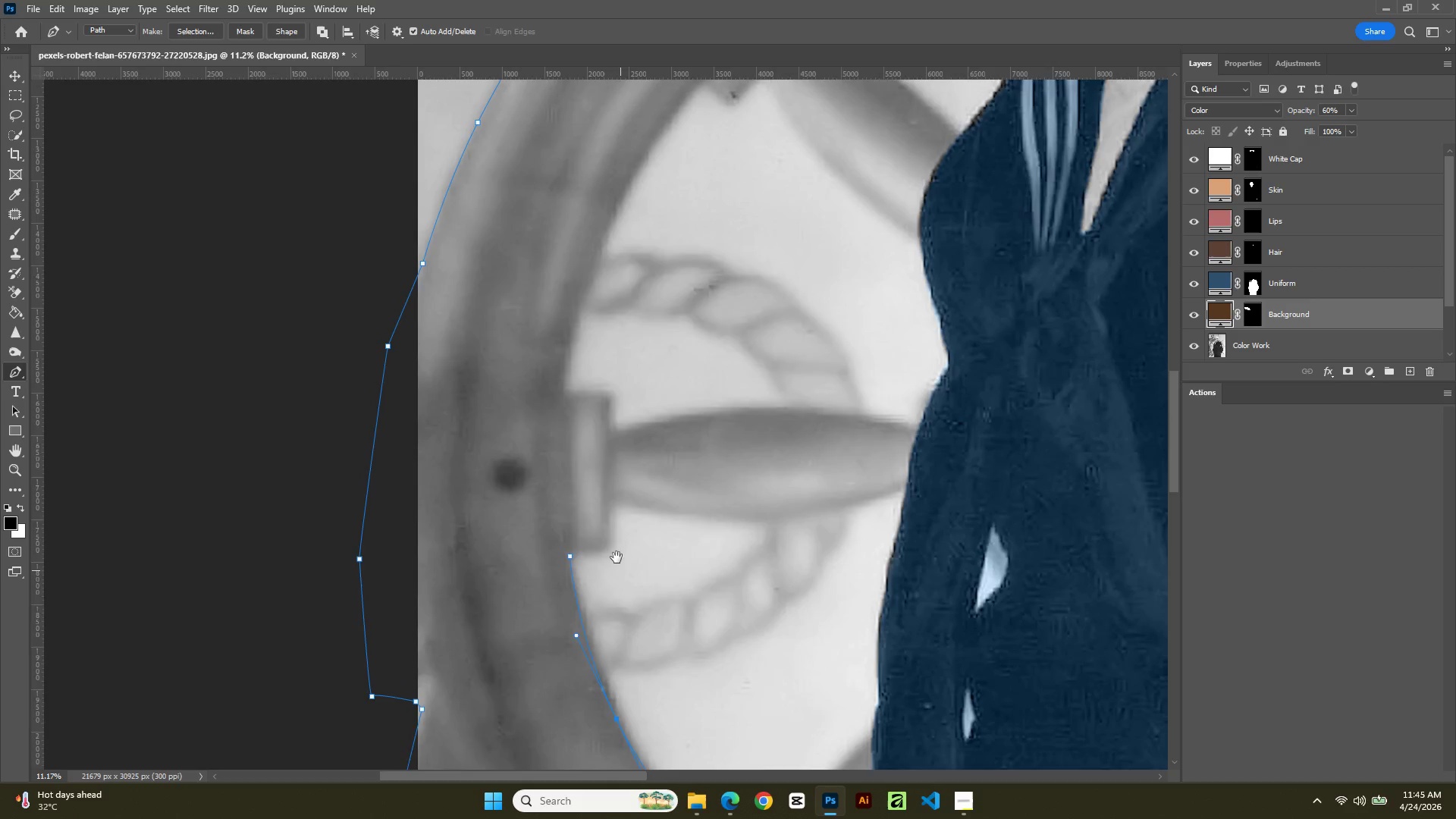 
left_click([551, 435])
 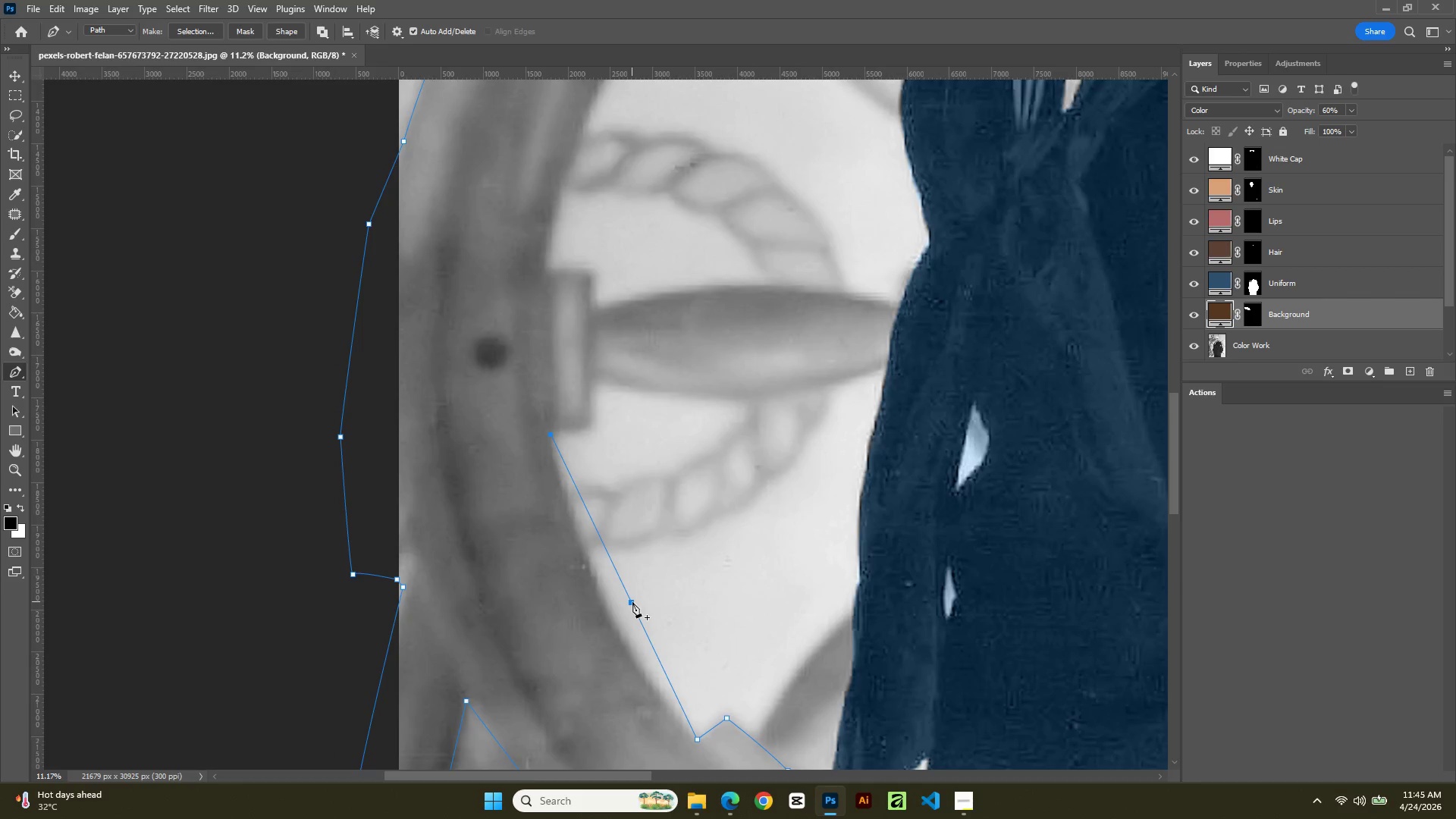 
left_click([635, 613])
 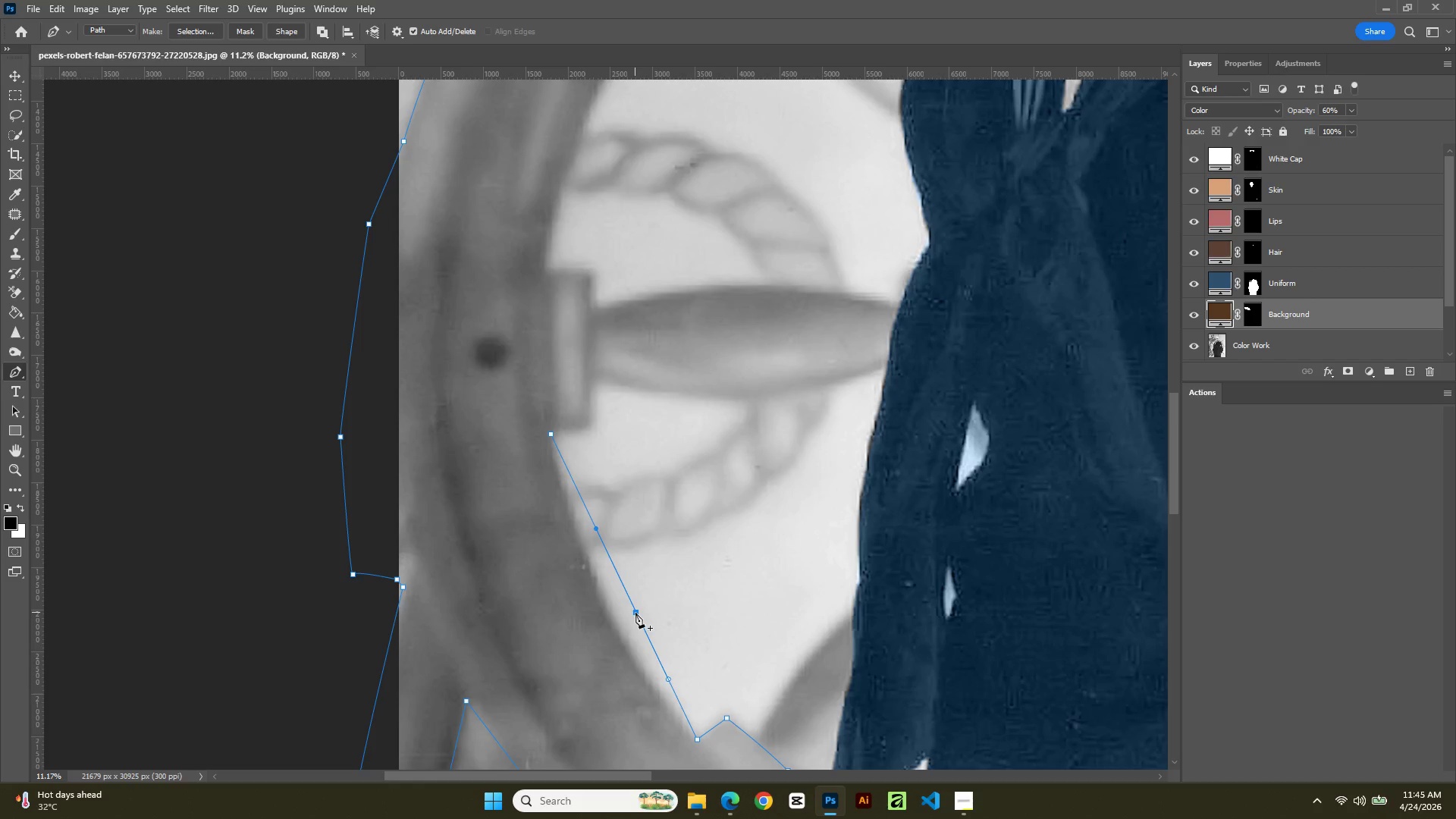 
hold_key(key=ControlLeft, duration=2.77)
left_click_drag(start_coordinate=[635, 613], to_coordinate=[597, 598])
 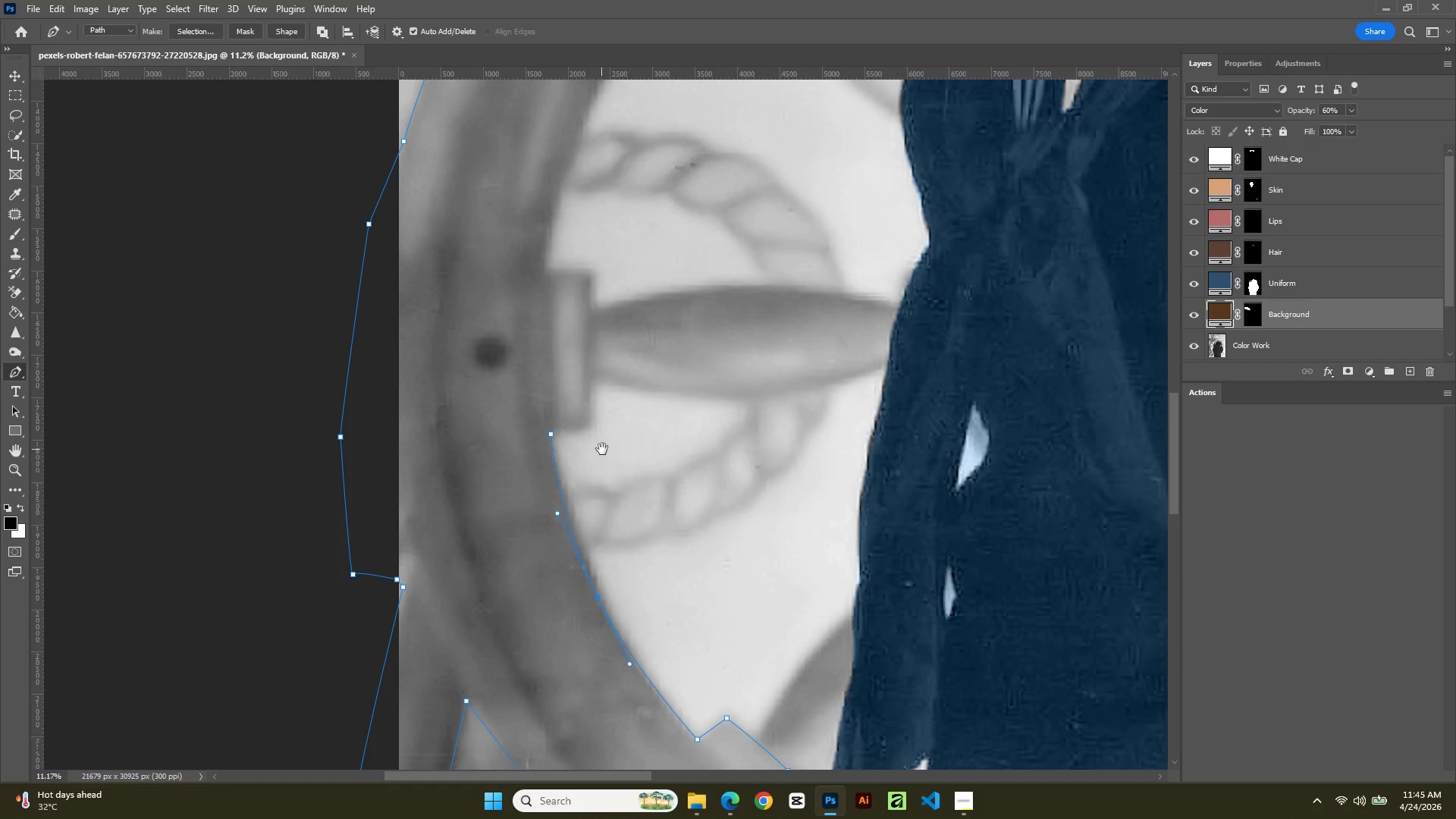 
hold_key(key=Space, duration=0.59)
 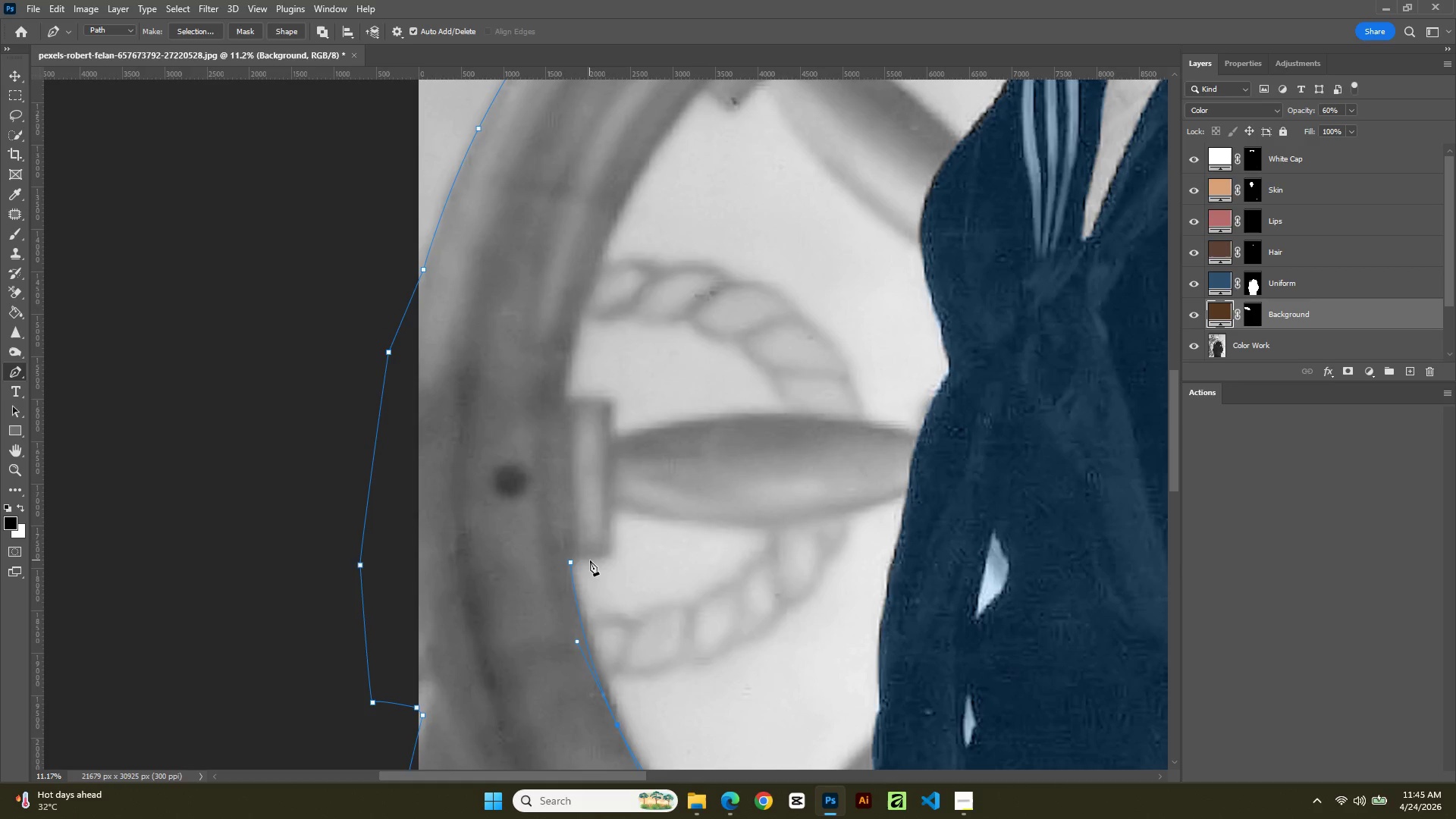 
left_click_drag(start_coordinate=[602, 449], to_coordinate=[619, 560])
 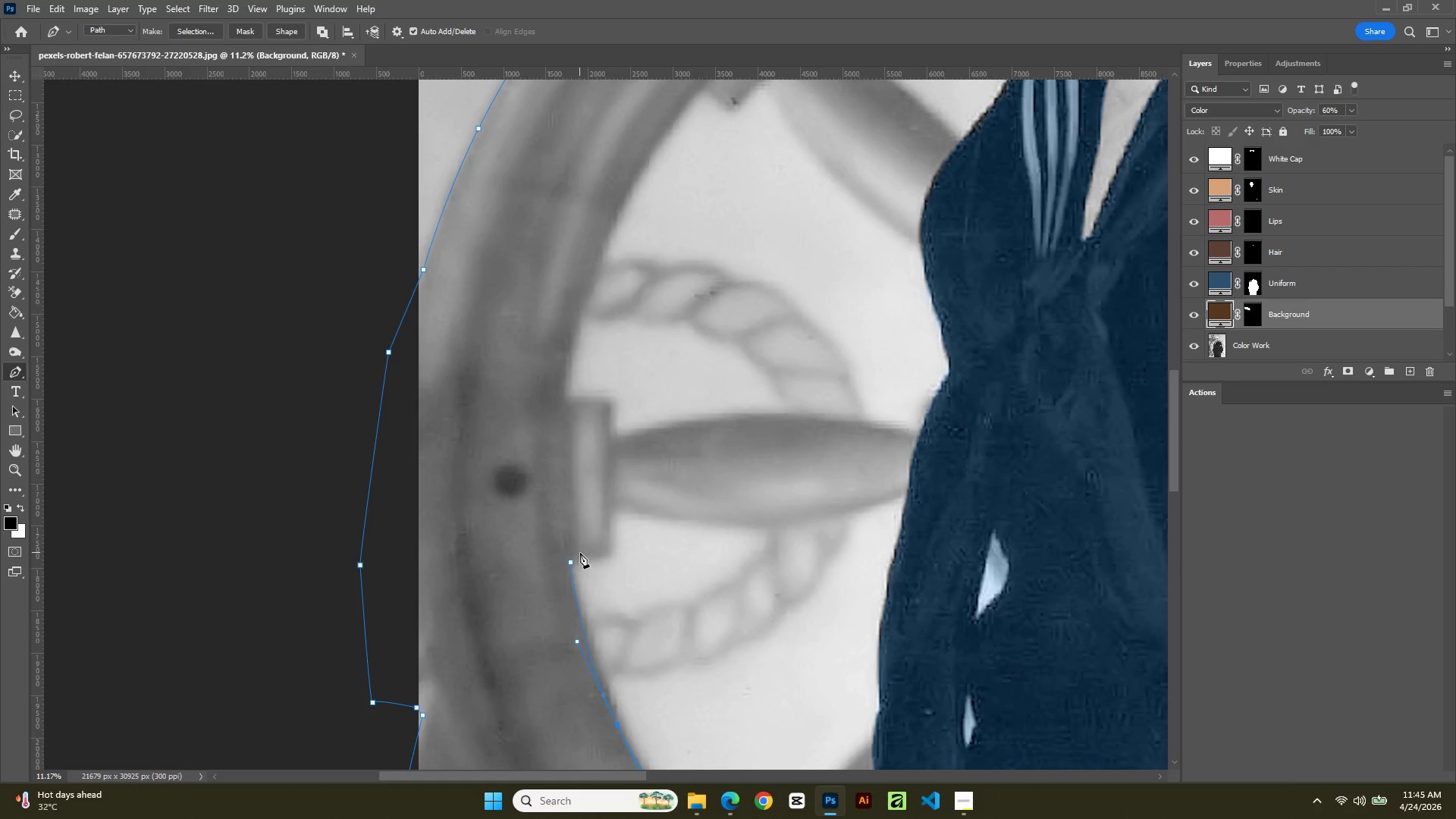 
left_click([581, 555])
 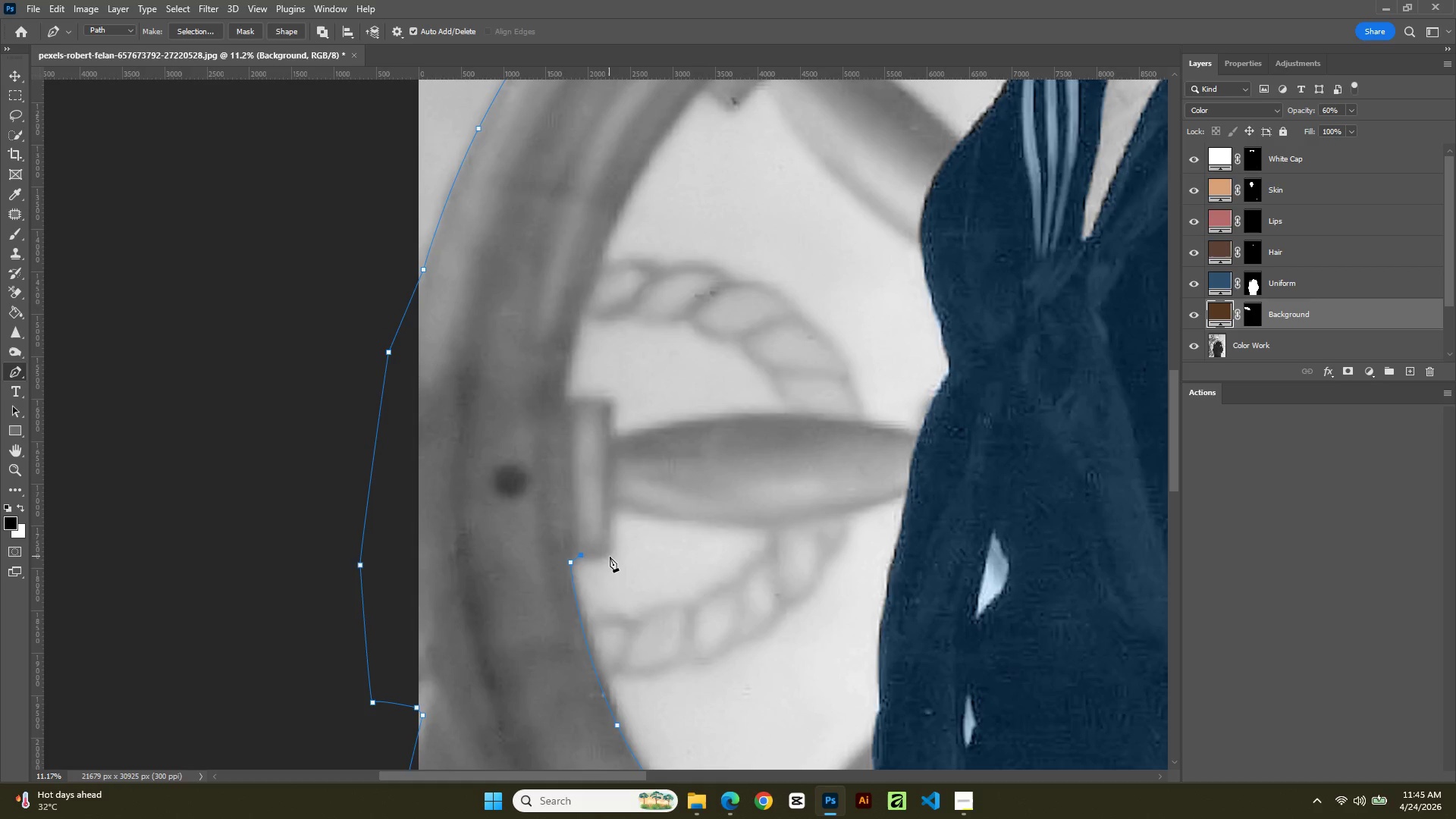 
left_click([610, 557])
 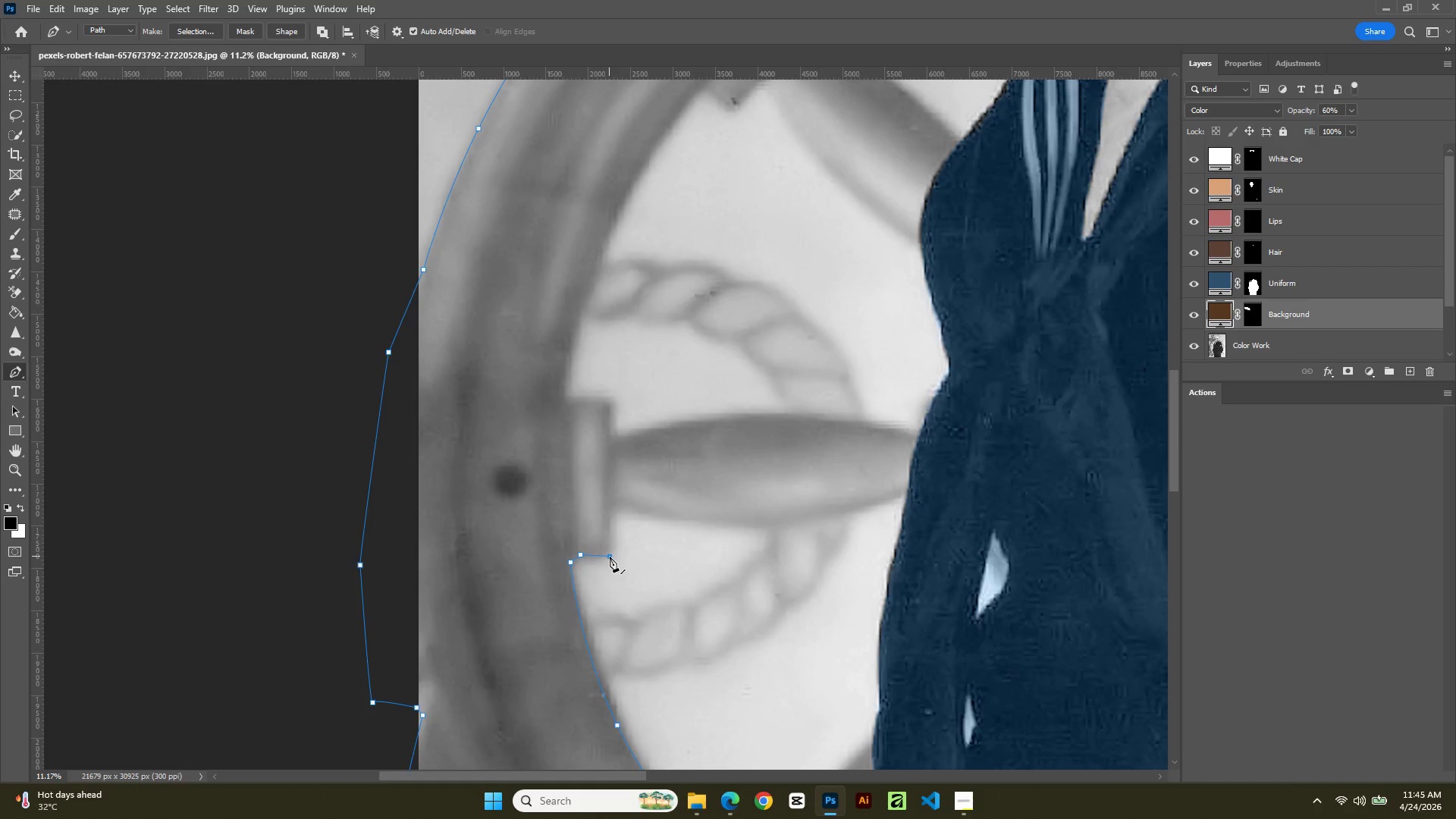 
key(Control+Z)
 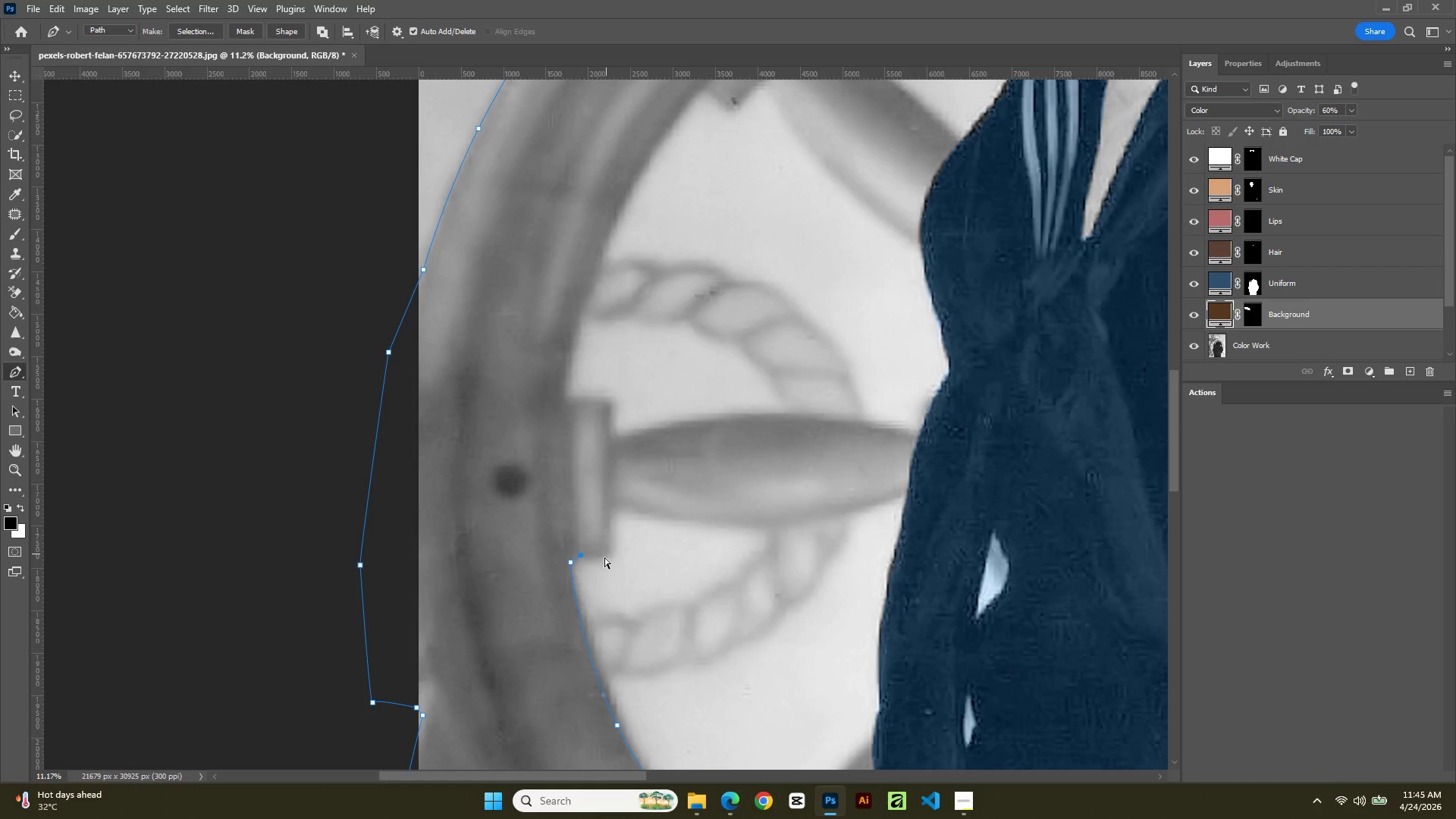 
key(Control+Z)
 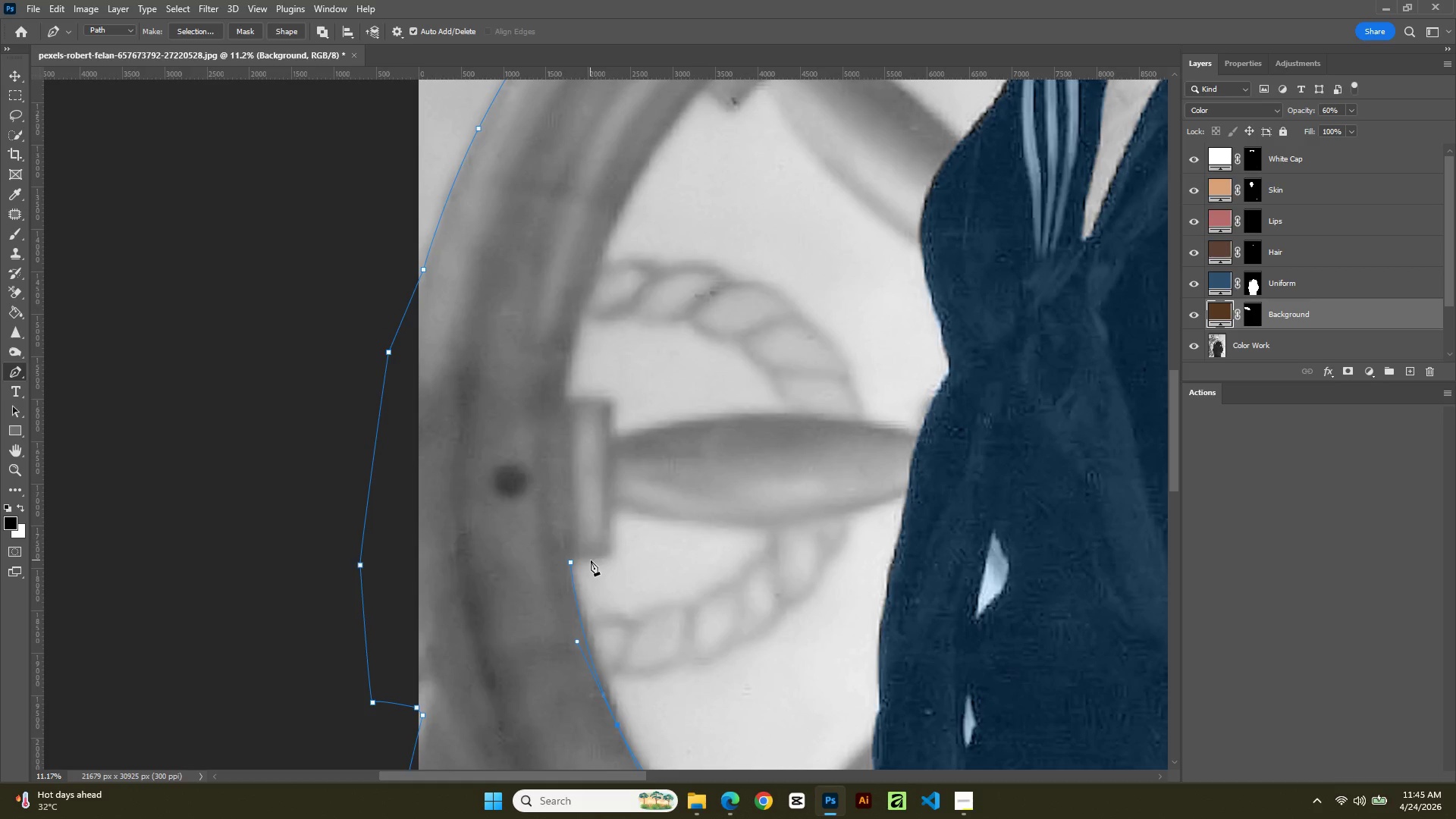 
left_click([593, 552])
 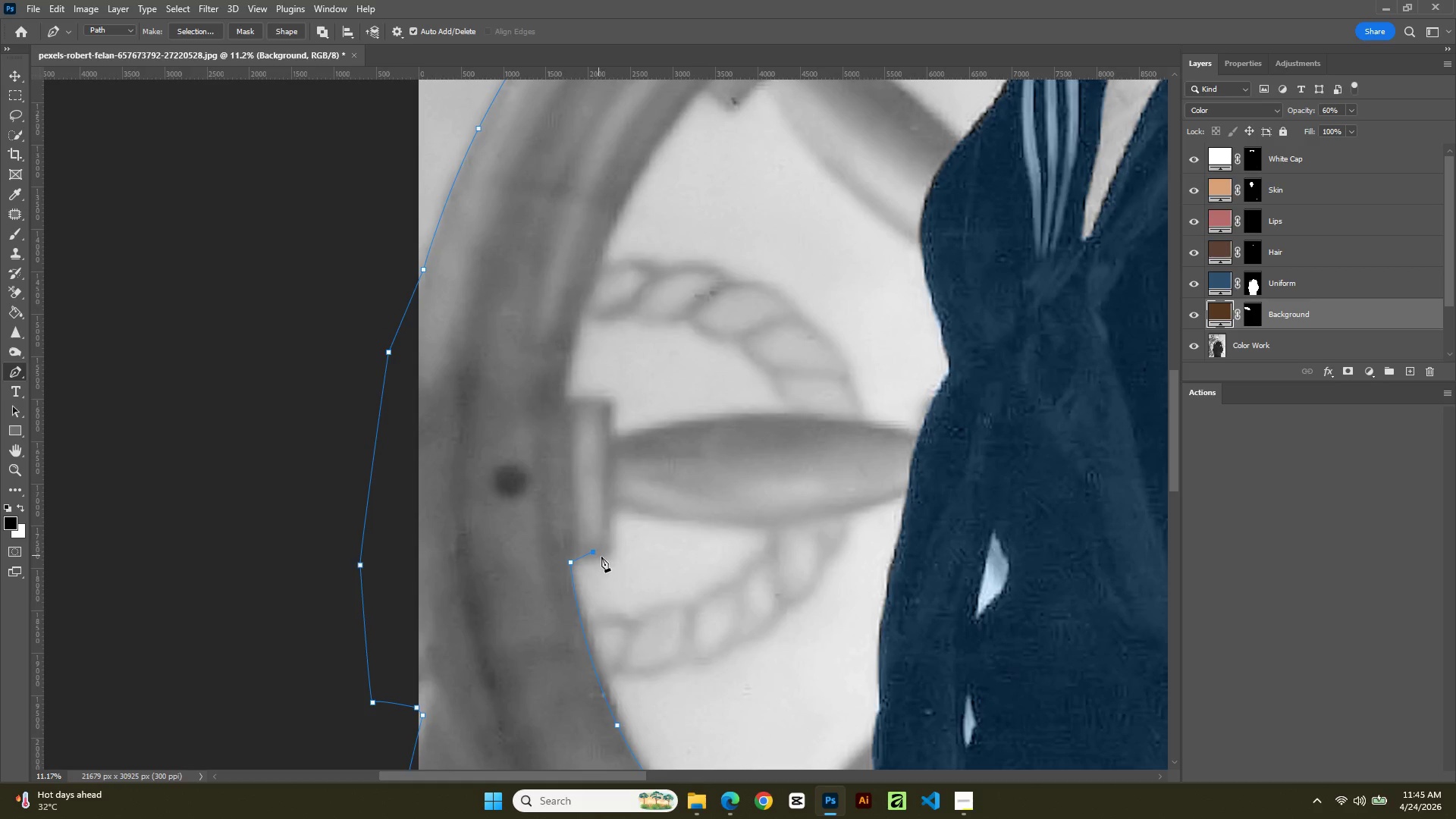 
left_click([604, 557])
 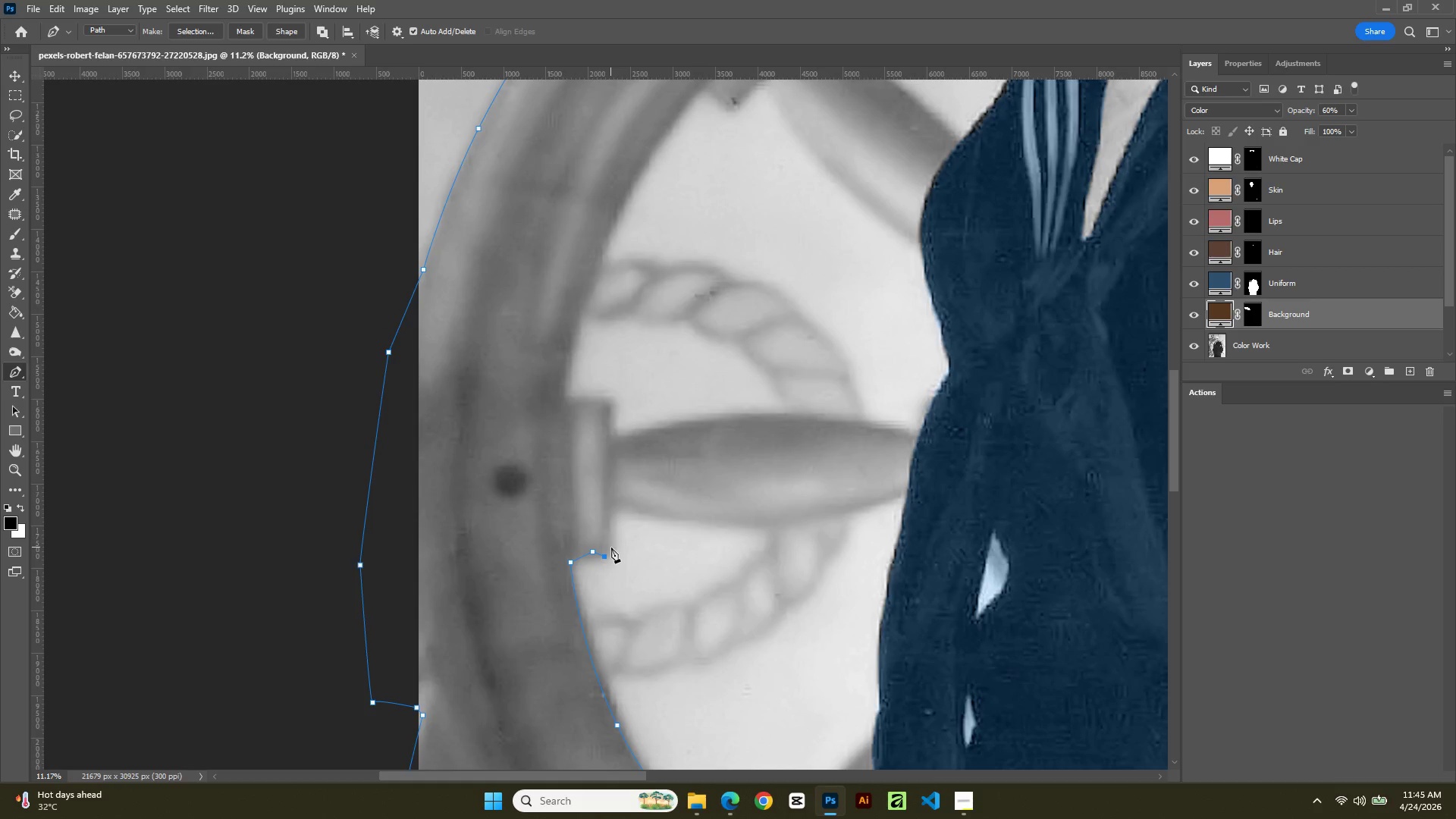 
key(Control+Z)
 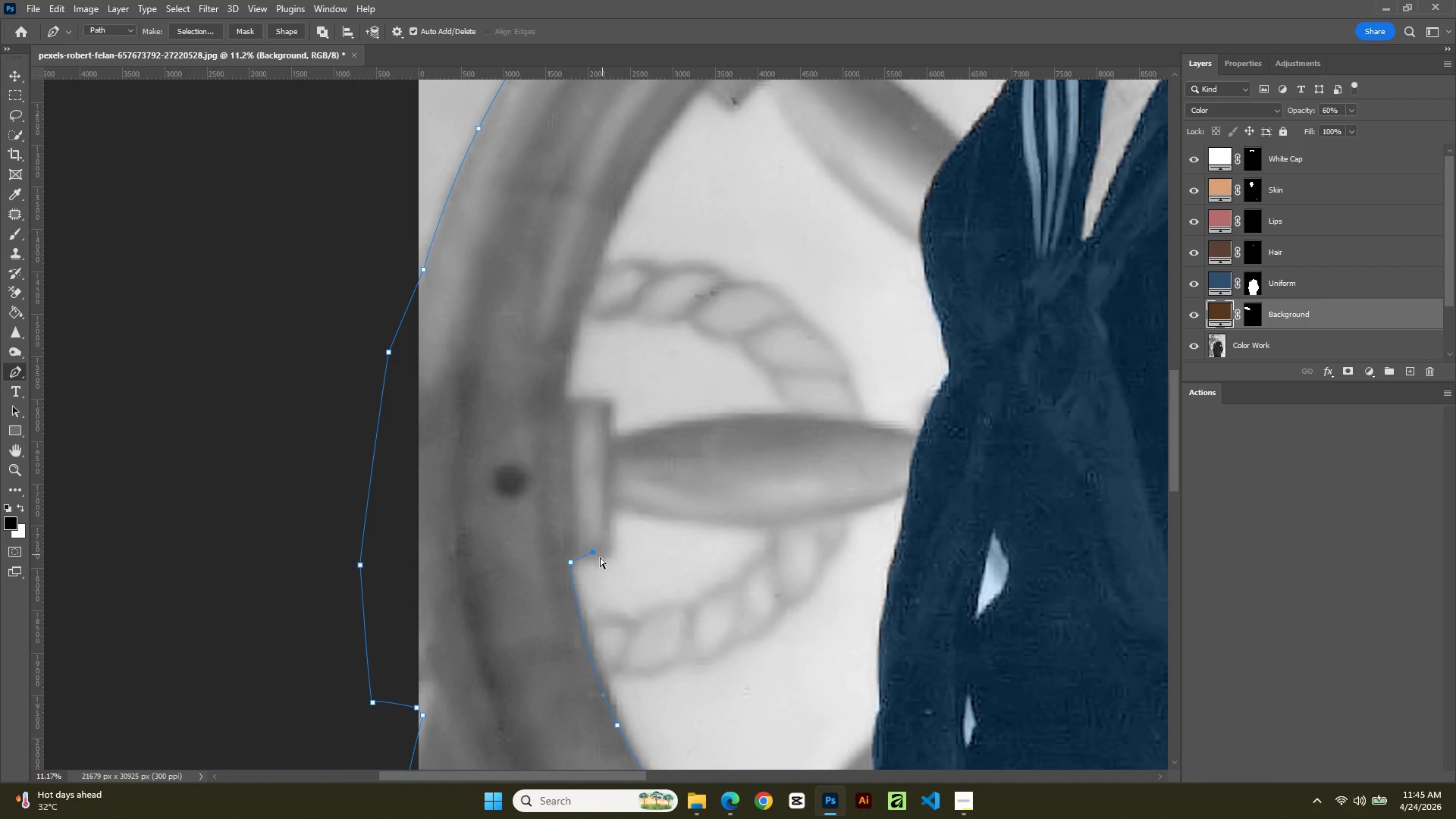 
key(Control+Z)
 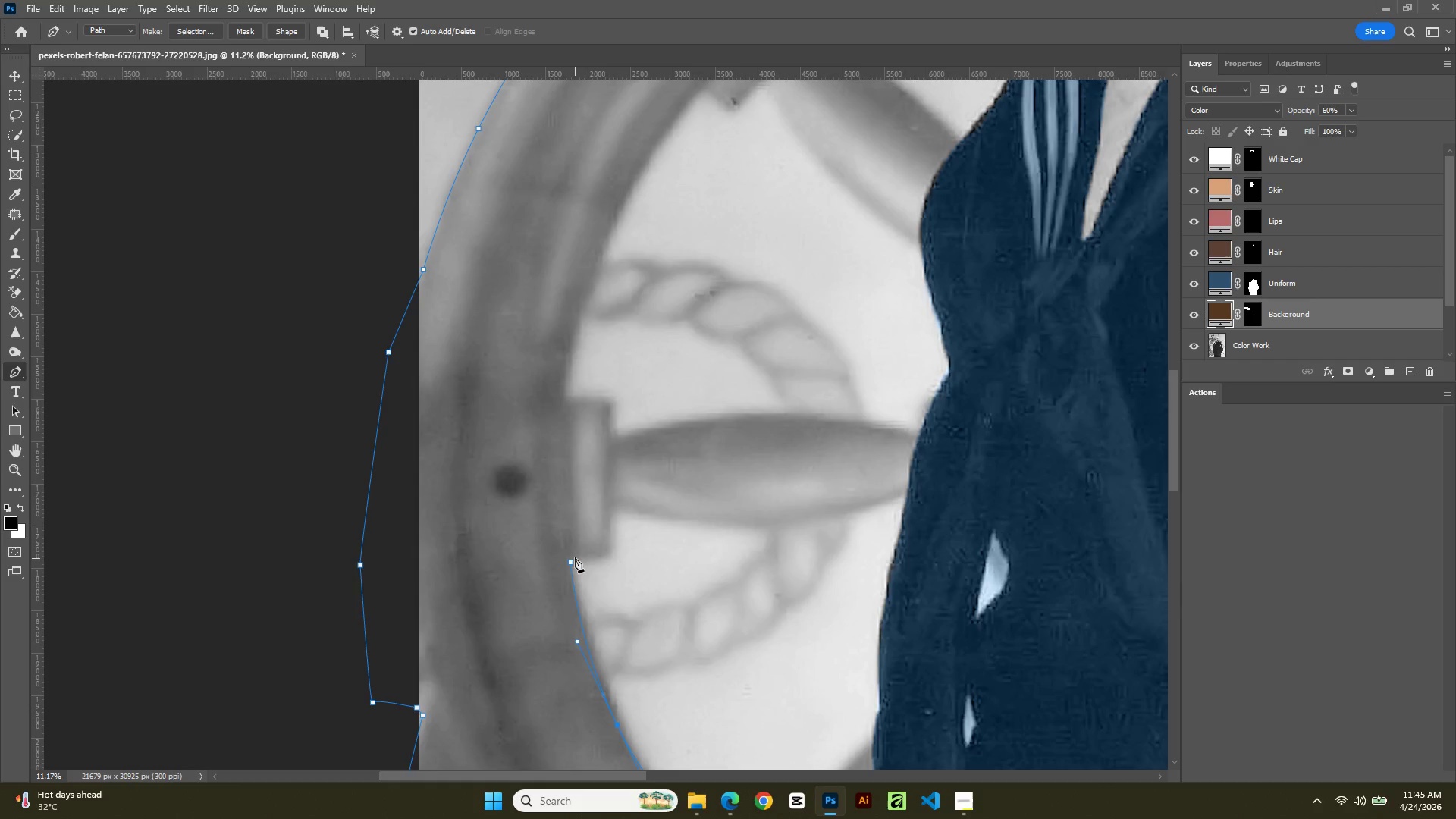 
left_click([573, 557])
 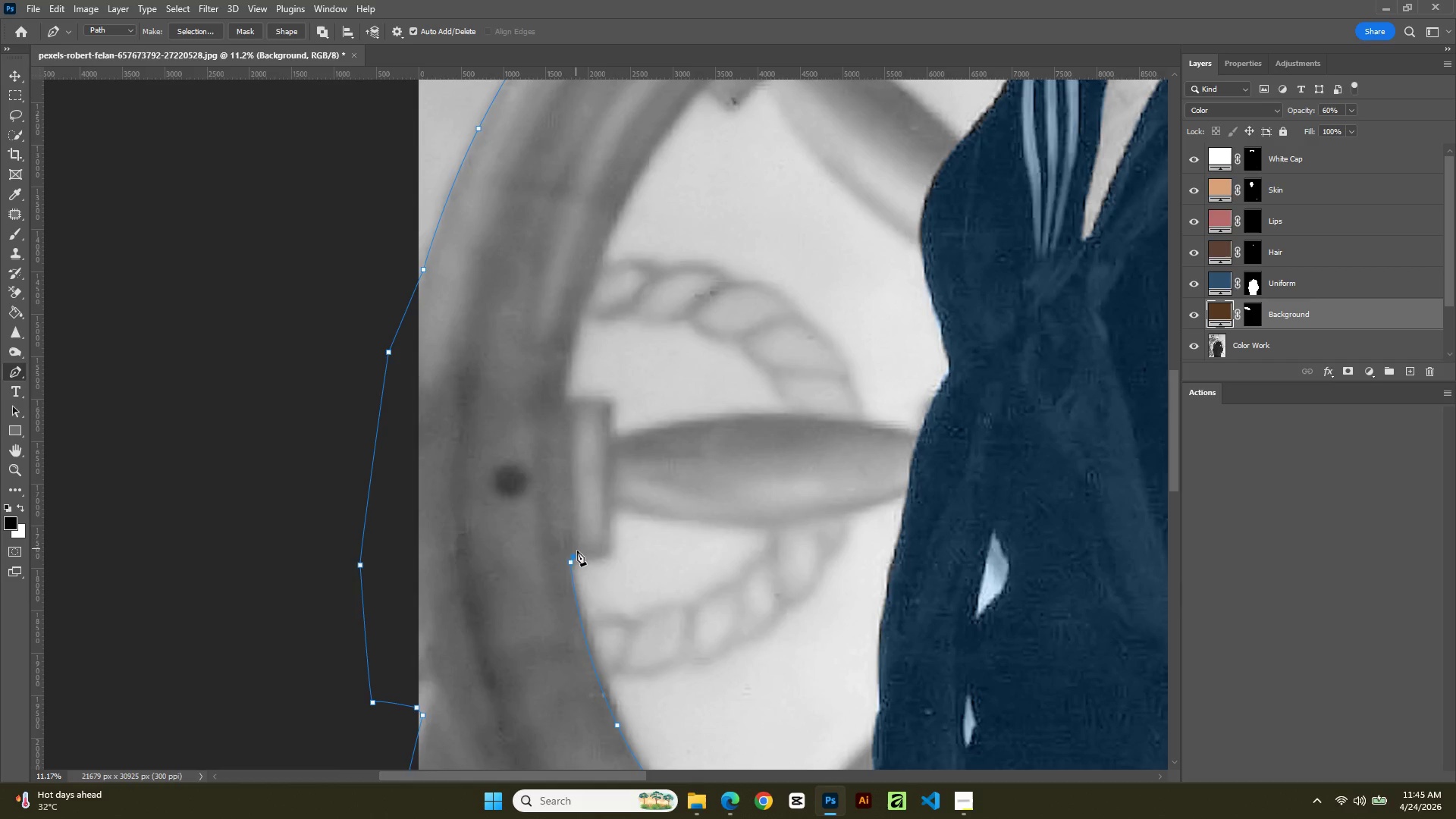 
left_click([580, 553])
 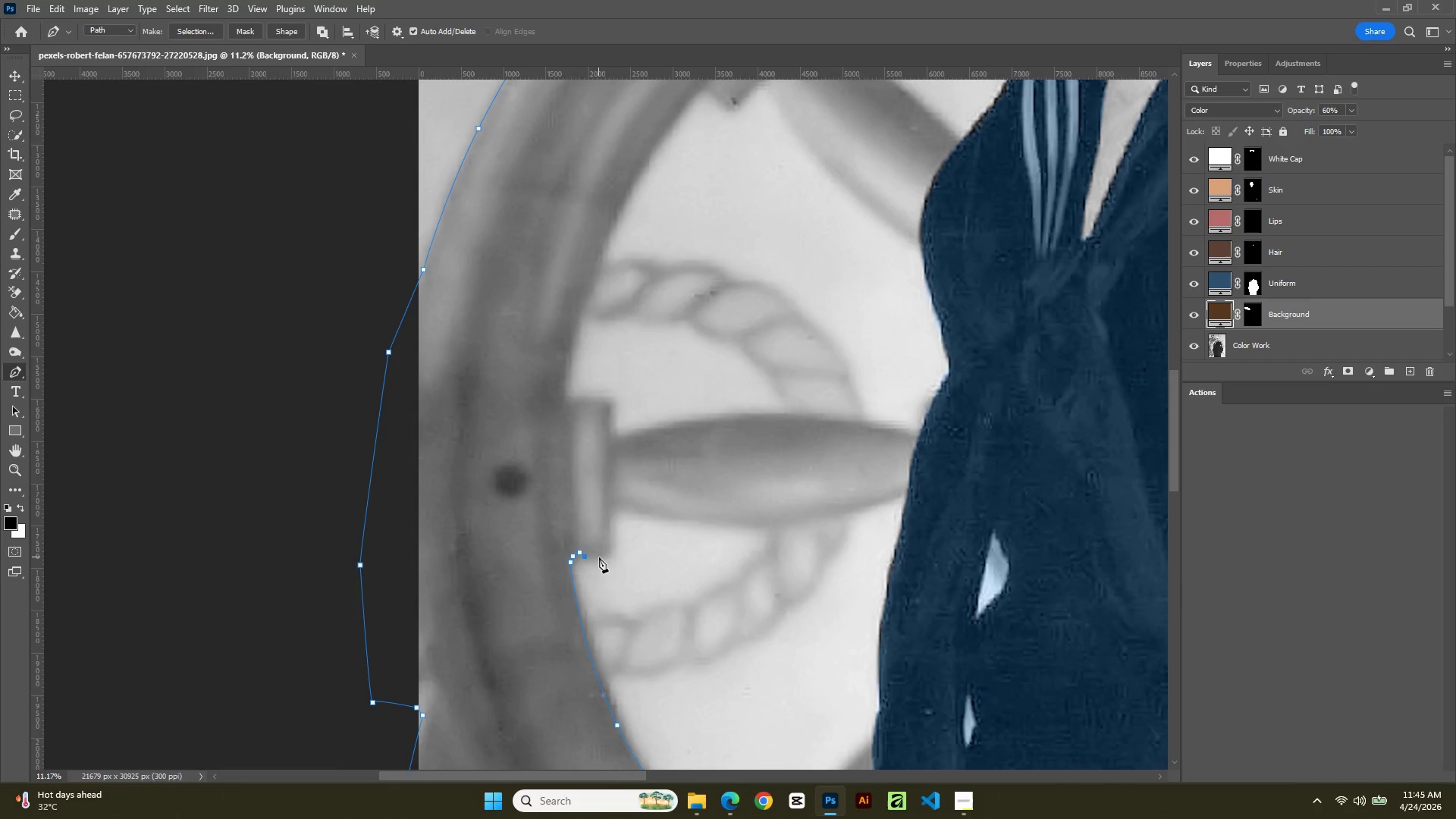 
left_click([601, 557])
 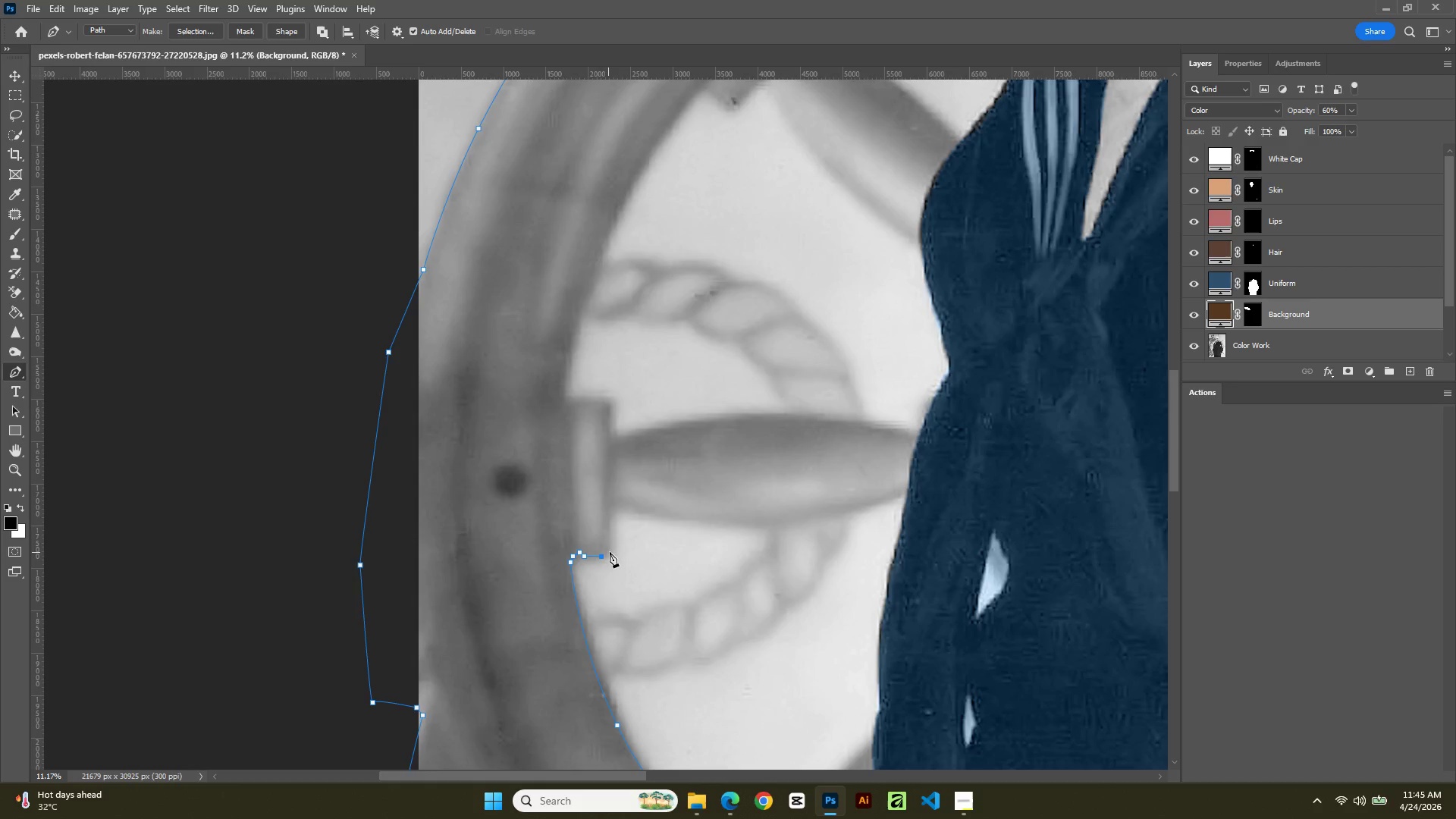 
left_click_drag(start_coordinate=[610, 551], to_coordinate=[613, 548])
 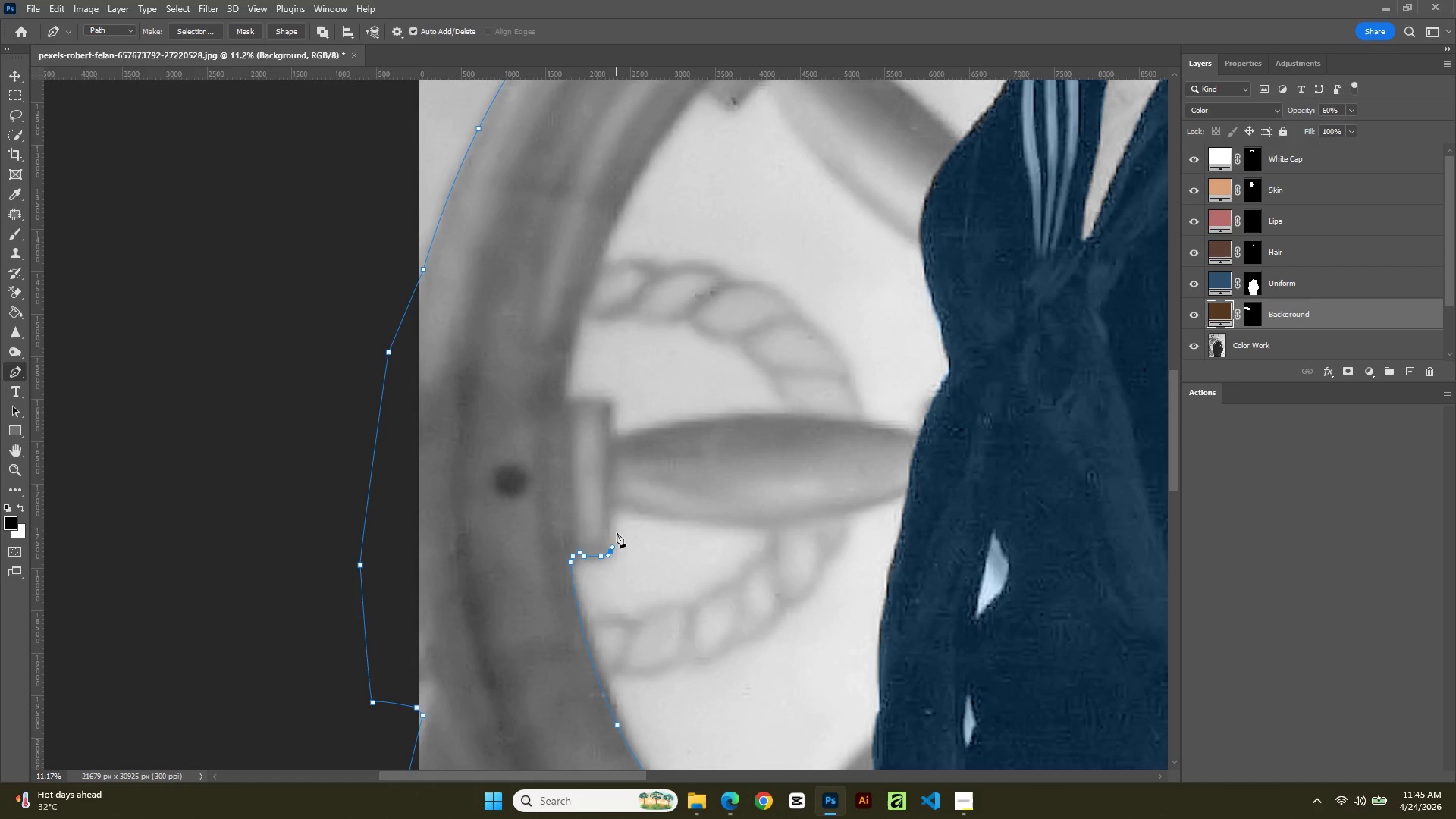 
left_click_drag(start_coordinate=[617, 531], to_coordinate=[615, 522])
 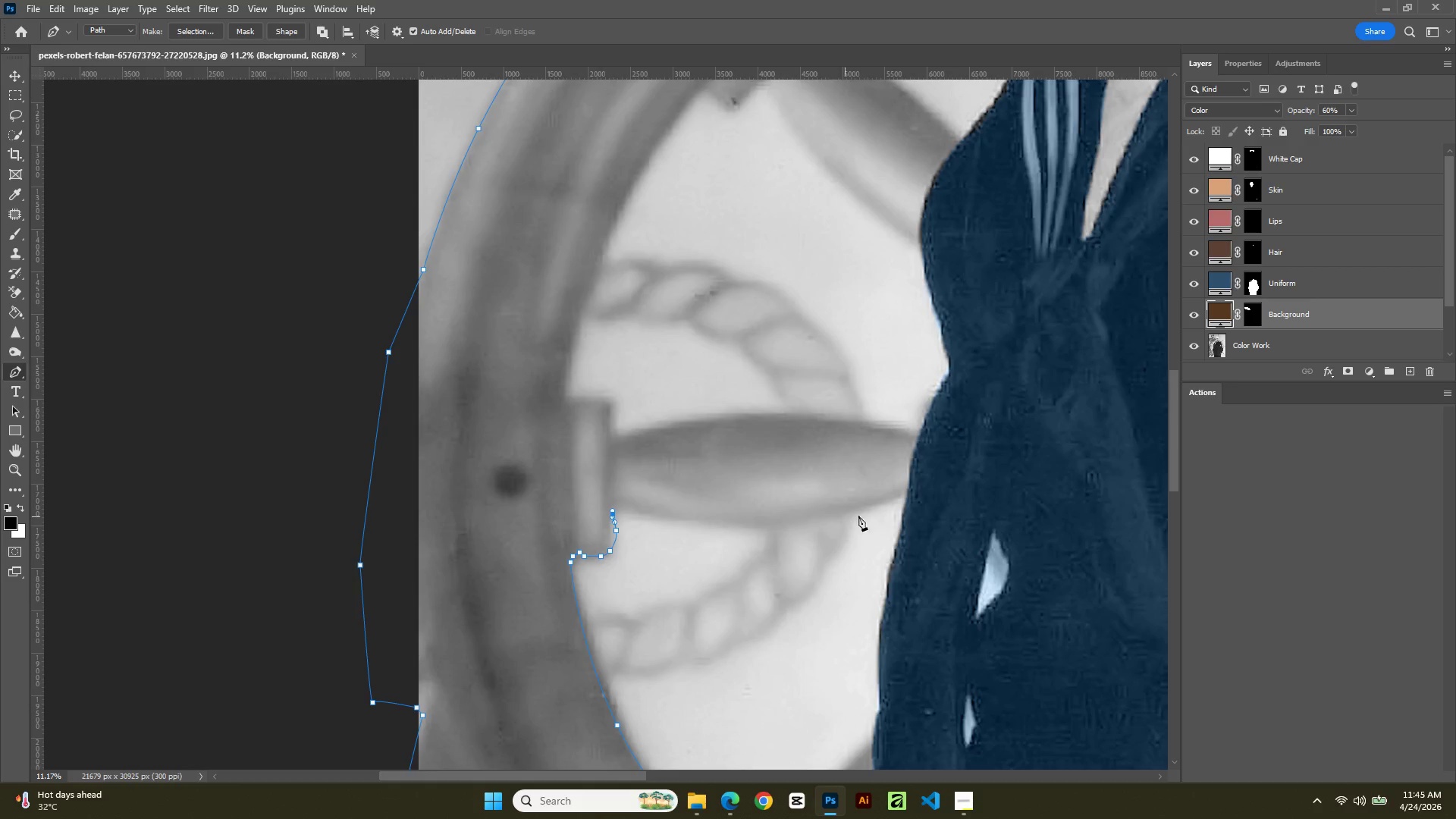 
left_click([878, 504])
 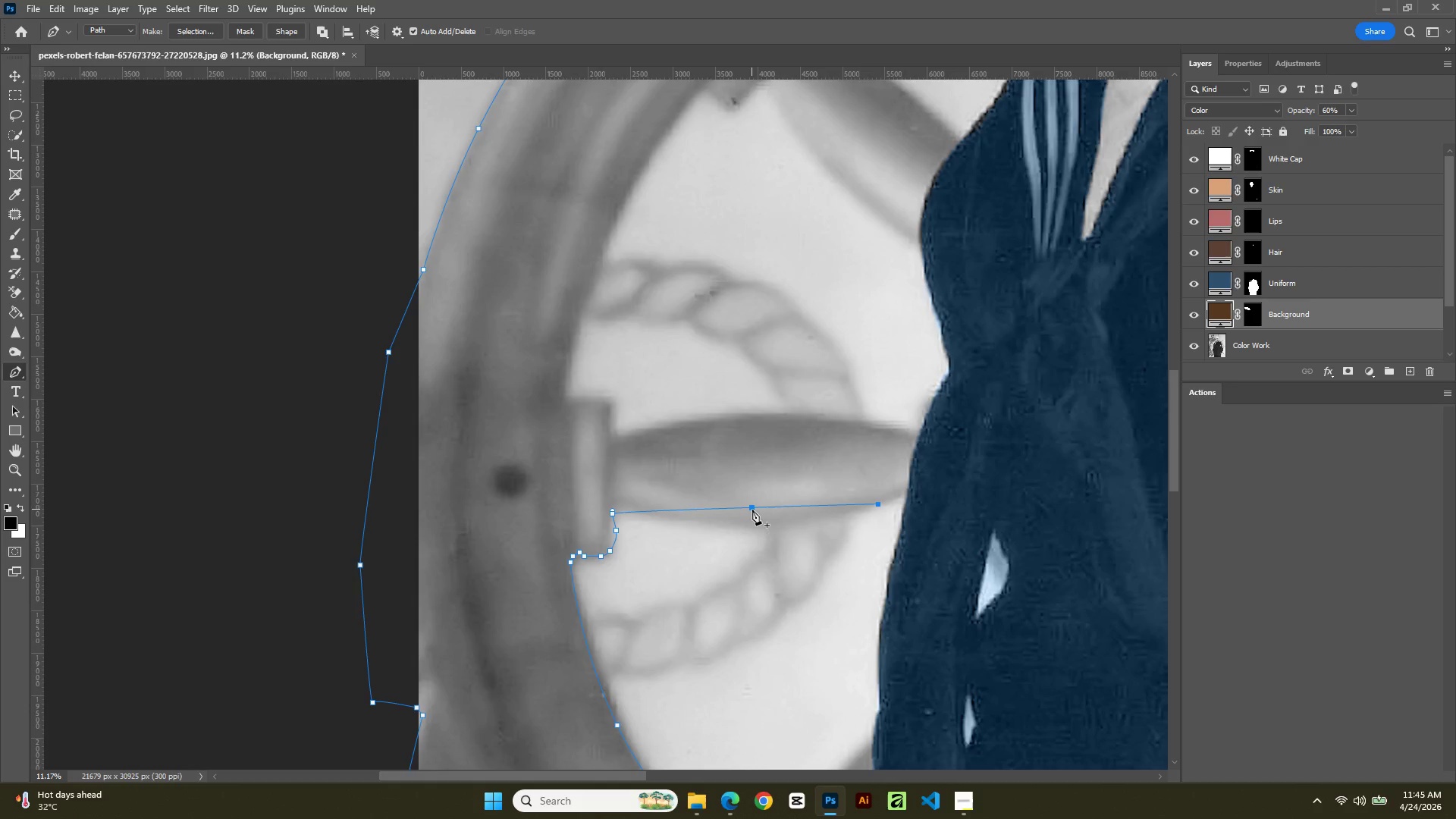 
left_click([751, 508])
 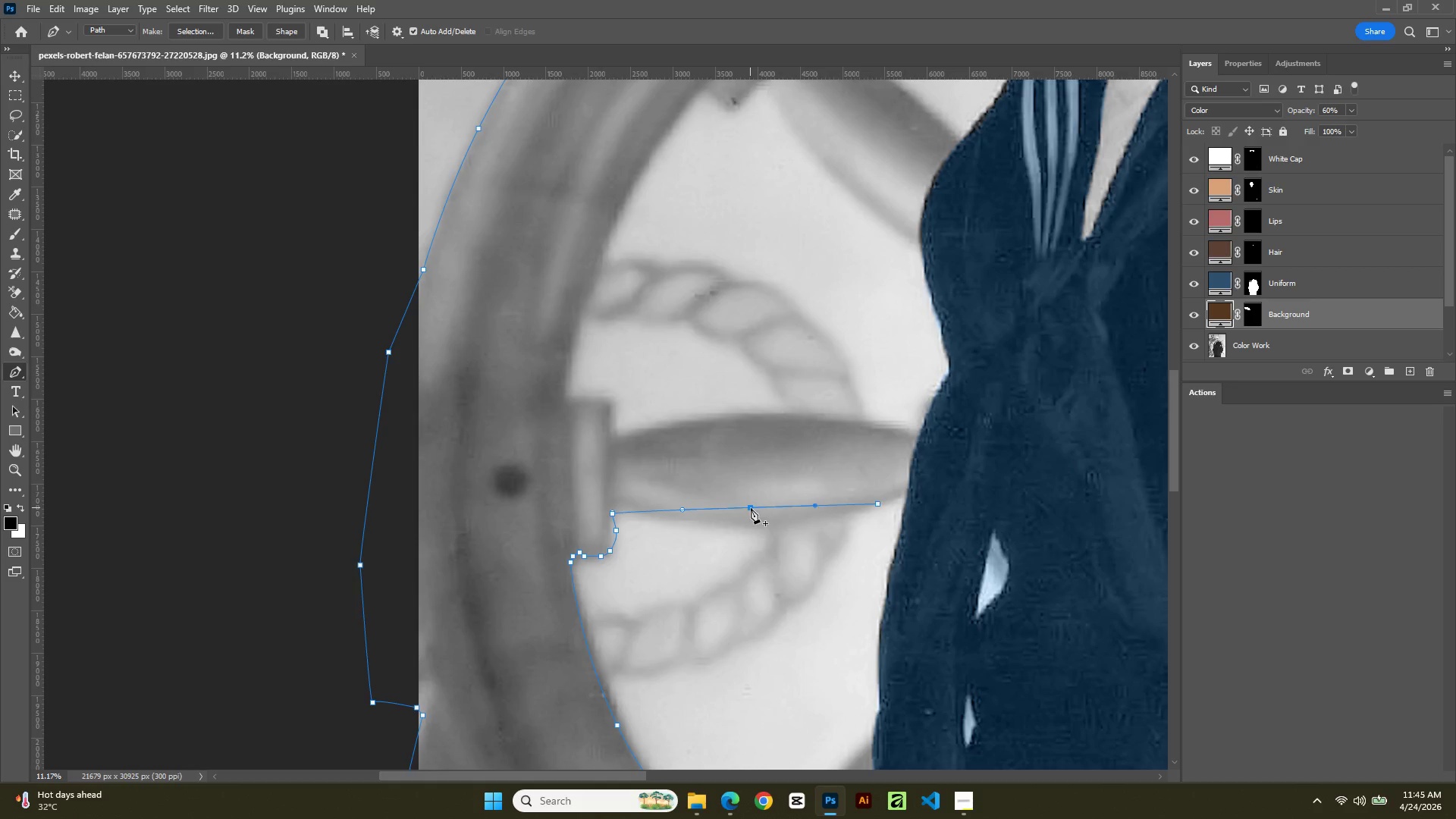 
hold_key(key=ControlLeft, duration=1.42)
left_click_drag(start_coordinate=[751, 508], to_coordinate=[756, 527])
 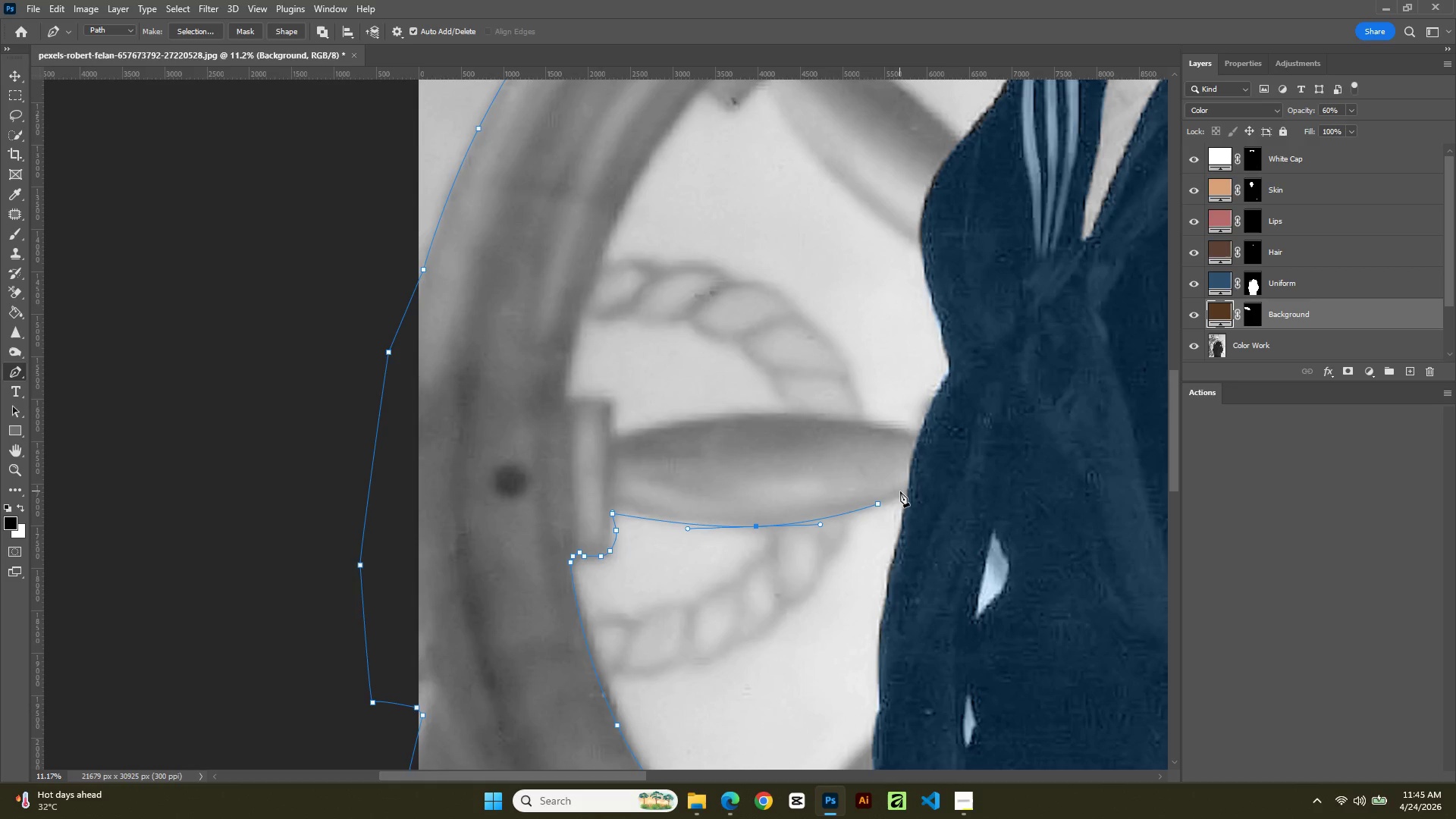 
left_click([901, 491])
 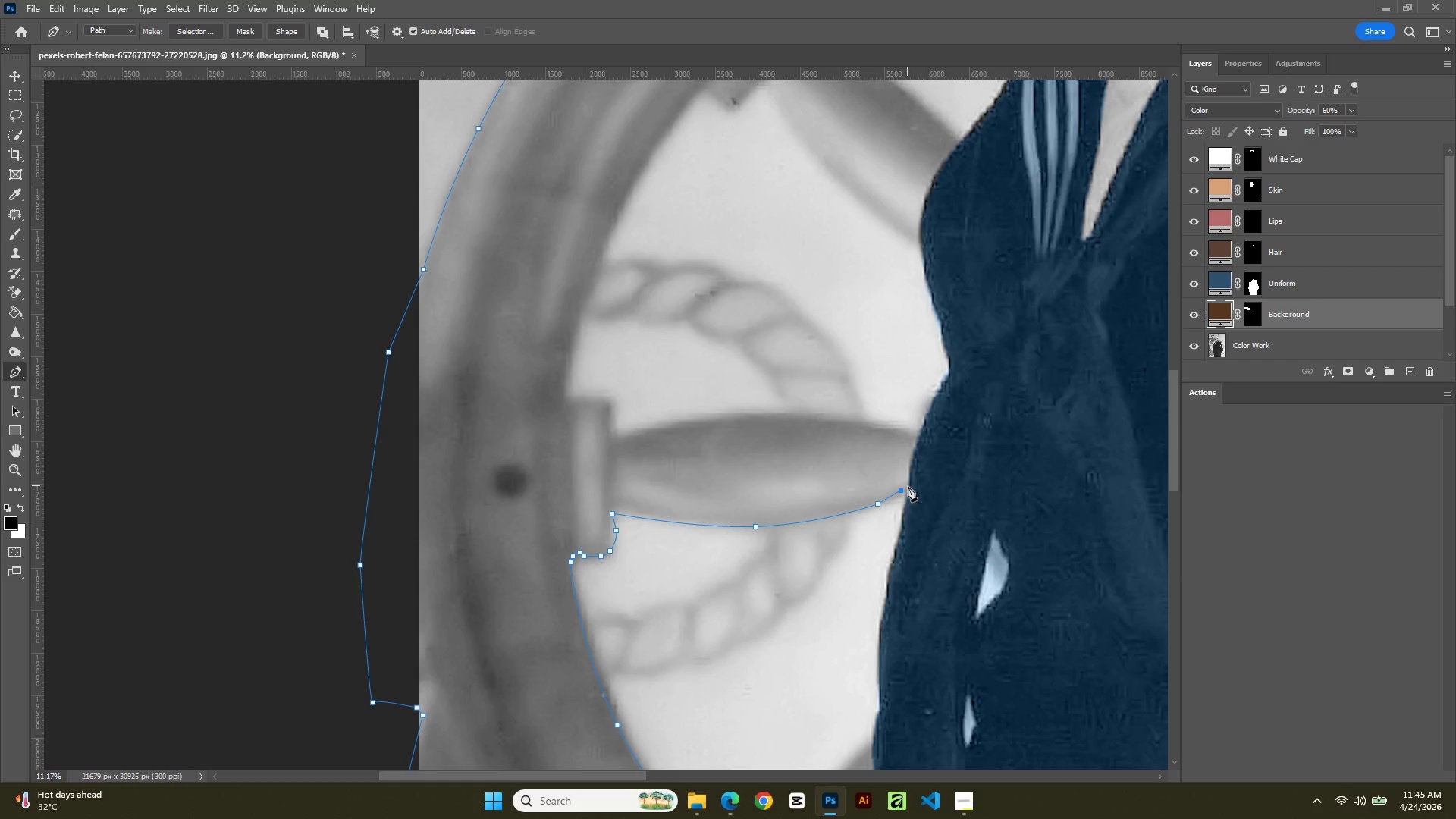 
left_click([908, 486])
 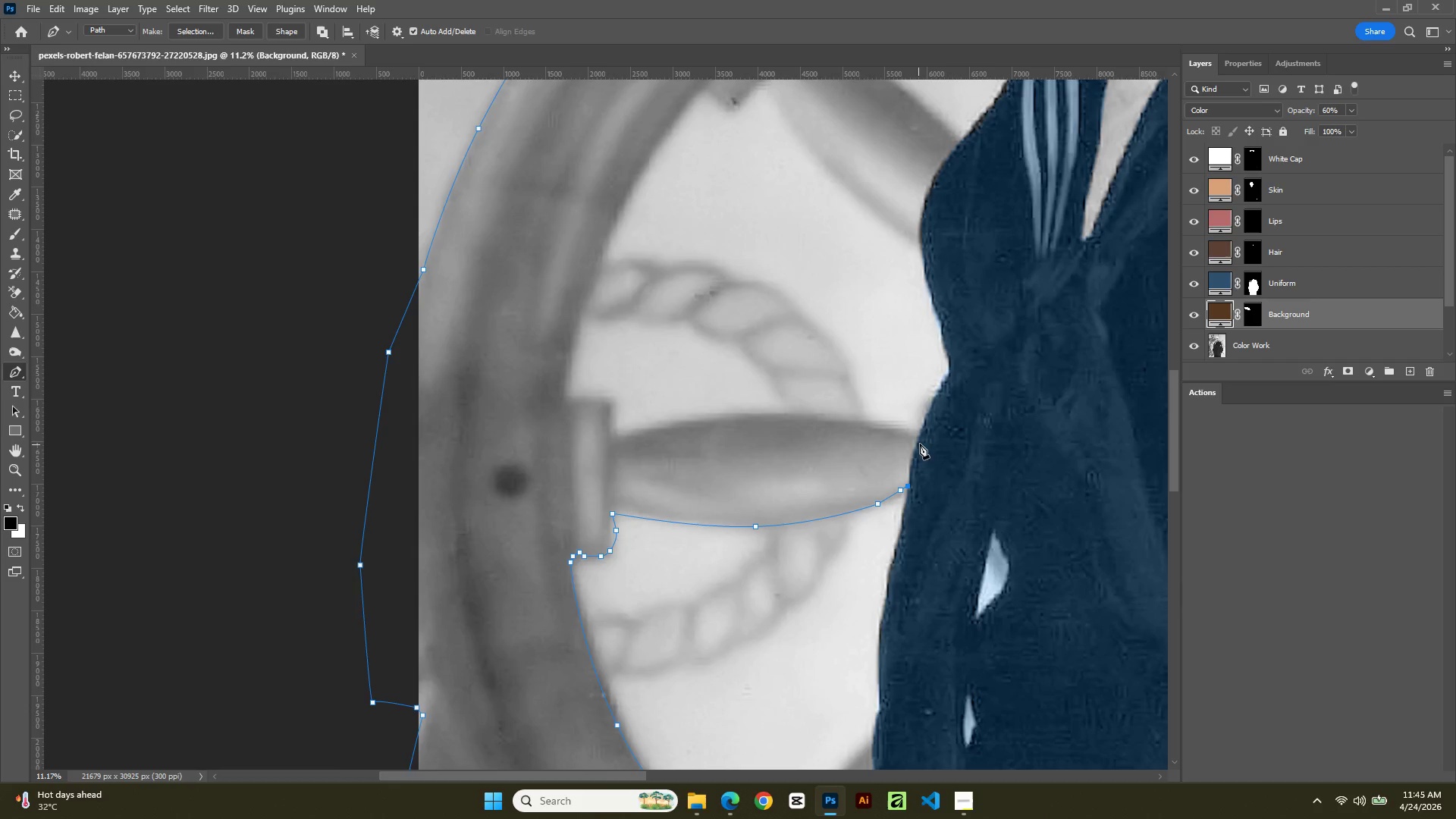 
left_click([921, 438])
 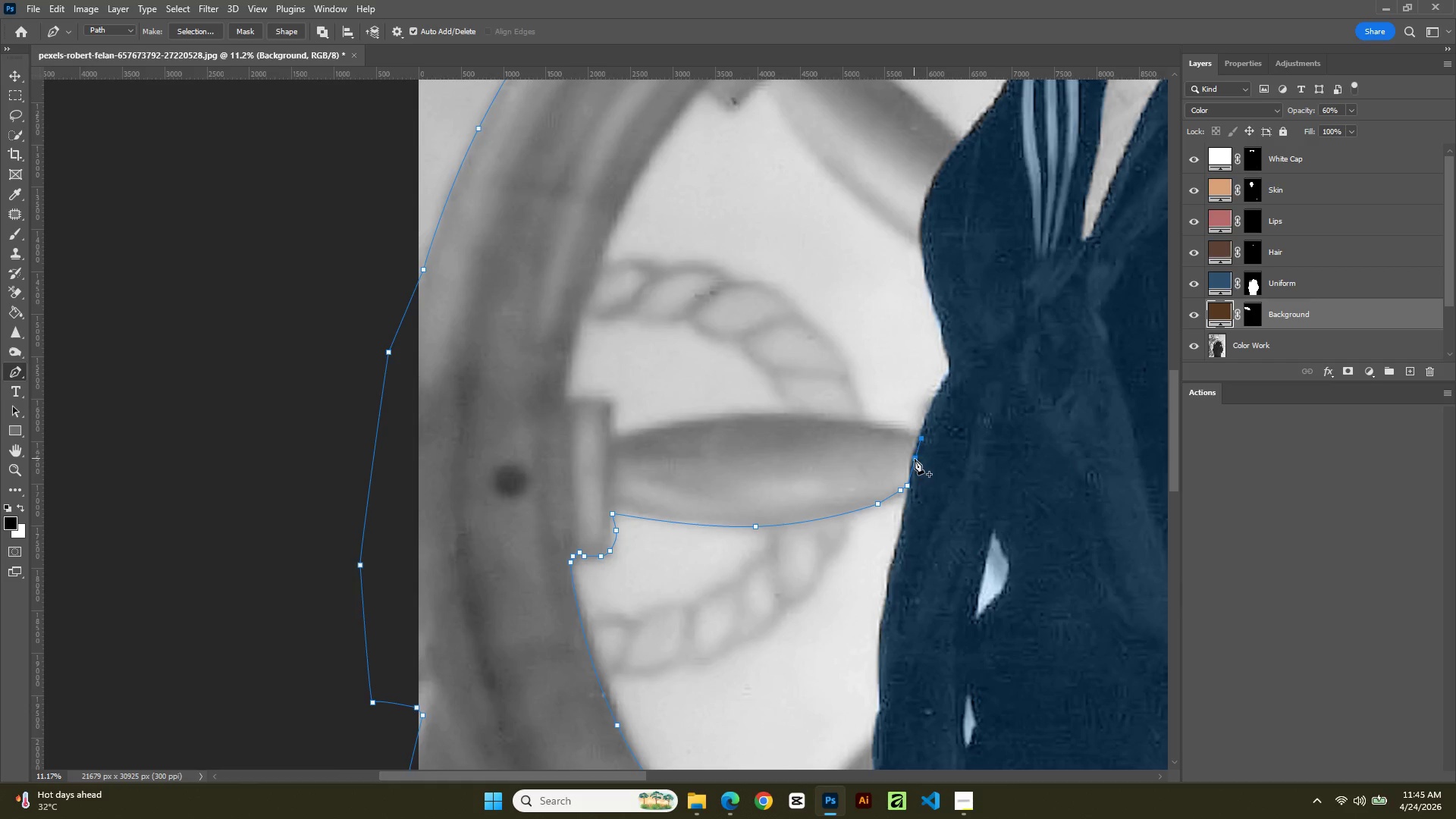 
left_click([915, 459])
 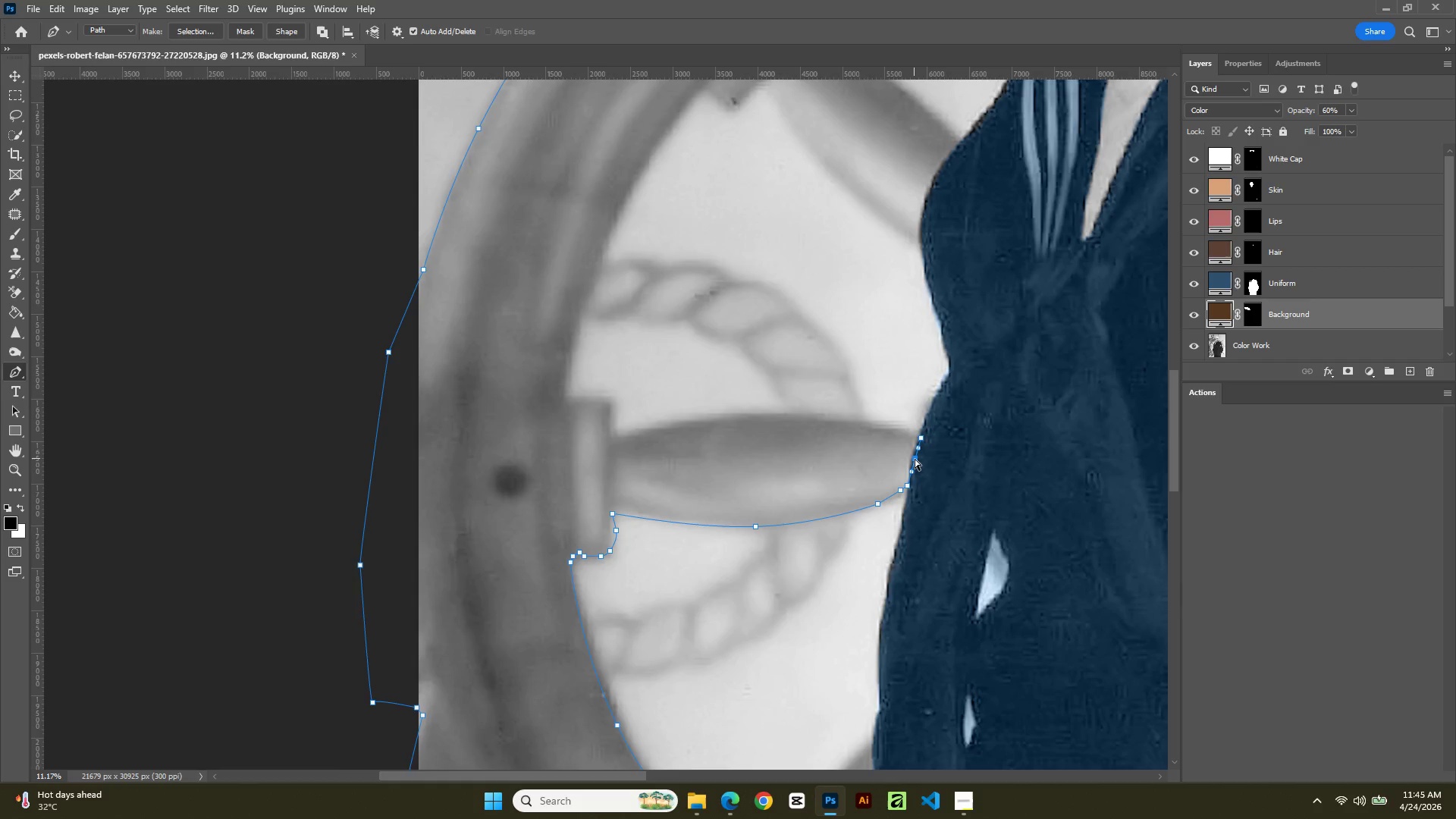 
hold_key(key=ControlLeft, duration=1.19)
left_click_drag(start_coordinate=[915, 459], to_coordinate=[910, 457])
 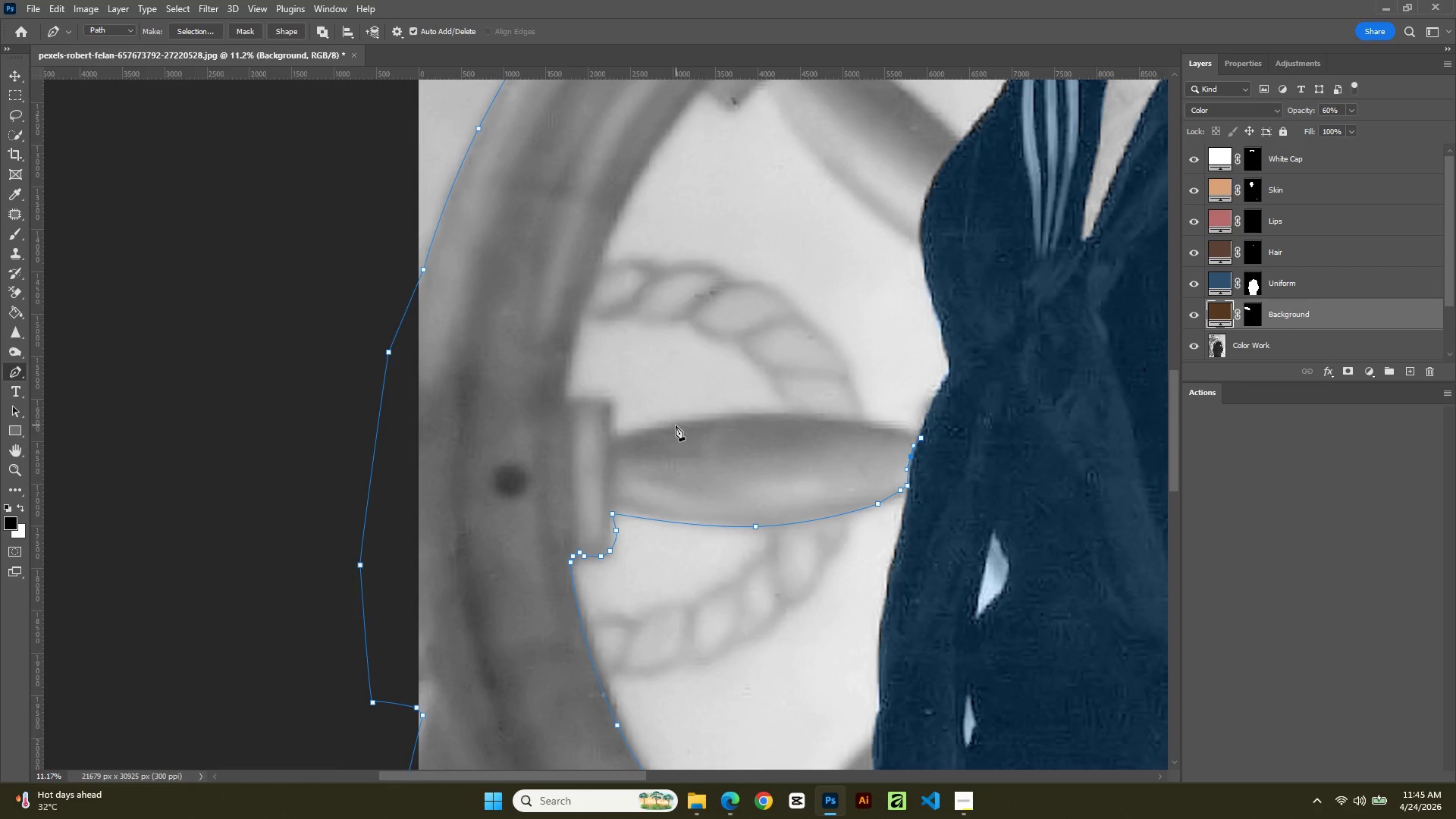 
left_click([659, 428])
 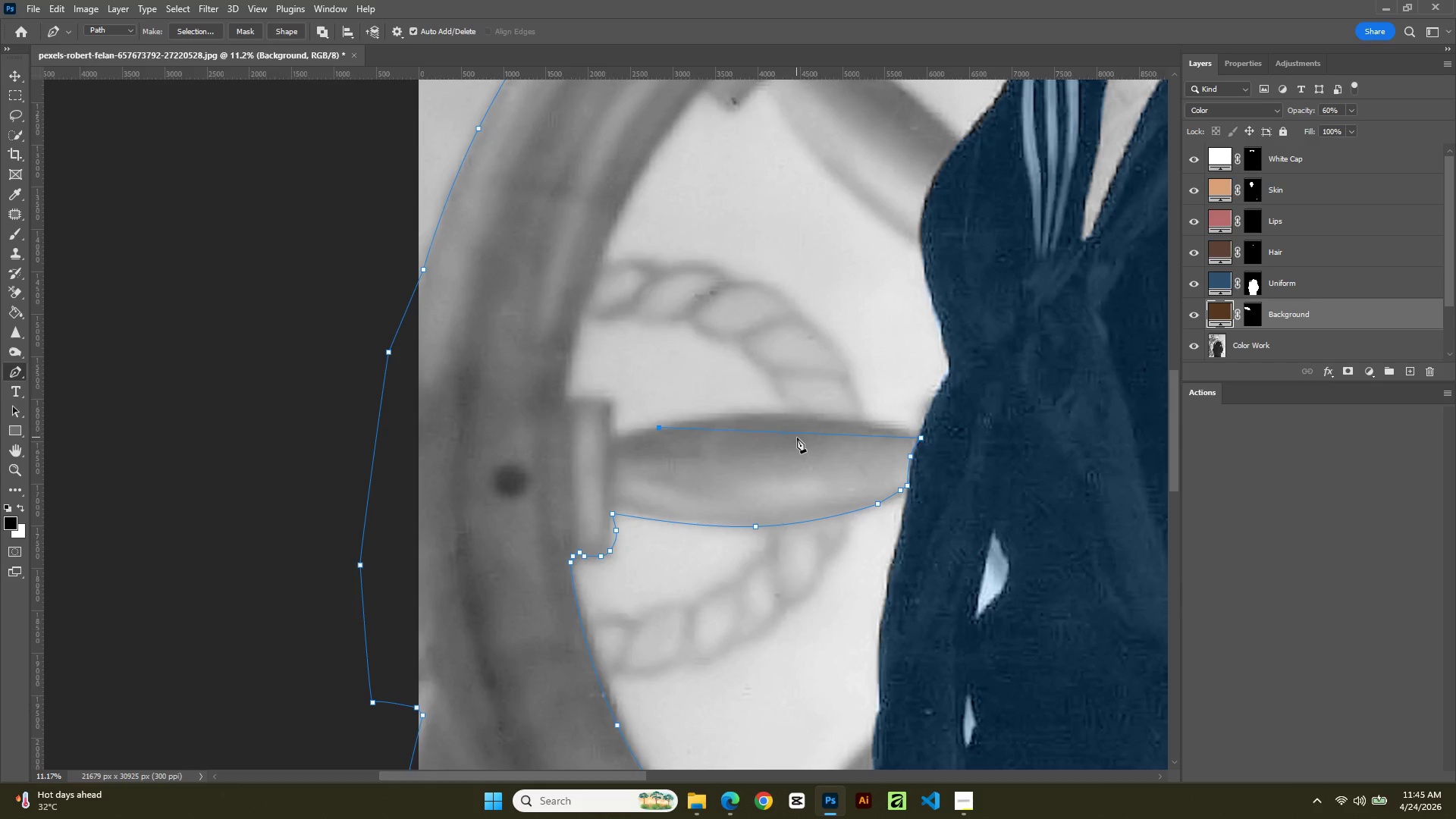 
left_click([797, 438])
 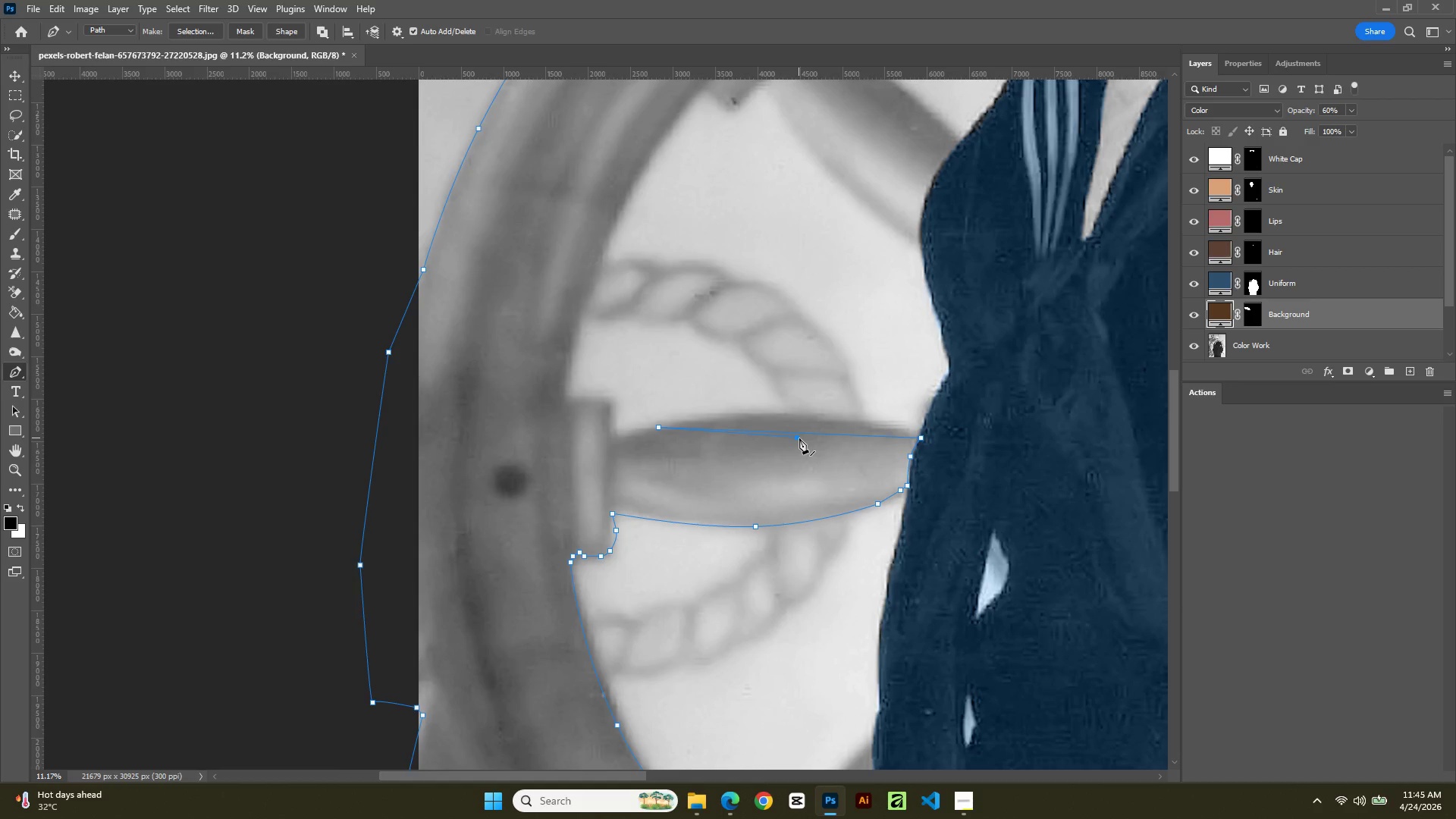 
key(Control+Z)
 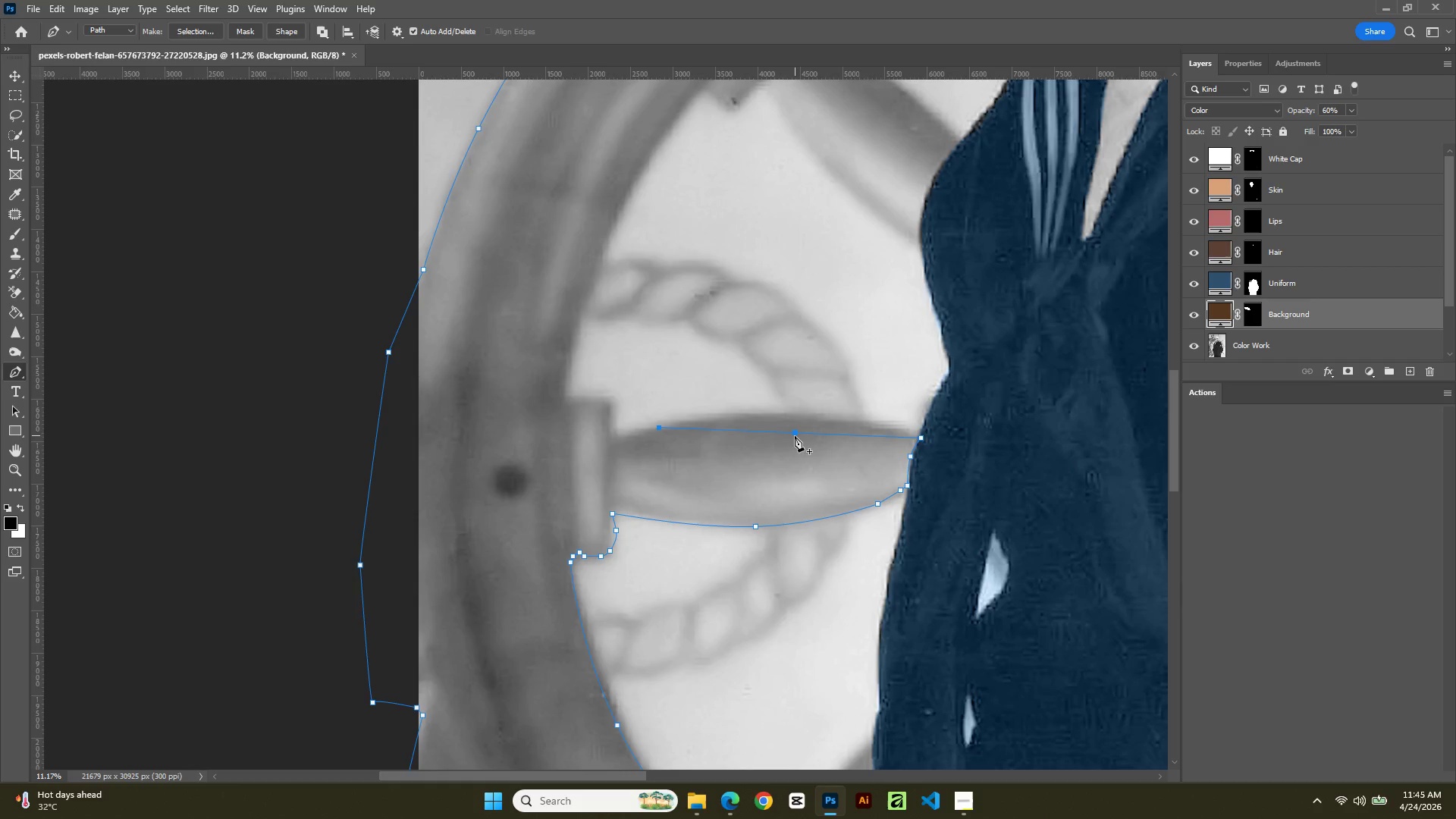 
left_click([795, 434])
 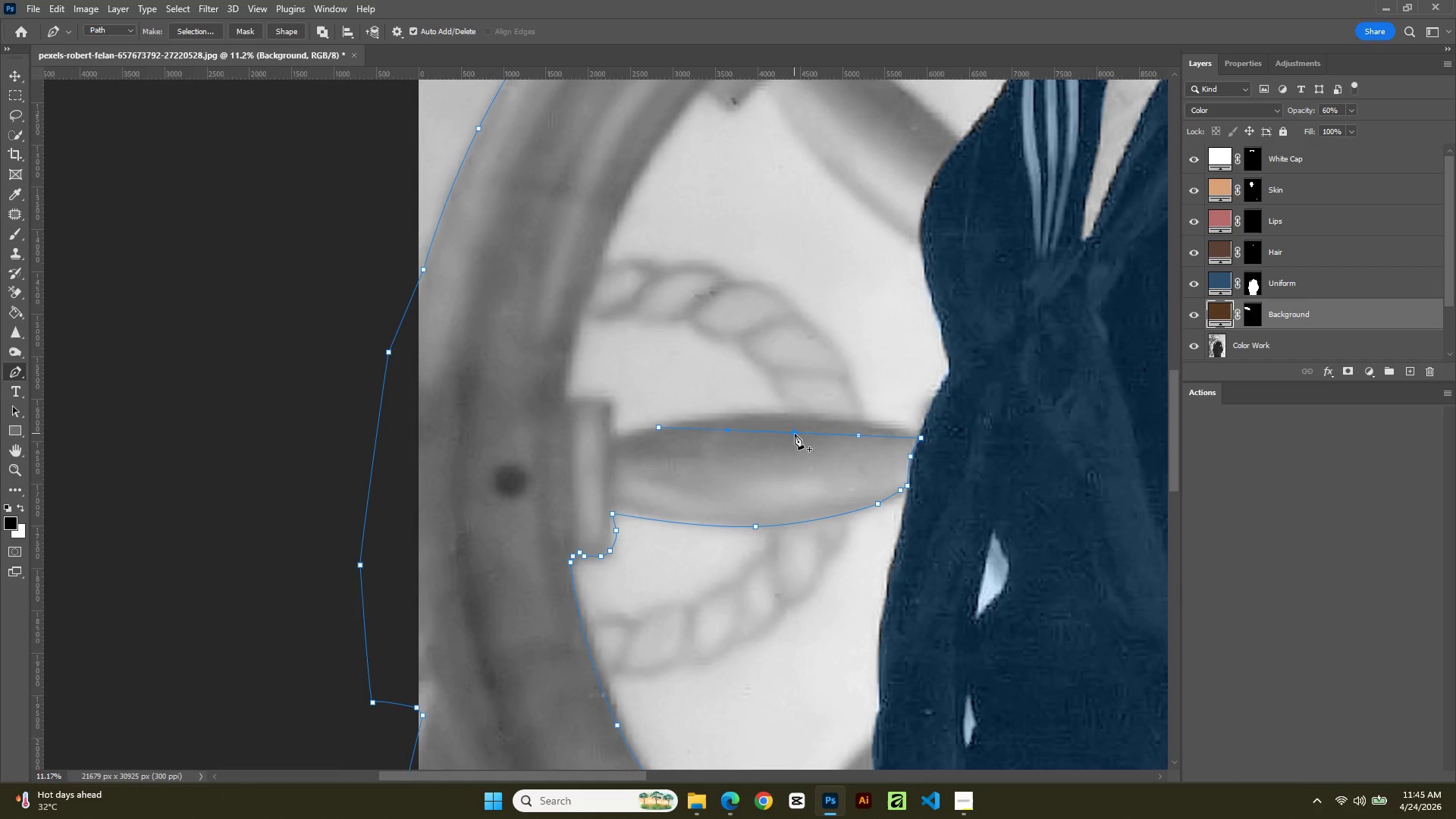 
hold_key(key=ControlLeft, duration=1.59)
left_click_drag(start_coordinate=[795, 434], to_coordinate=[799, 418])
 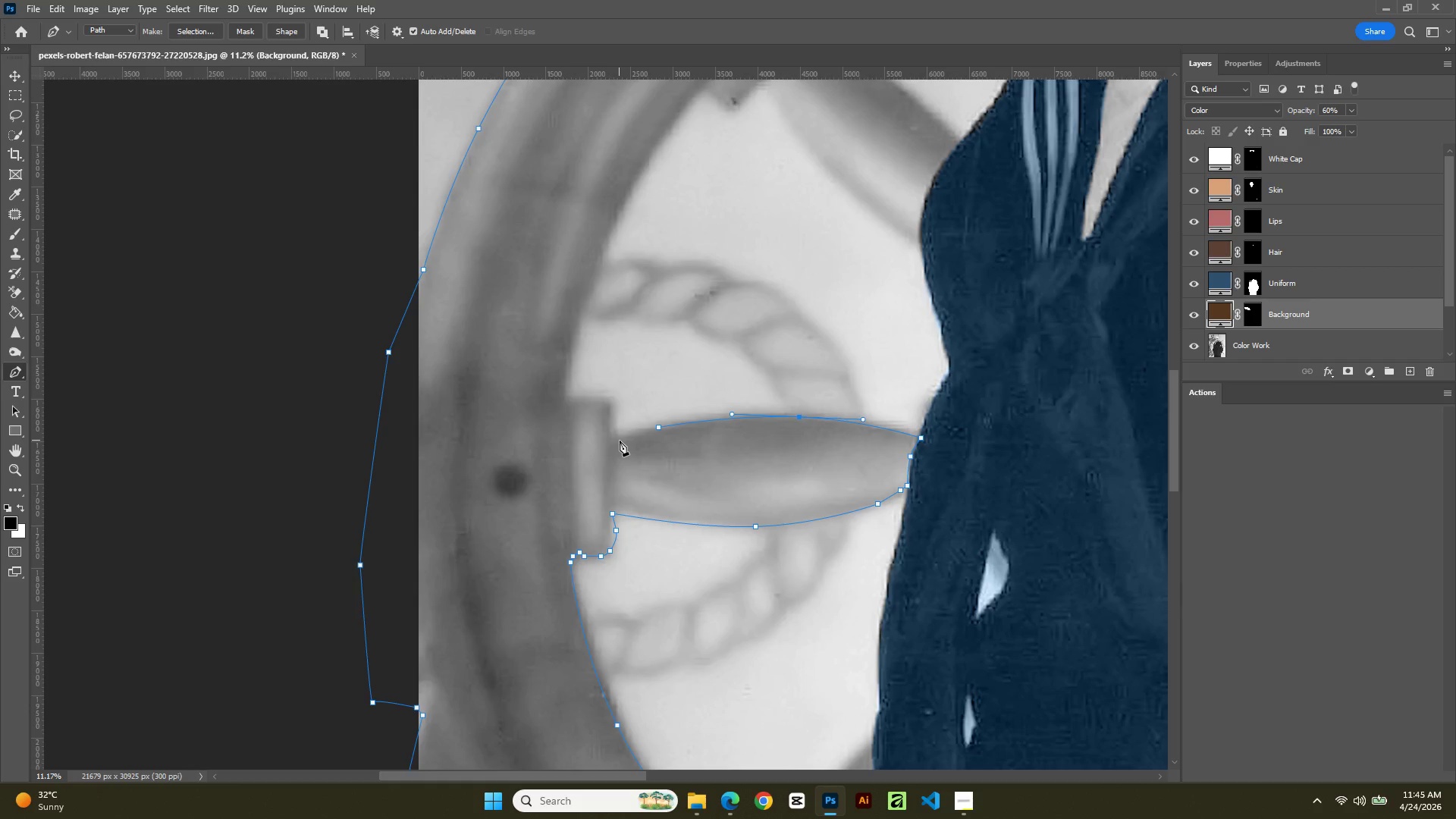 
left_click([620, 441])
 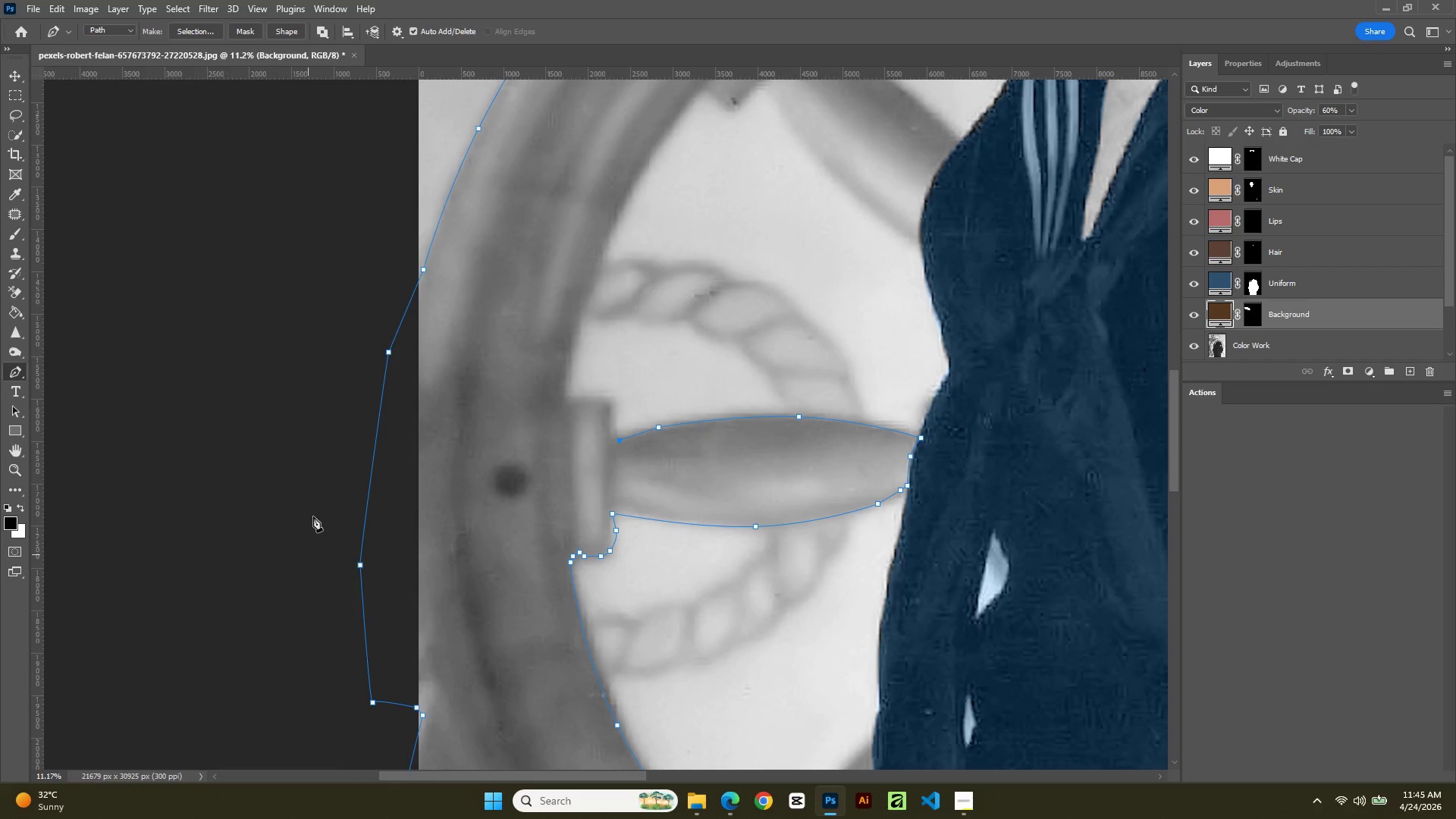 
hold_key(key=AltLeft, duration=2.53)
scroll: coordinate [561, 456], scroll_direction: down, amount: 7.0
 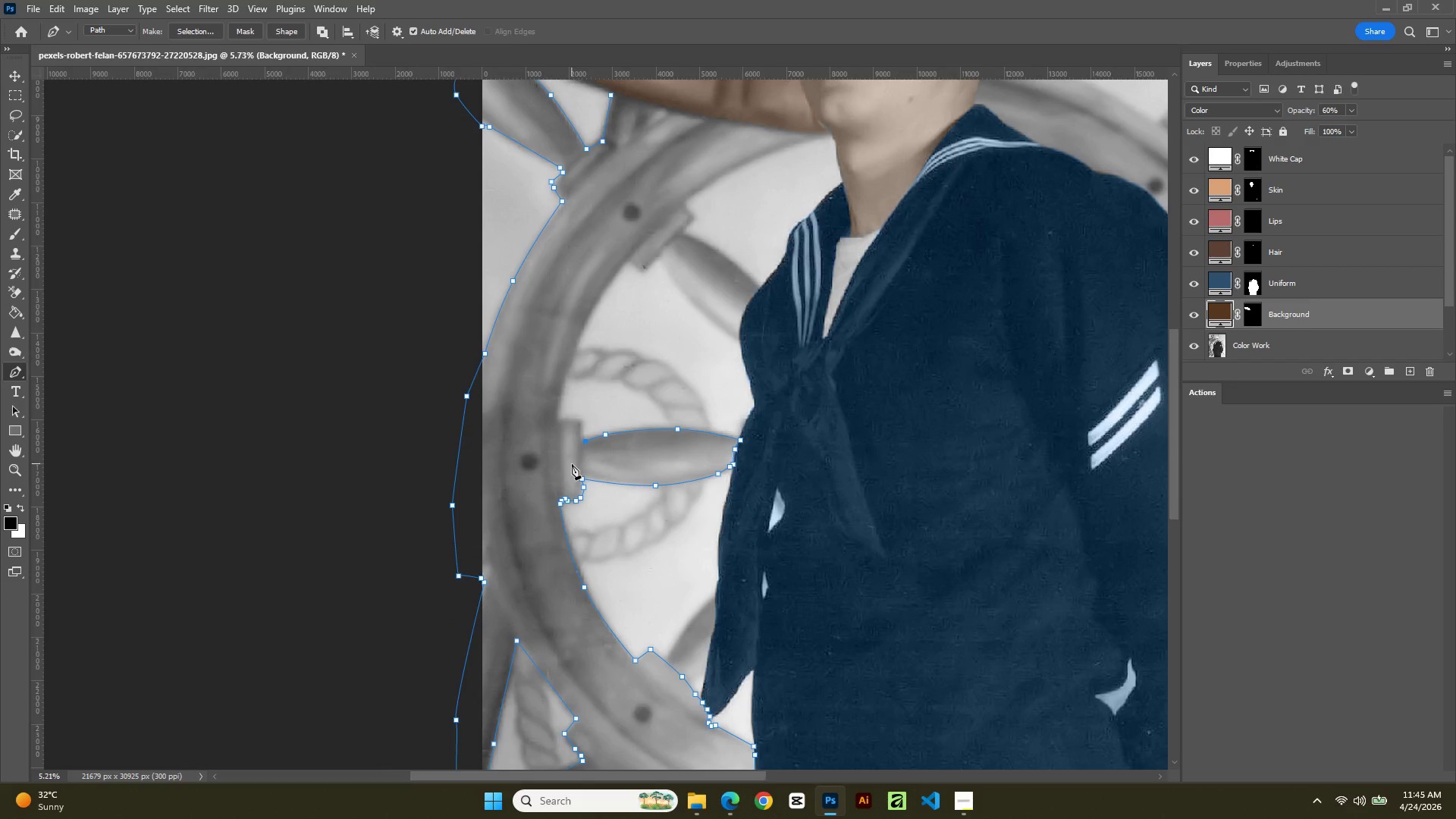 
scroll: coordinate [607, 430], scroll_direction: up, amount: 9.0
 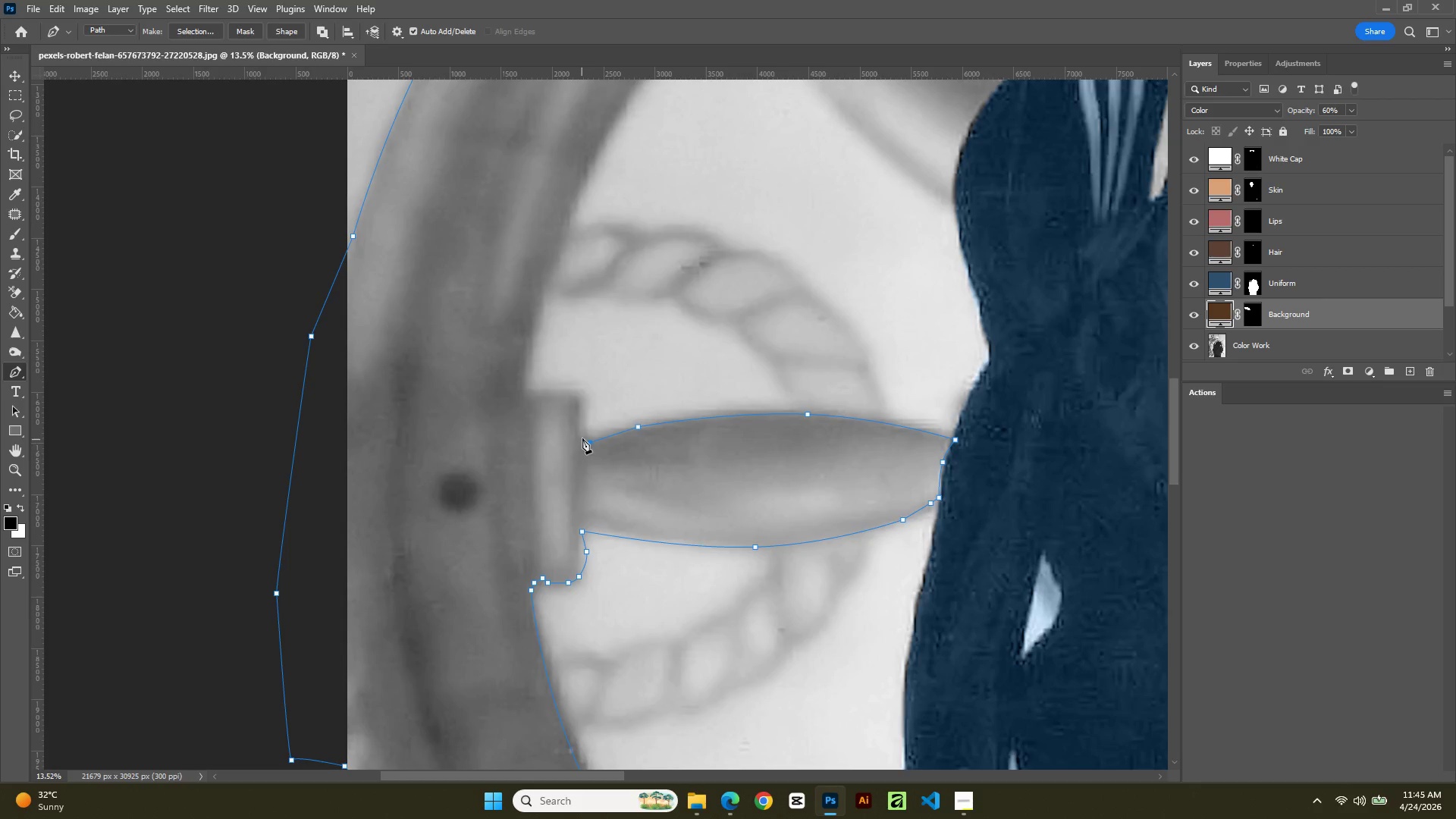 
left_click([582, 438])
 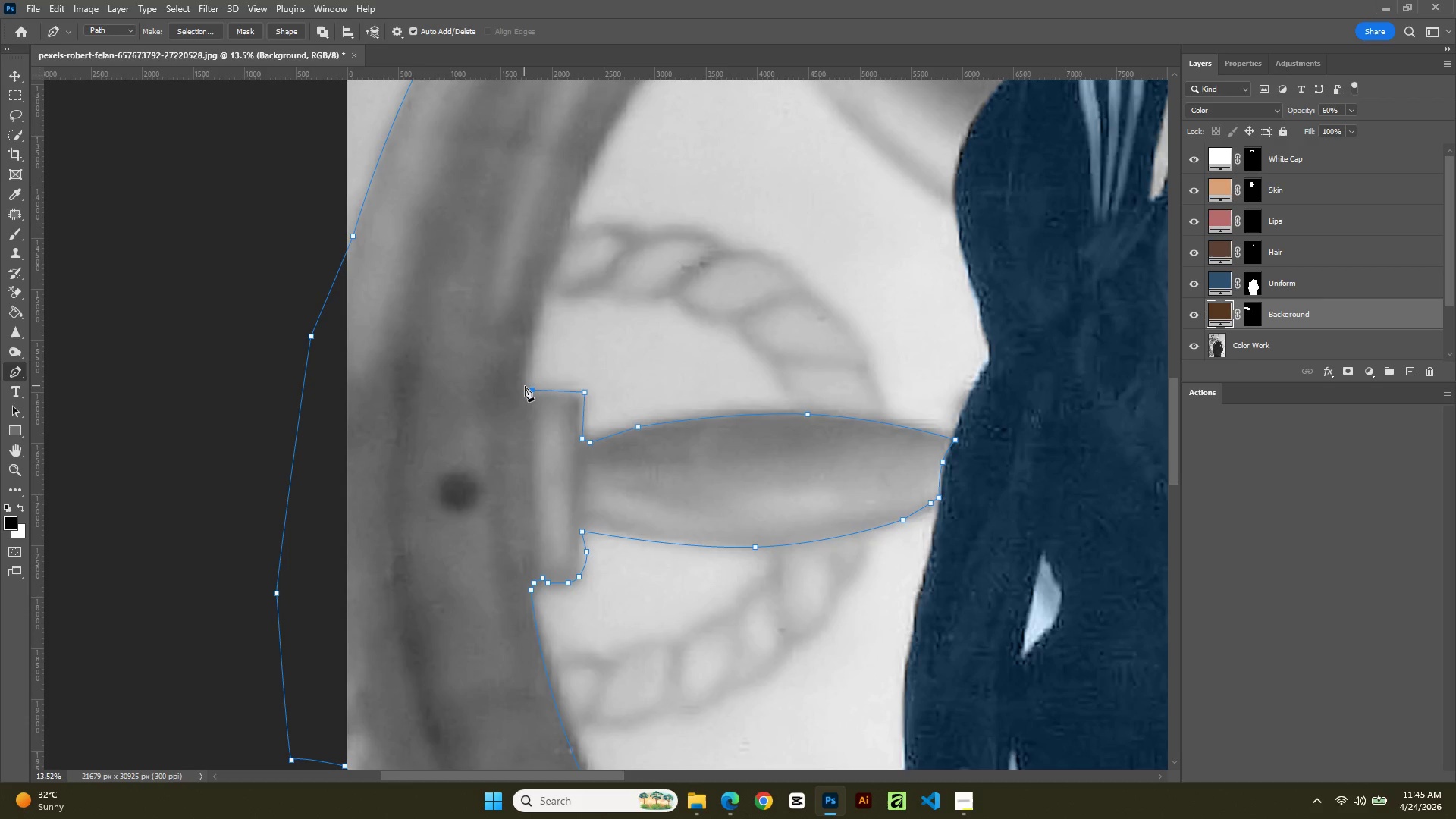 
hold_key(key=Space, duration=0.45)
 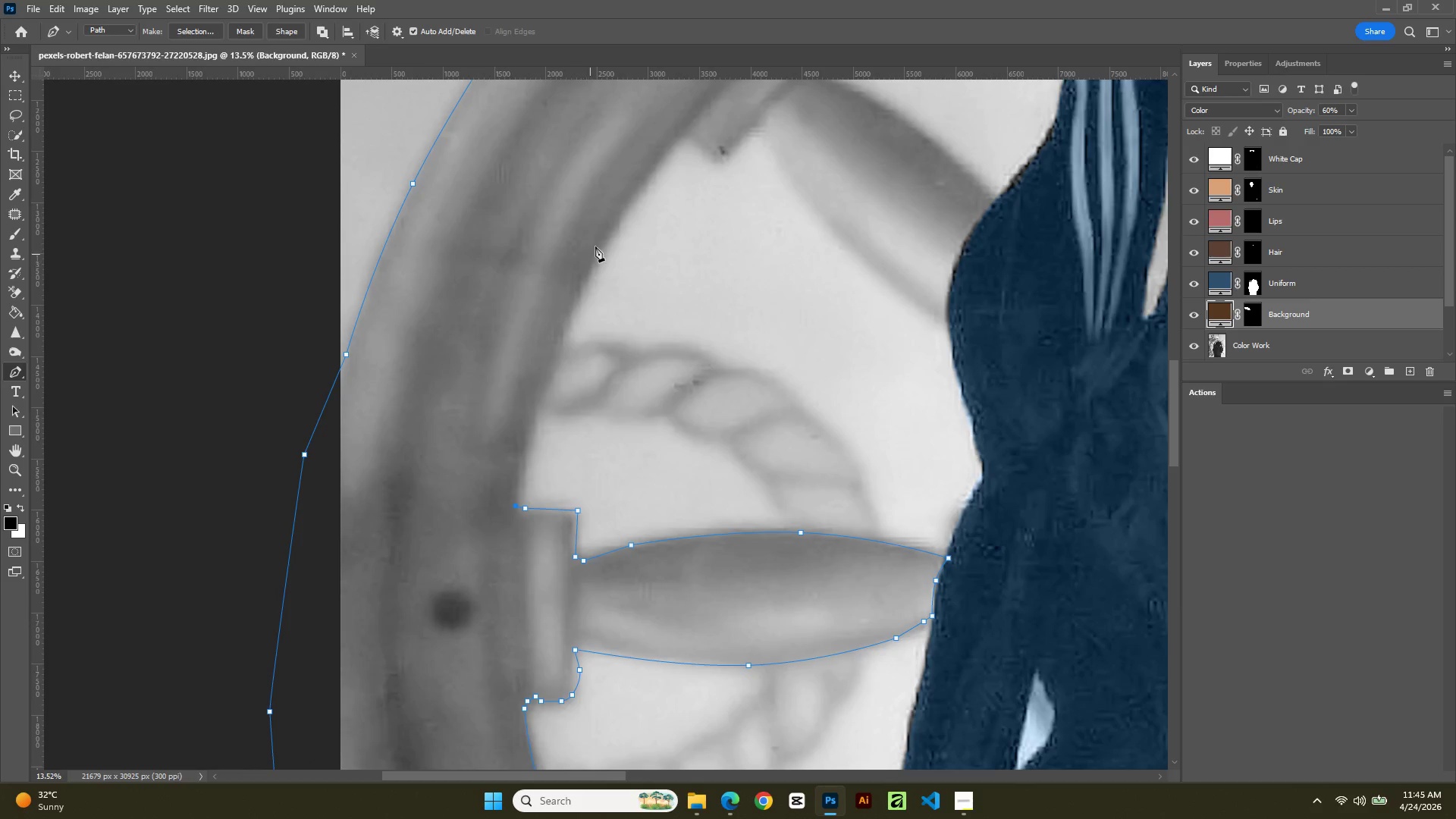 
left_click_drag(start_coordinate=[571, 270], to_coordinate=[565, 379])
 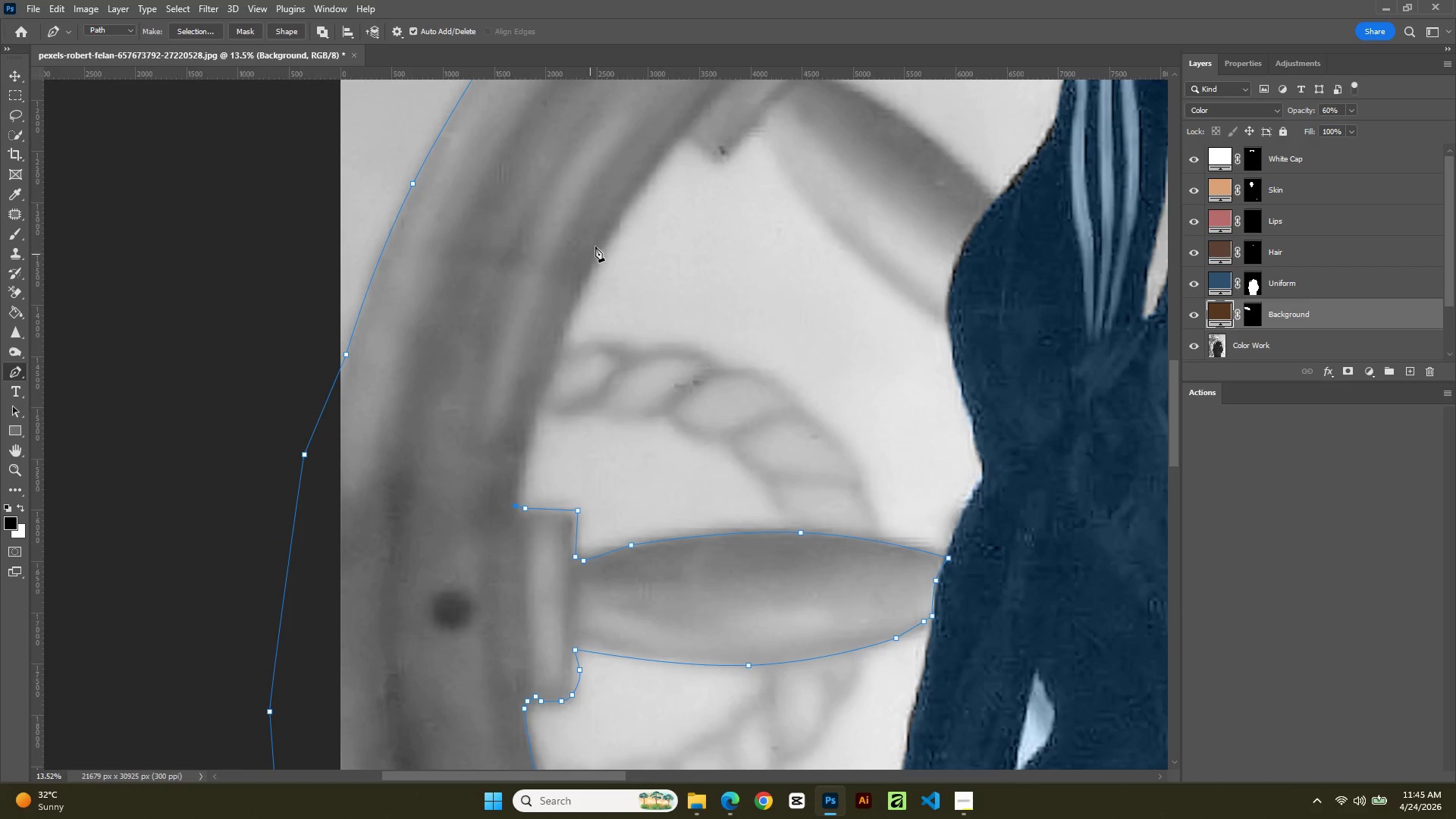 
left_click([599, 240])
 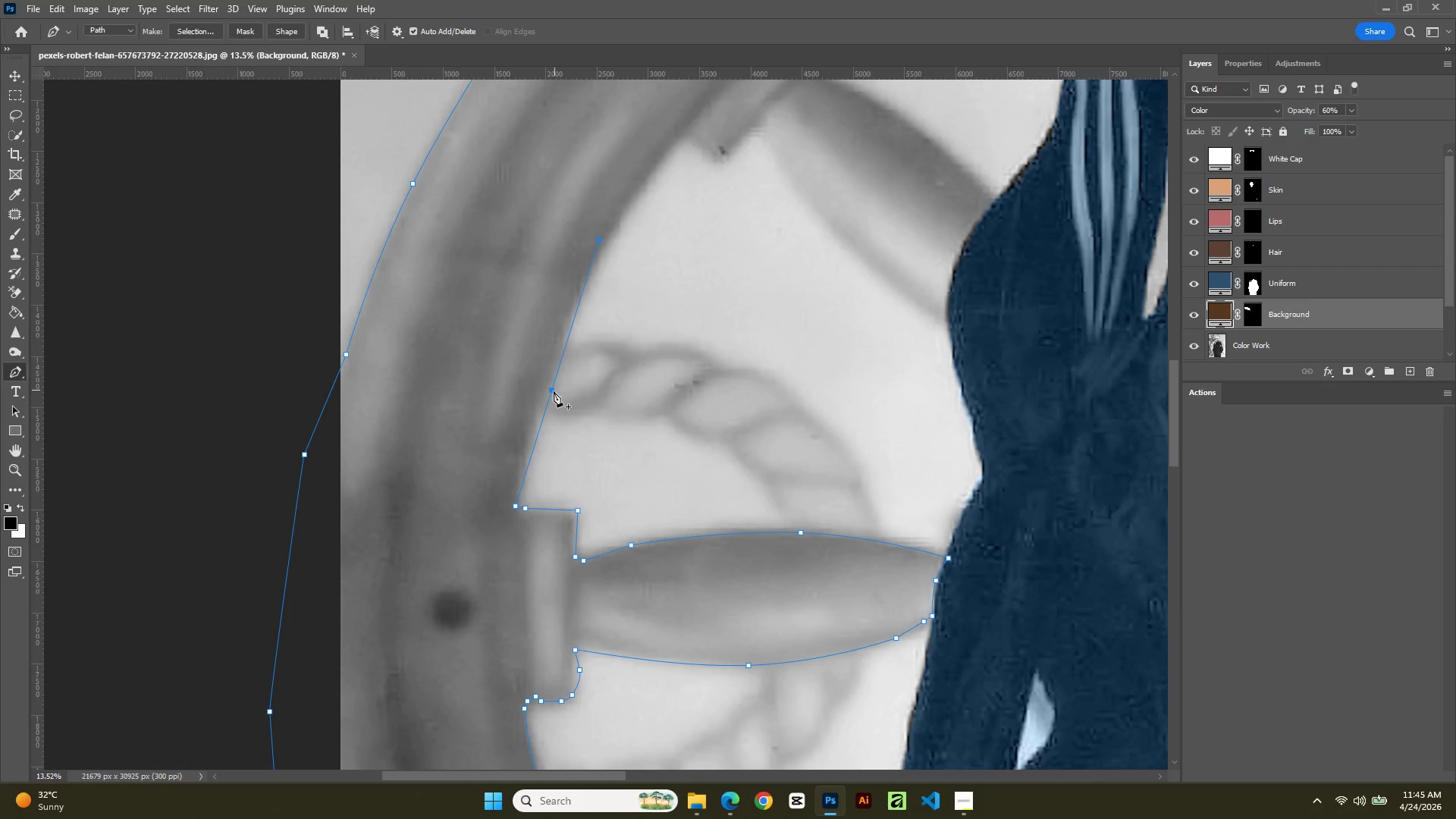 
left_click([551, 392])
 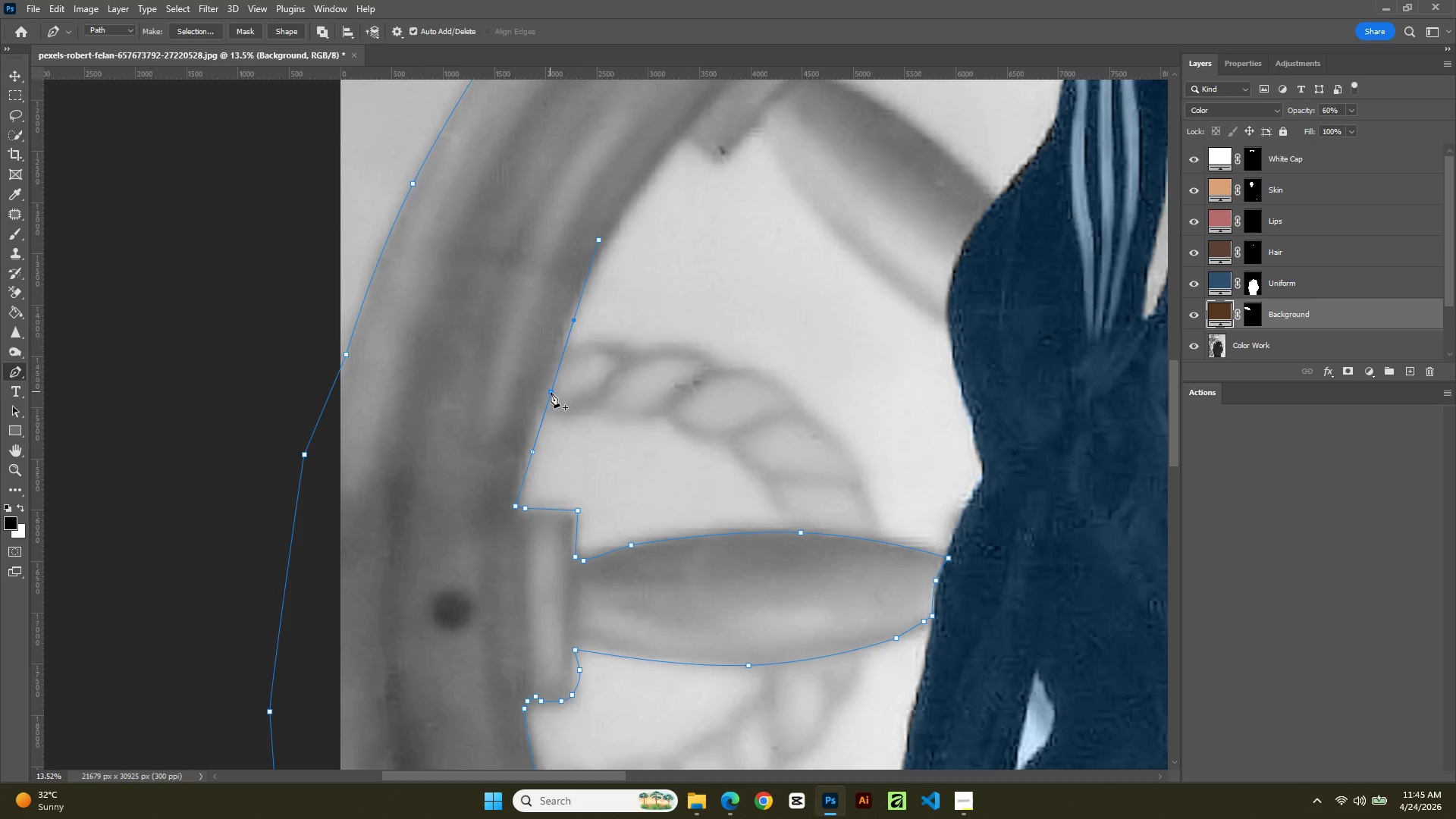 
hold_key(key=ControlLeft, duration=1.09)
left_click_drag(start_coordinate=[551, 392], to_coordinate=[544, 365])
 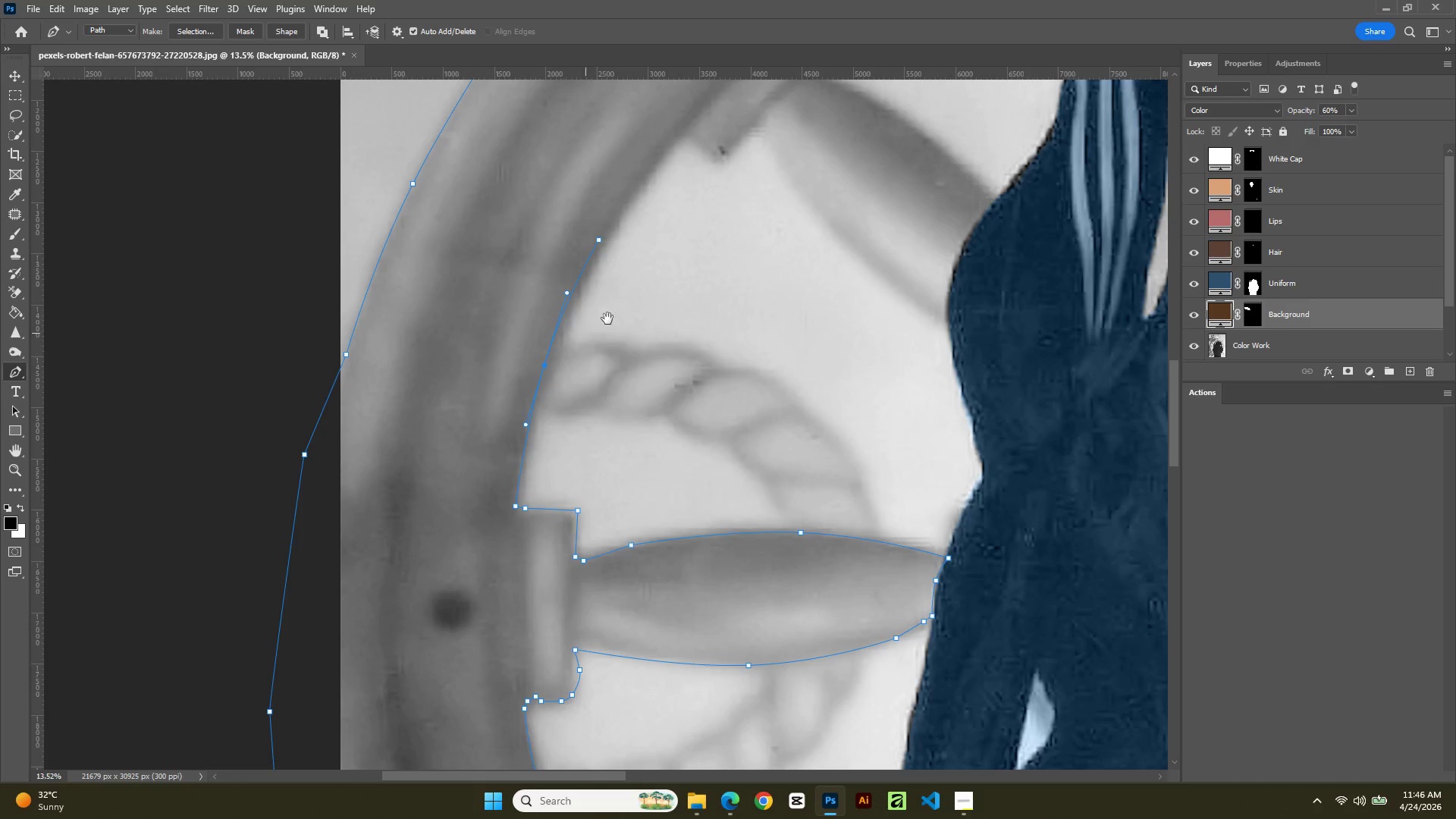 
hold_key(key=Space, duration=0.61)
 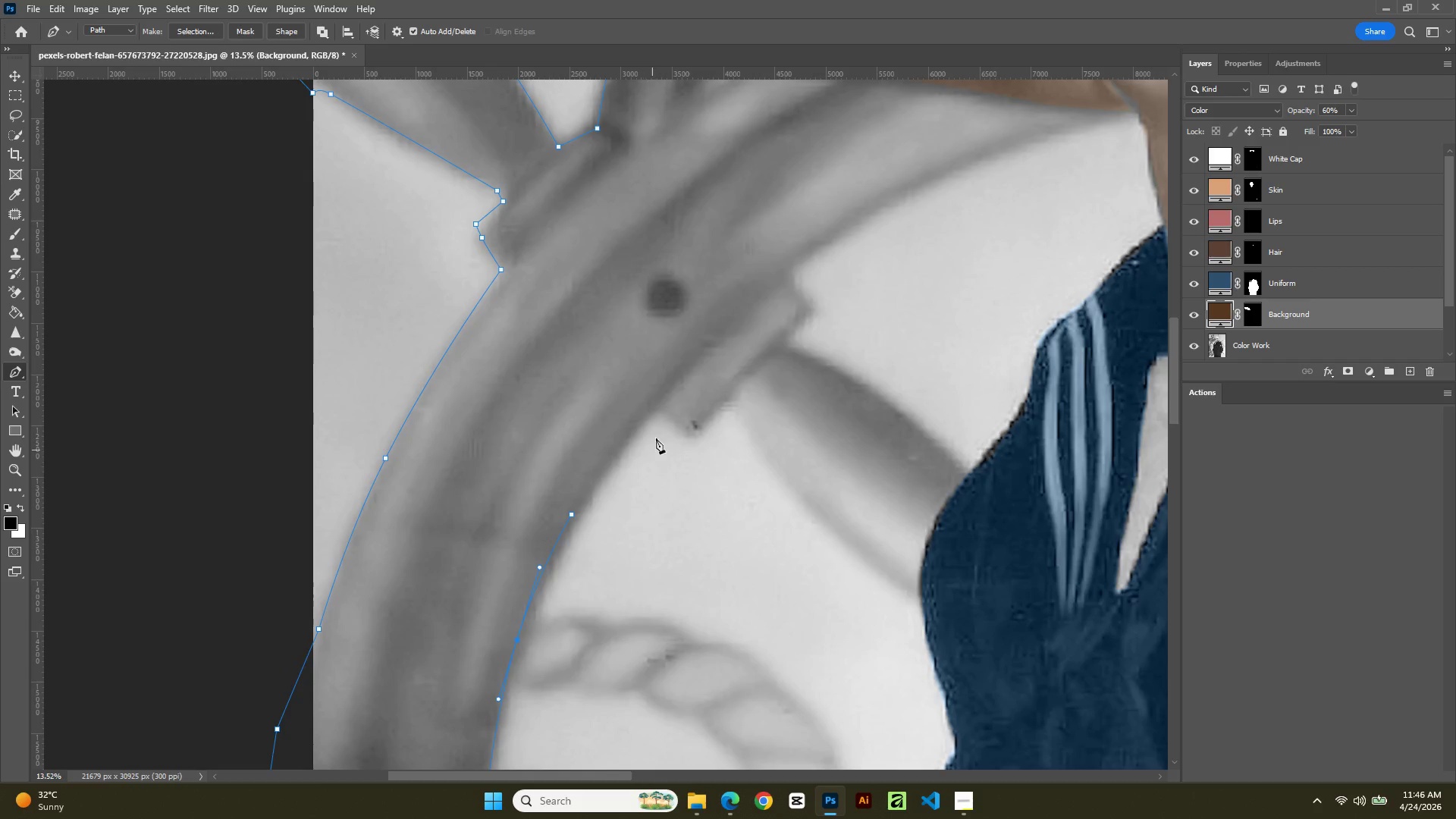 
left_click_drag(start_coordinate=[613, 331], to_coordinate=[586, 606])
 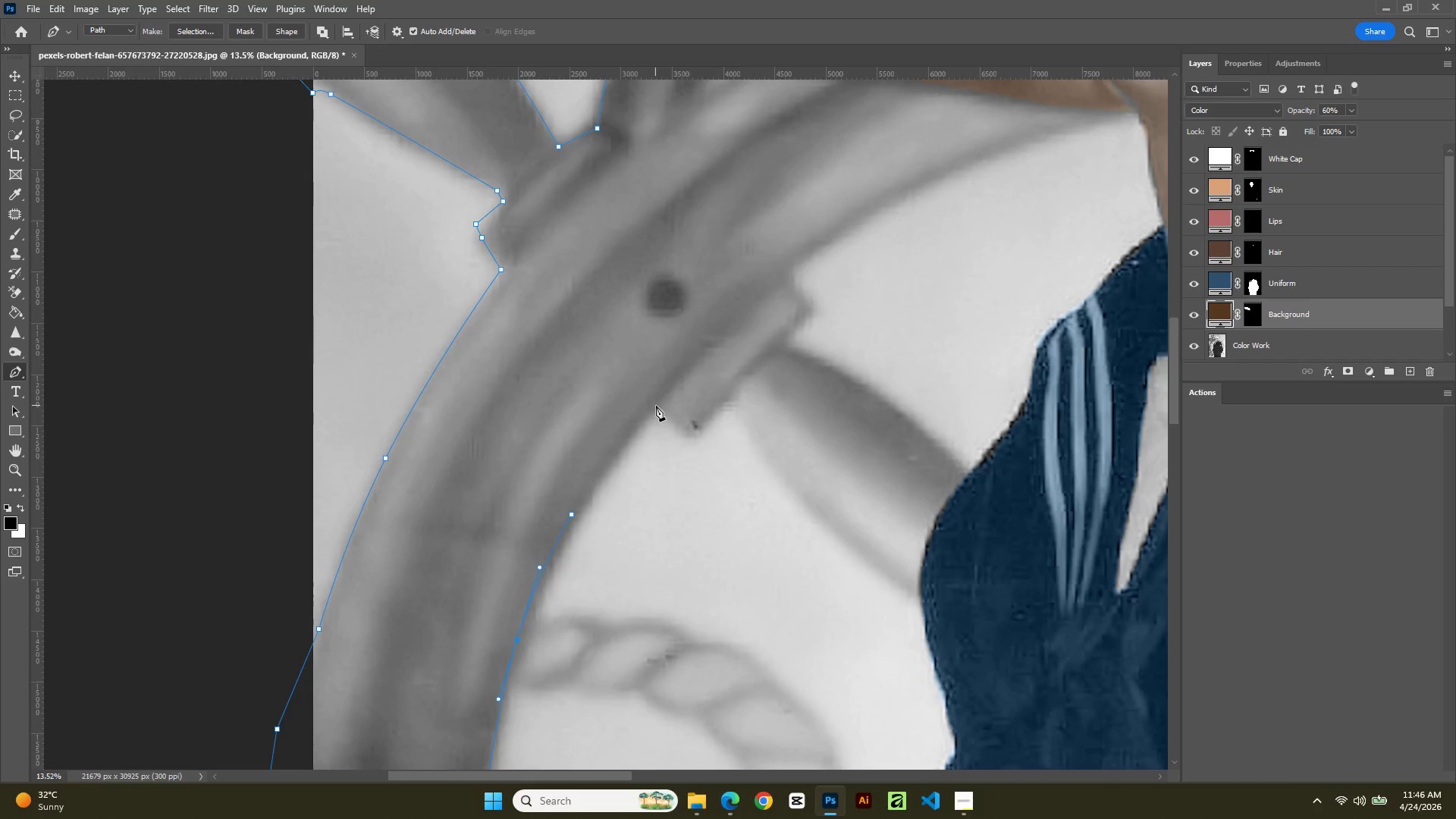 
left_click([657, 413])
 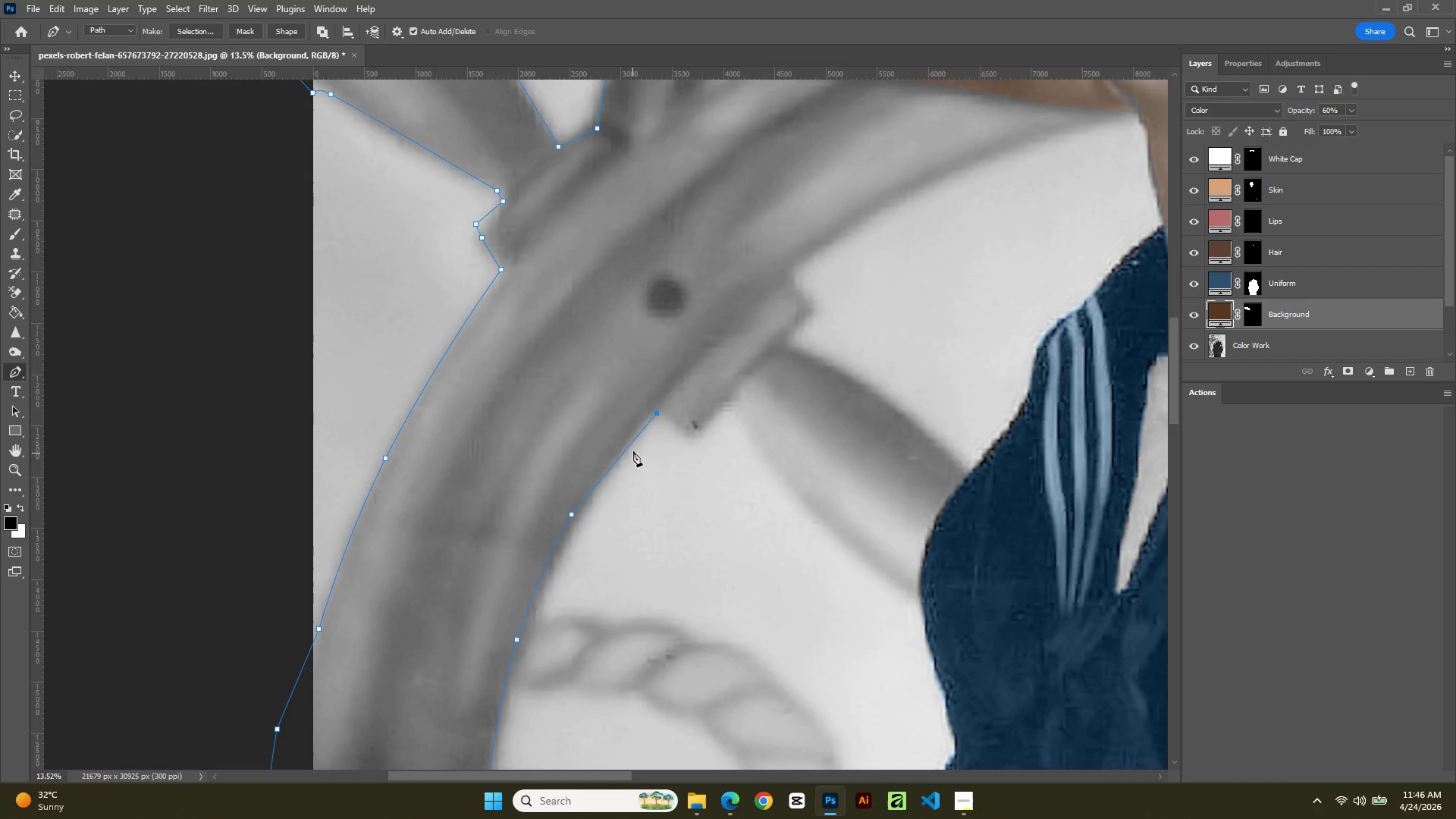 
left_click([630, 444])
 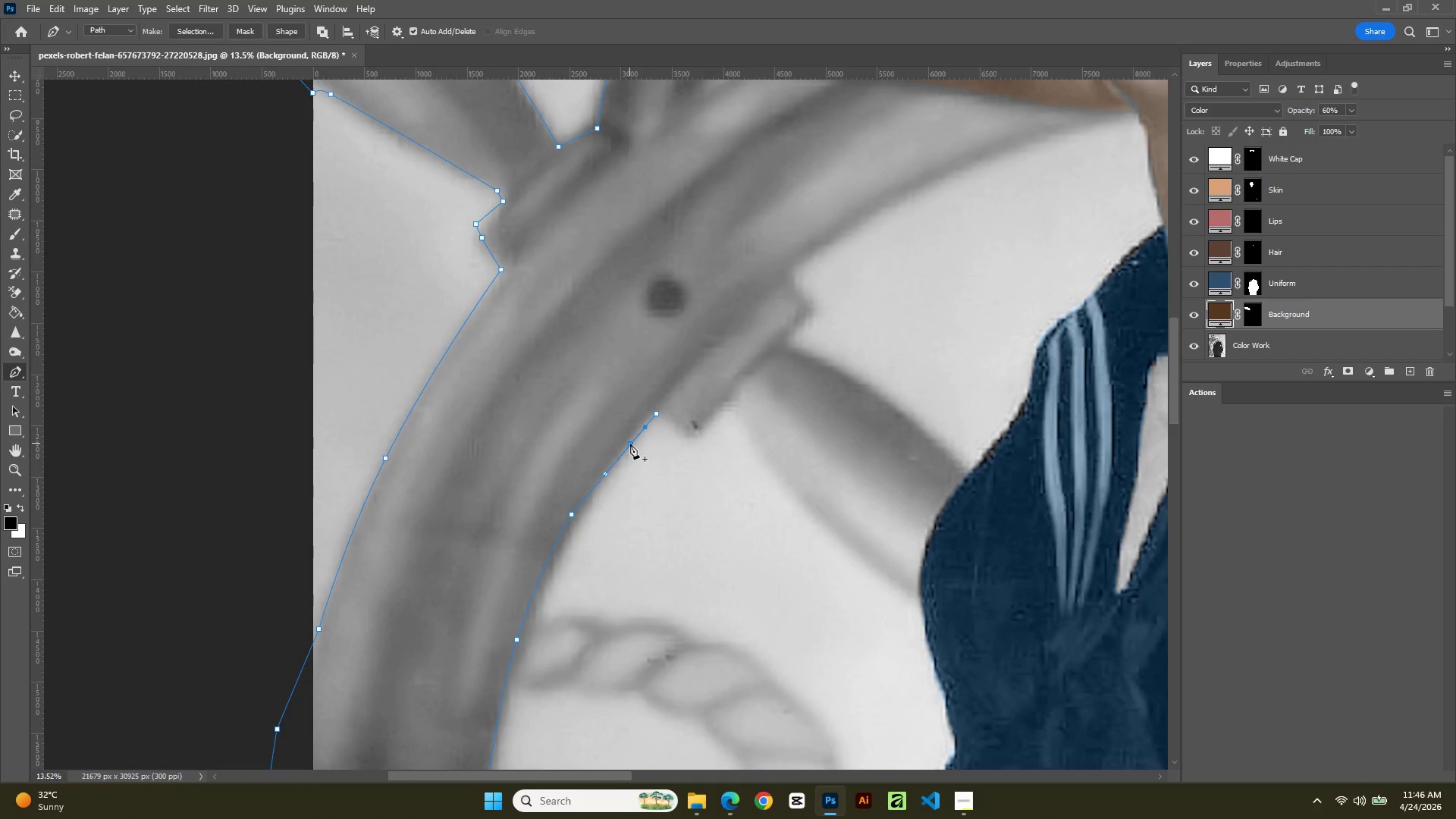 
hold_key(key=ControlLeft, duration=1.05)
left_click_drag(start_coordinate=[630, 444], to_coordinate=[632, 430])
 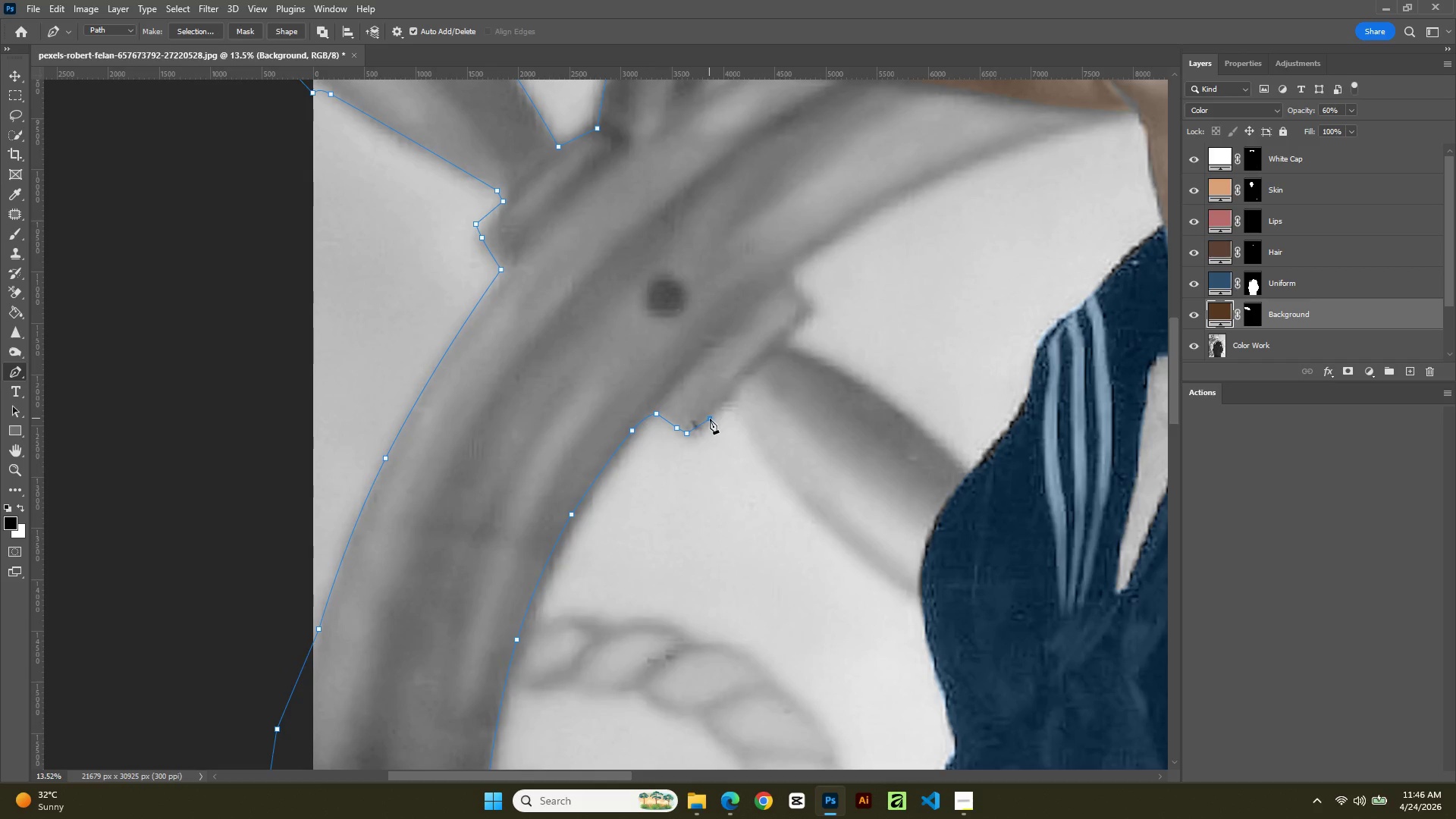 
left_click([730, 397])
 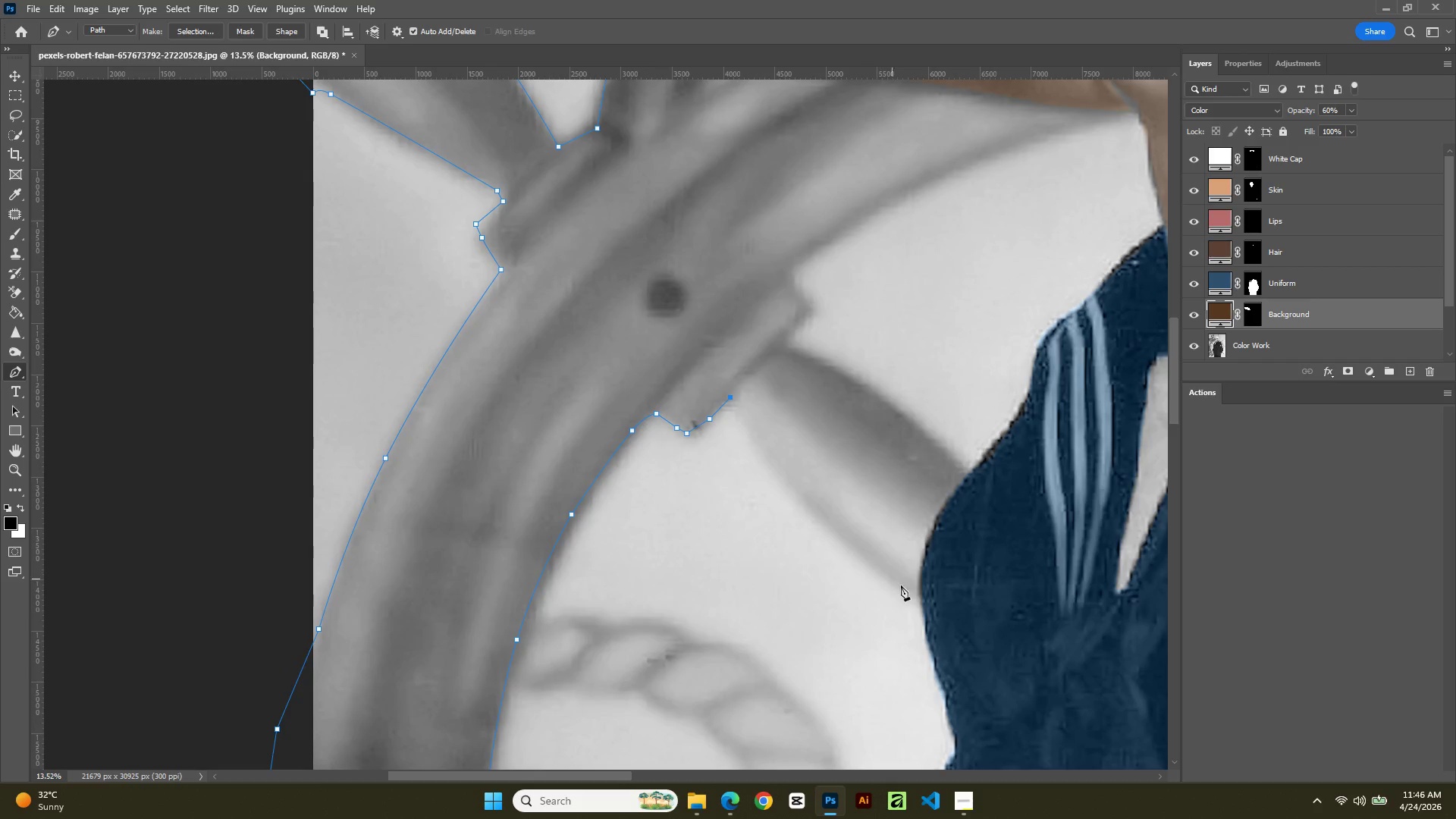 
left_click([912, 582])
 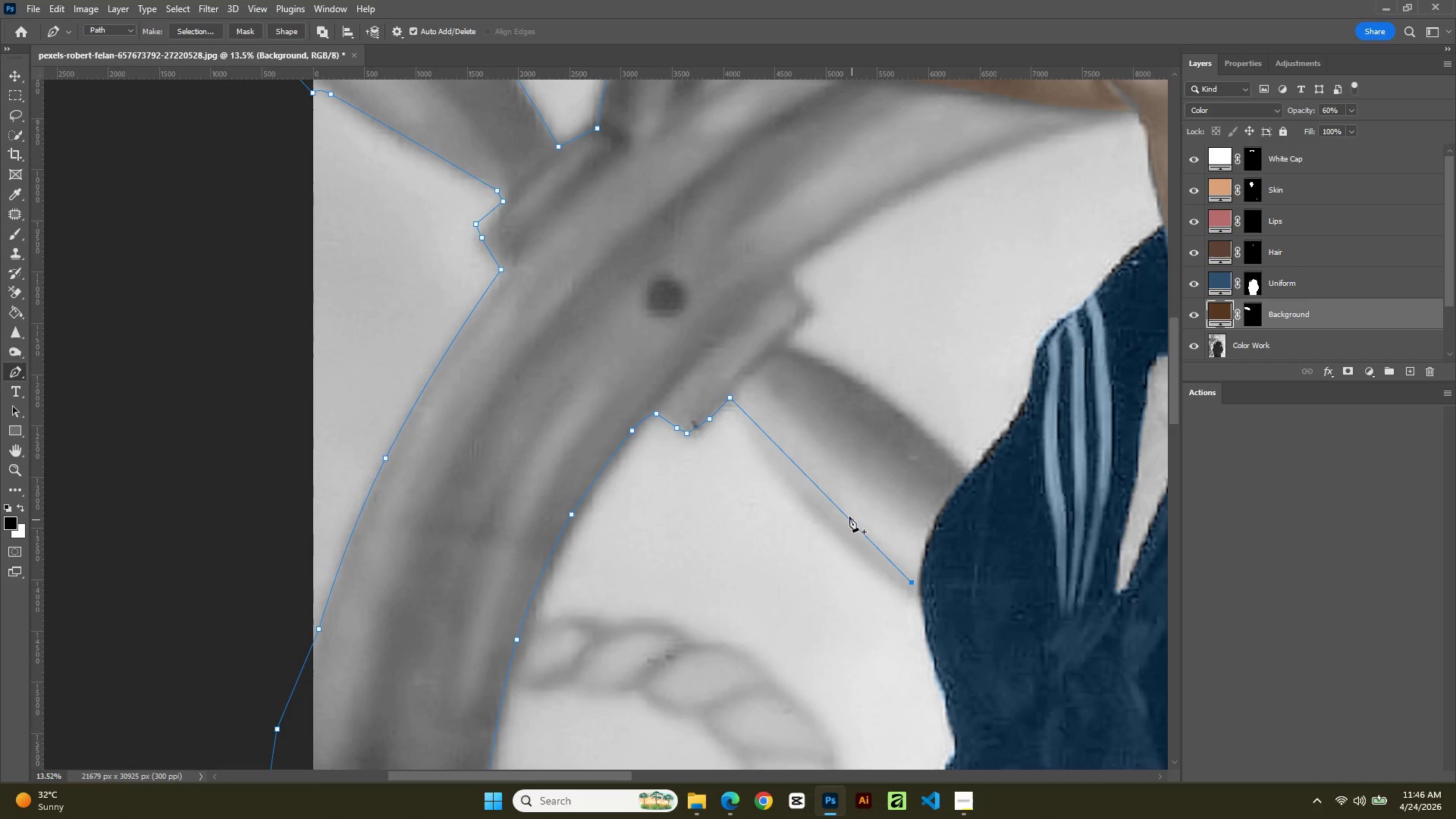 
left_click([849, 516])
 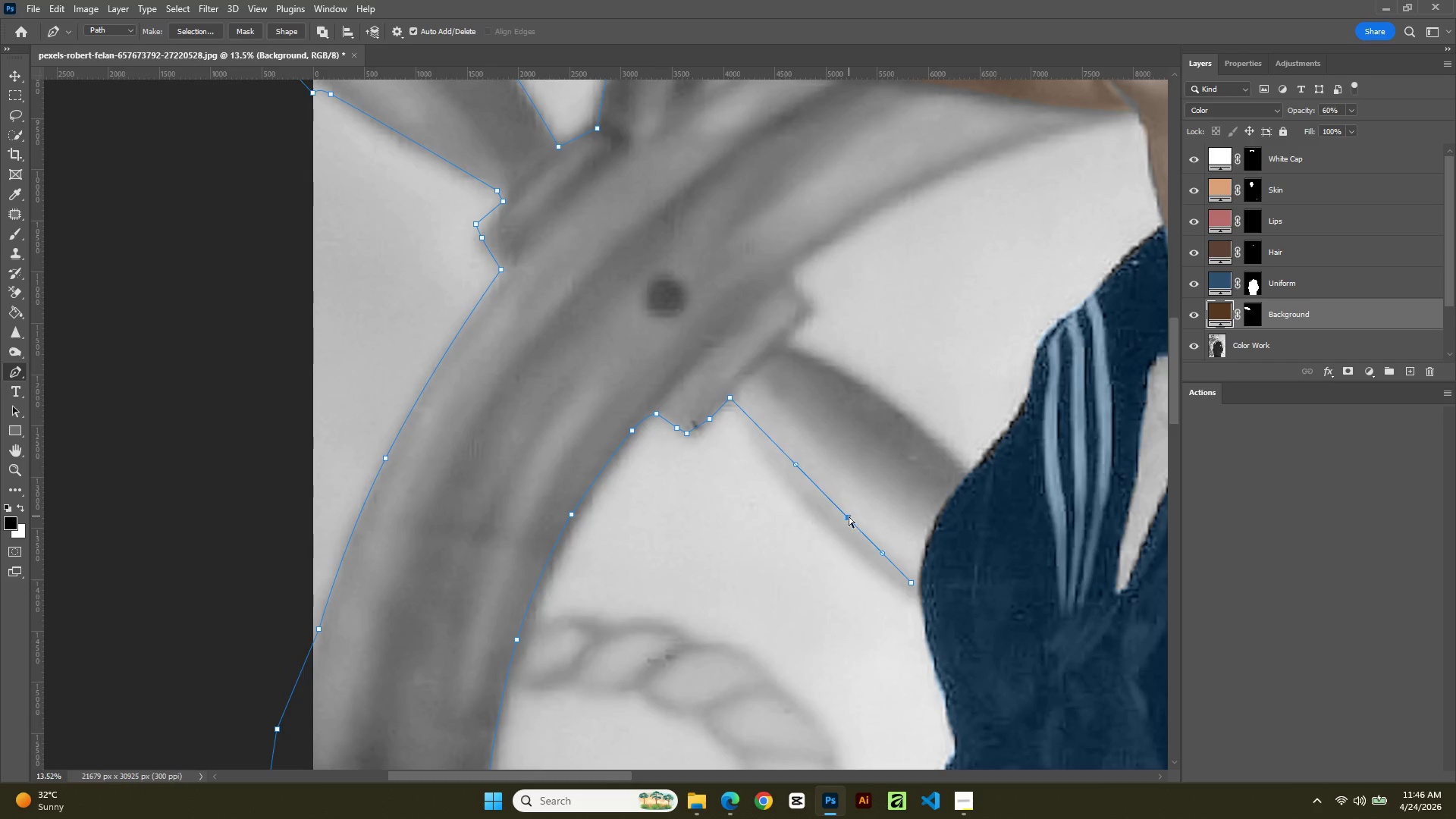 
hold_key(key=ControlLeft, duration=1.64)
left_click_drag(start_coordinate=[849, 516], to_coordinate=[821, 522])
 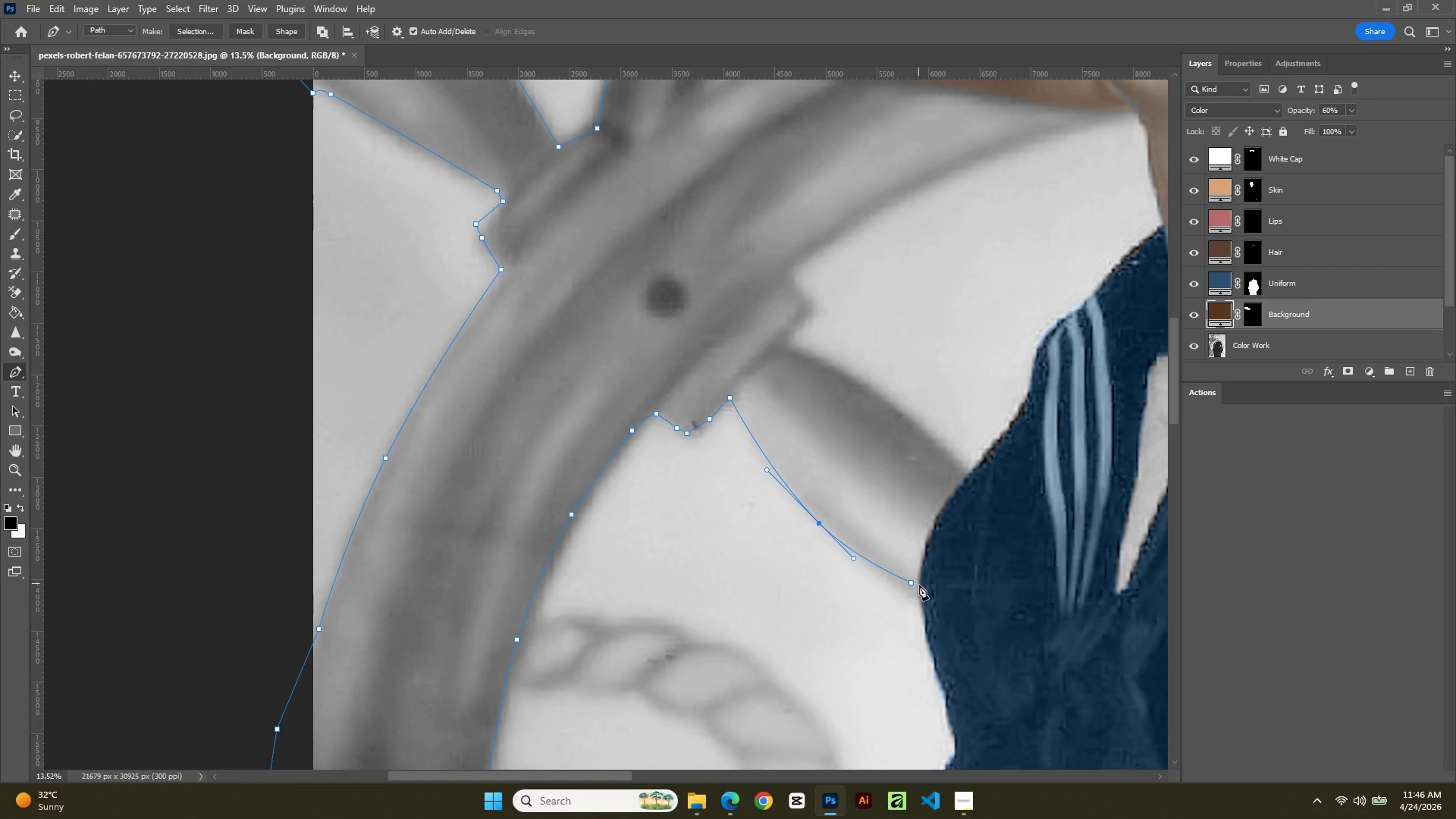 
left_click([919, 588])
 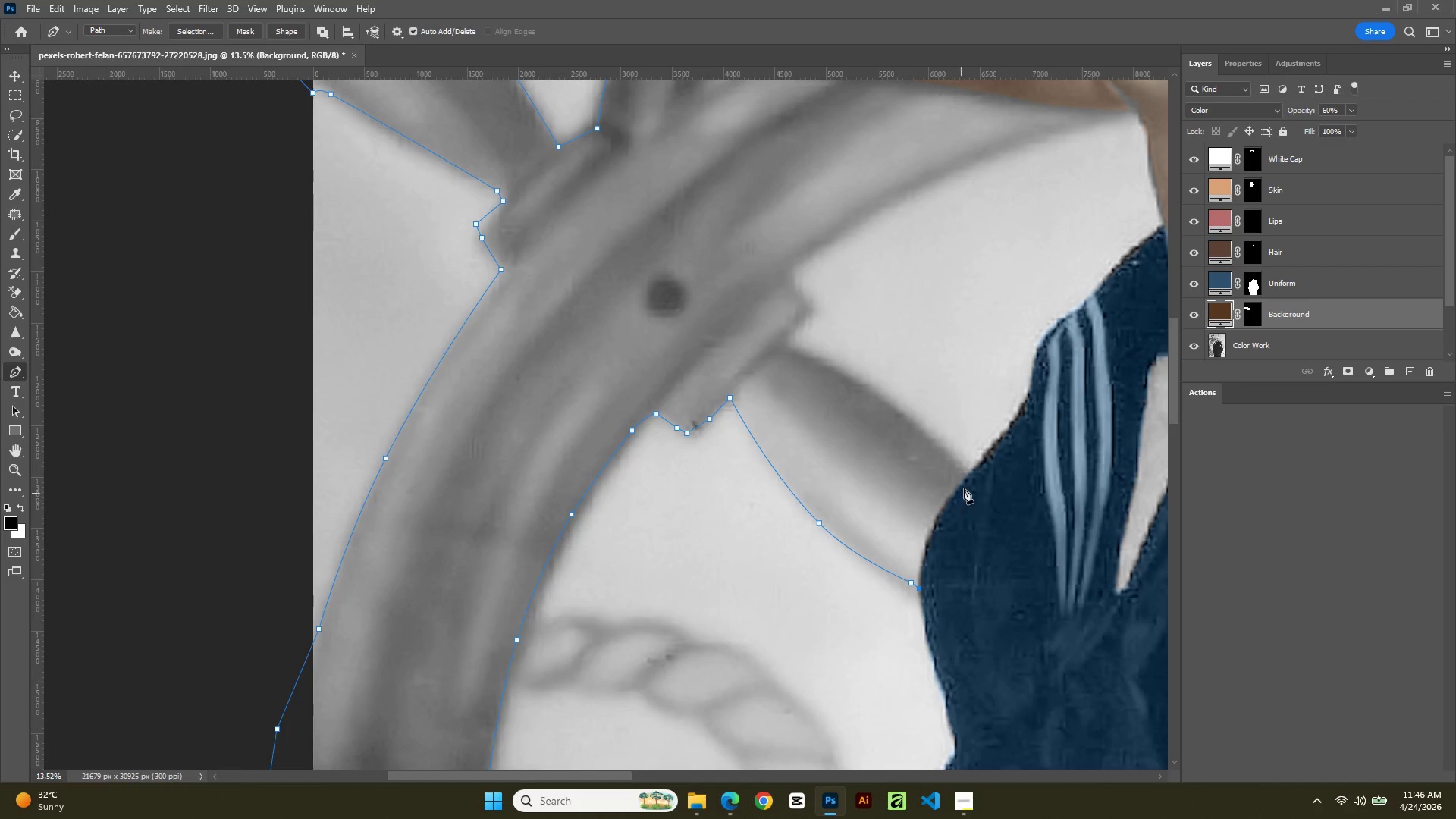 
left_click([968, 479])
 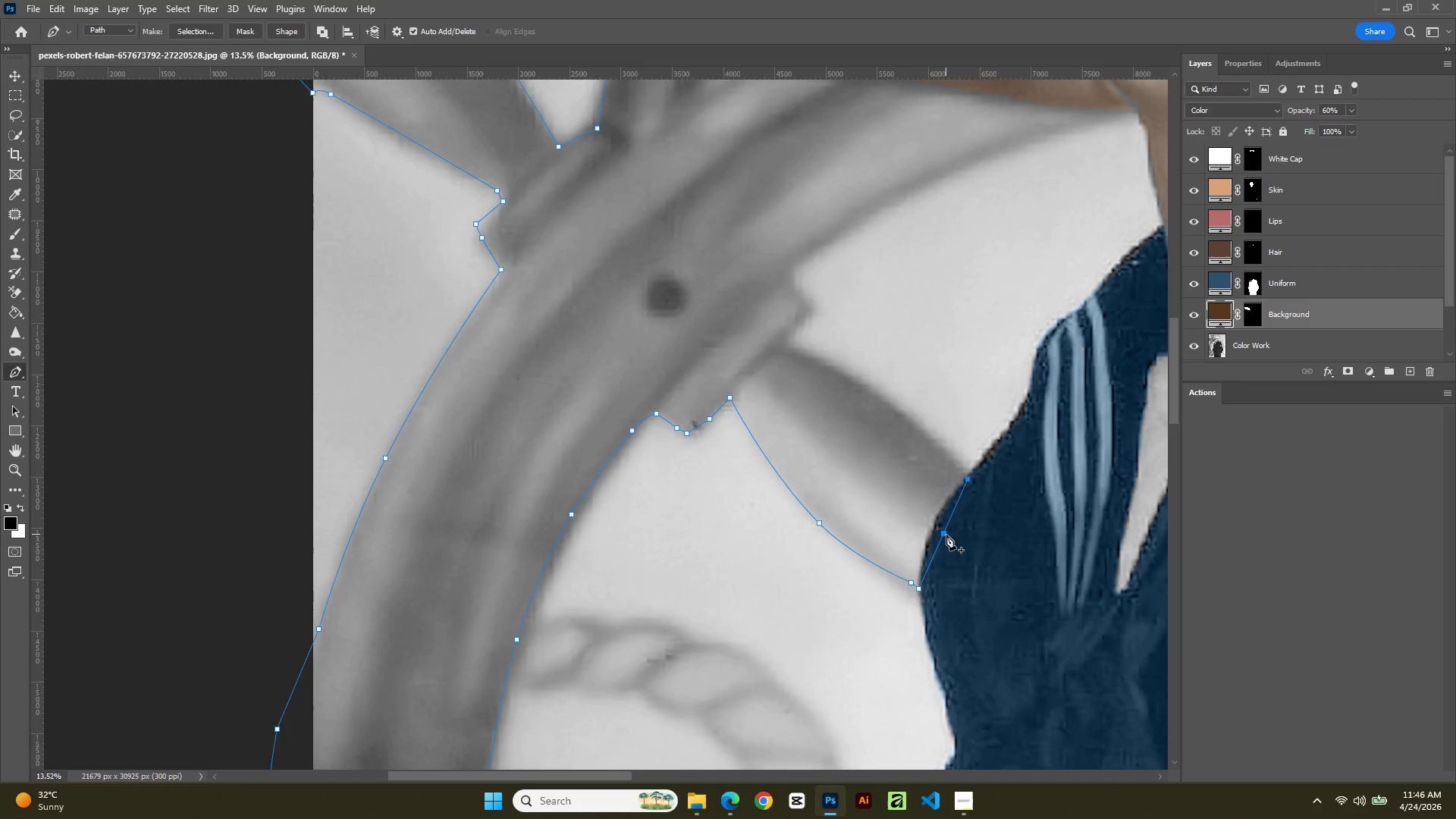 
left_click([946, 535])
 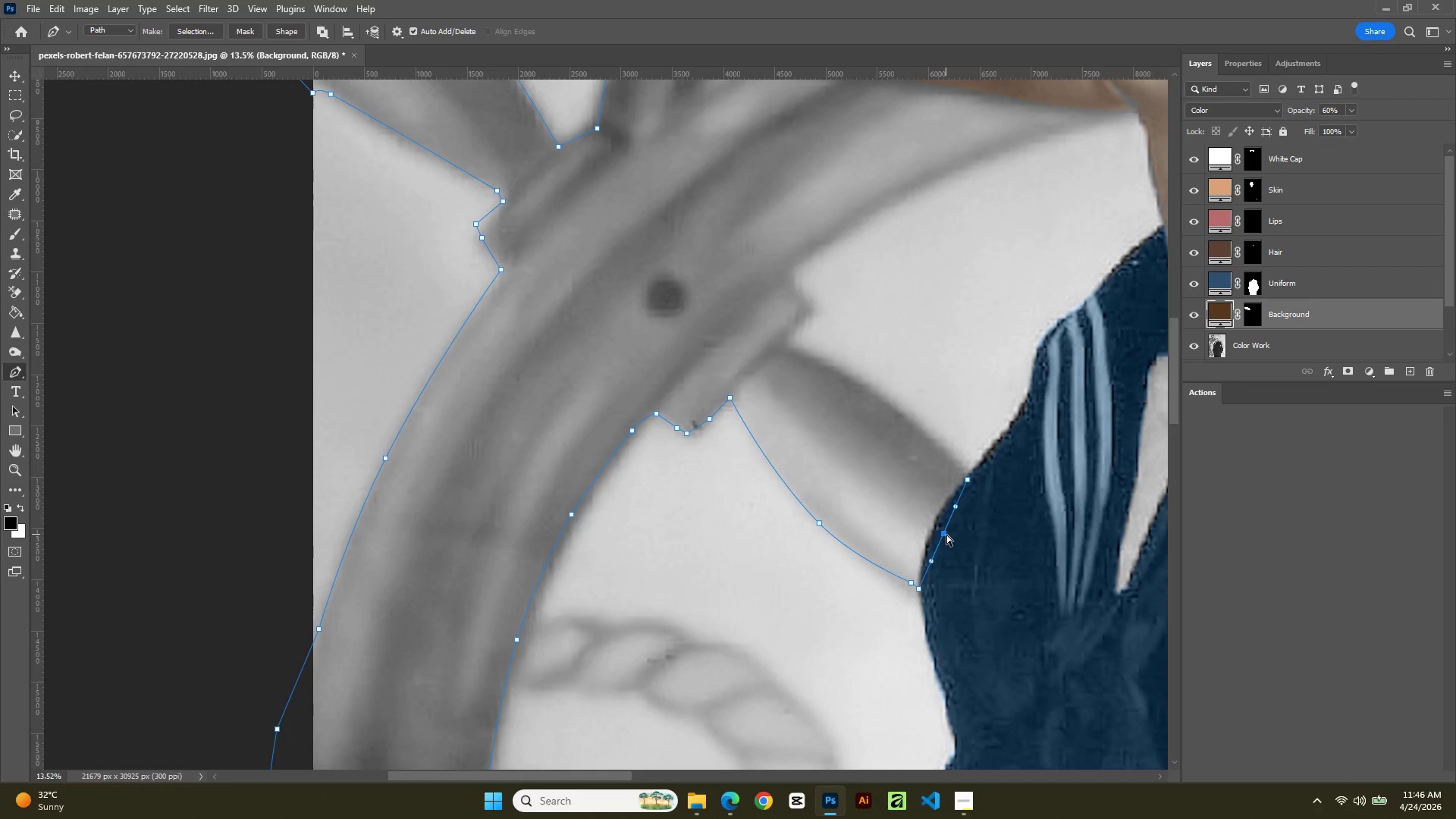 
hold_key(key=ControlLeft, duration=1.61)
left_click_drag(start_coordinate=[946, 535], to_coordinate=[937, 519])
 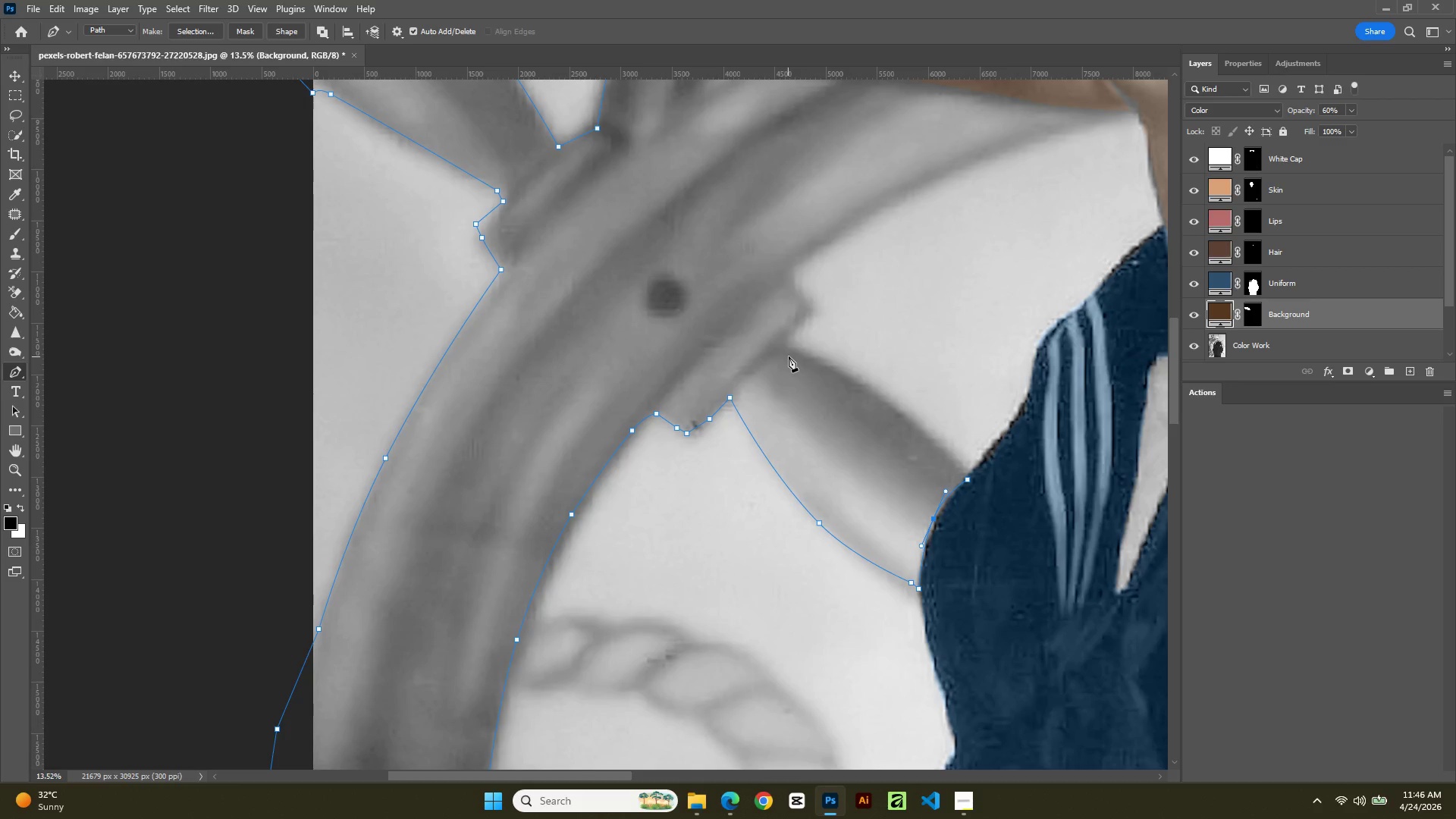 
left_click([786, 350])
 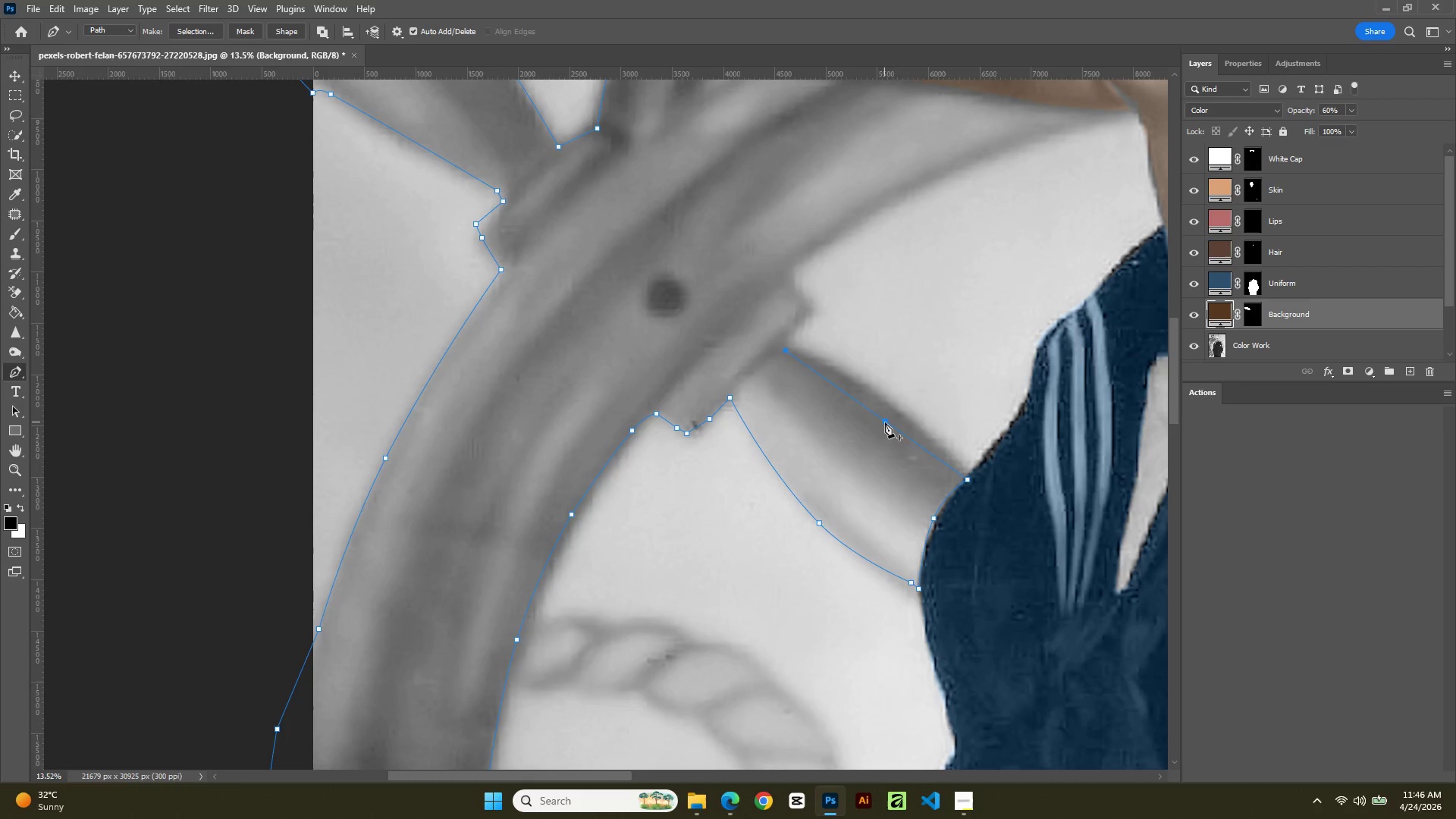 
left_click([886, 422])
 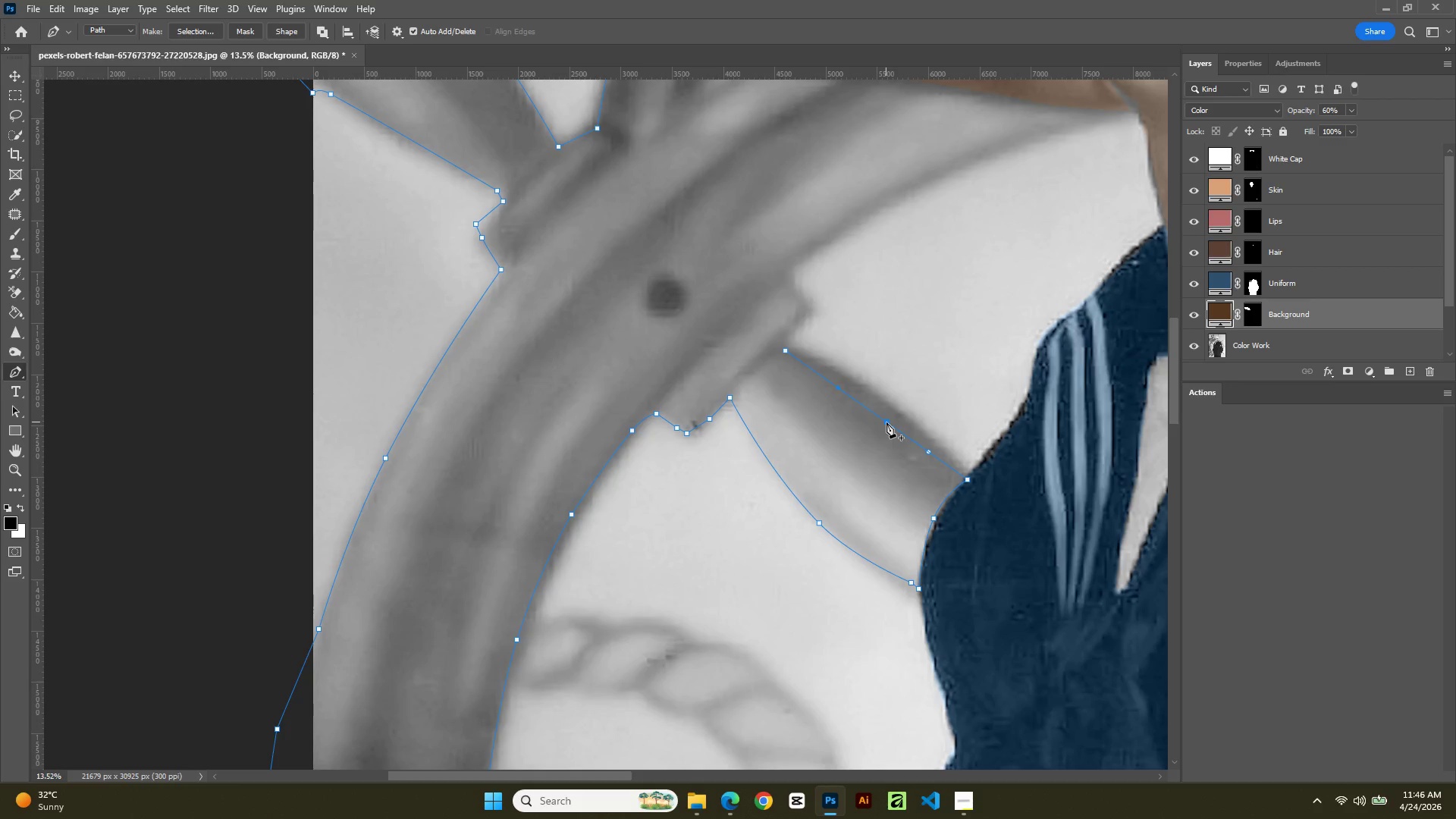 
hold_key(key=ControlLeft, duration=1.39)
left_click_drag(start_coordinate=[886, 422], to_coordinate=[887, 399])
 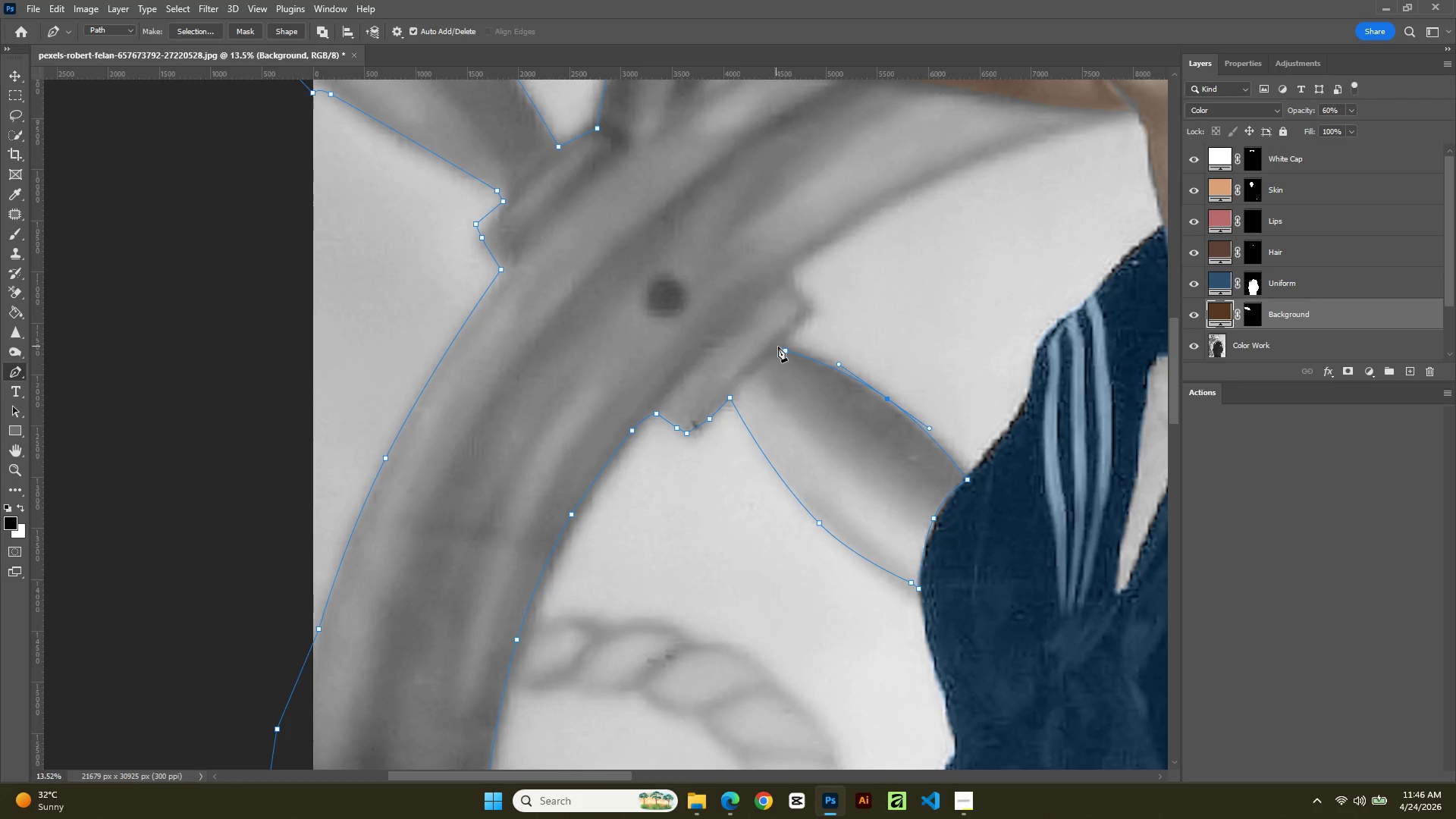 
left_click([779, 347])
 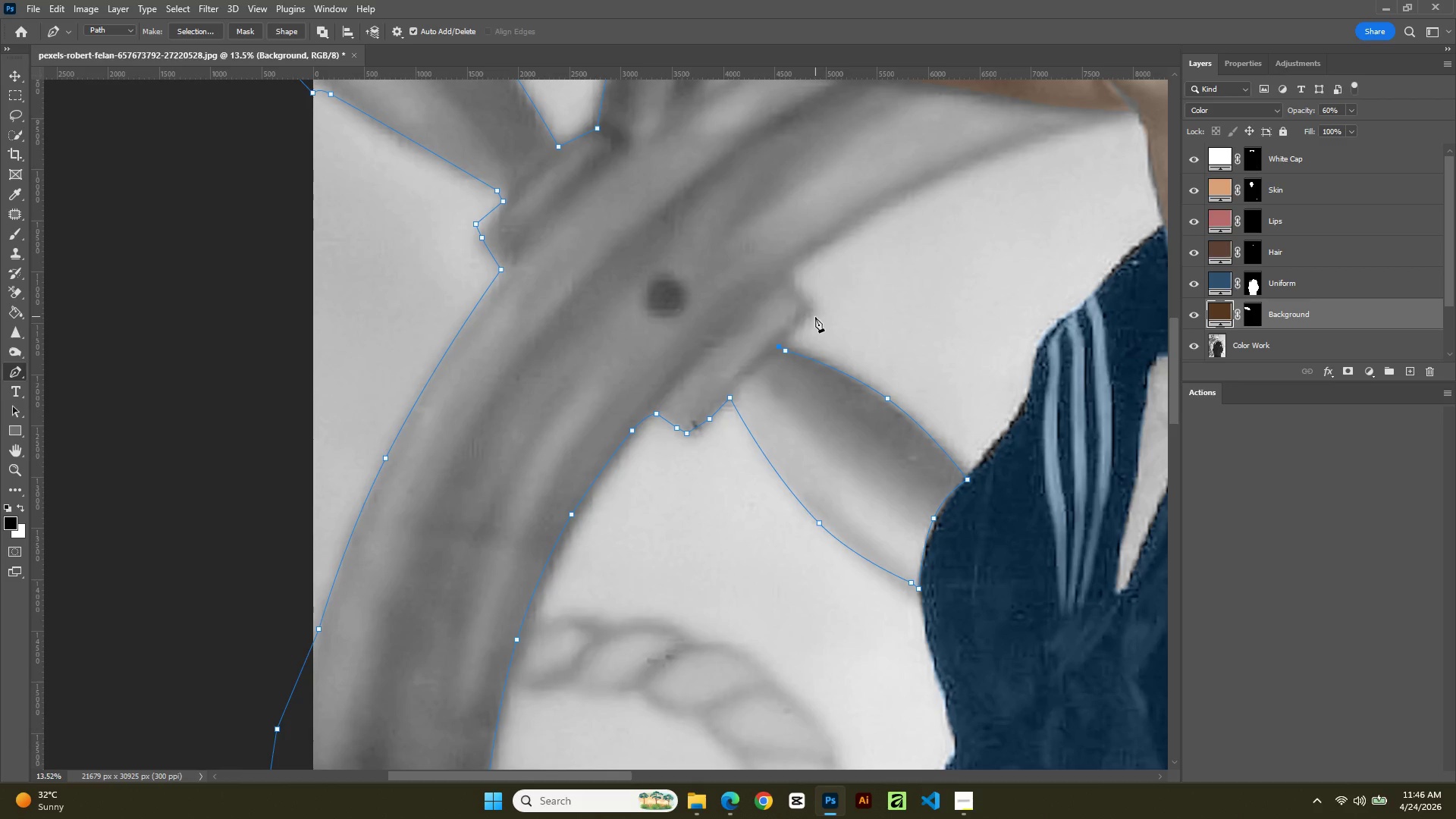 
left_click([810, 315])
 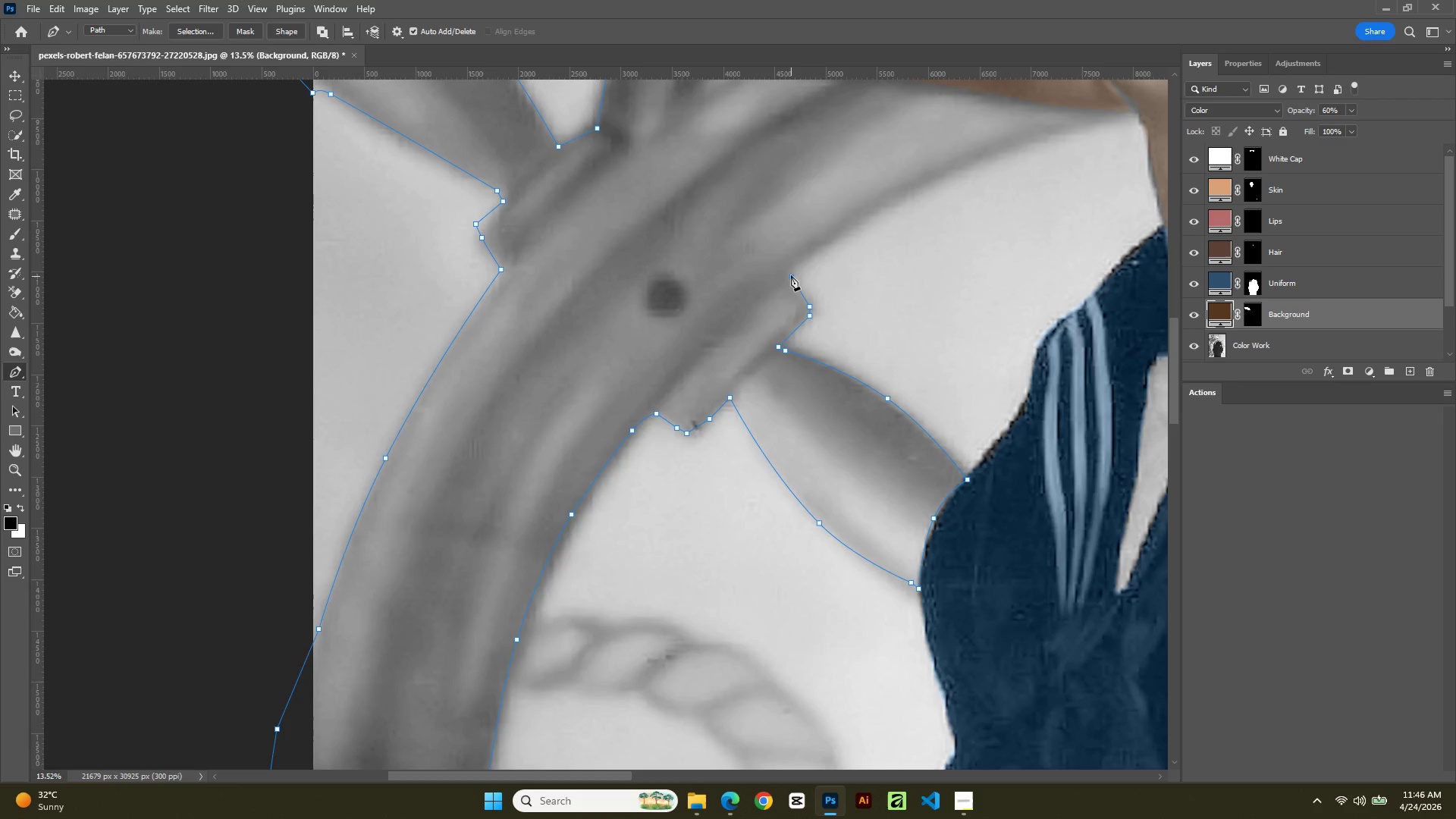 
hold_key(key=Space, duration=0.62)
 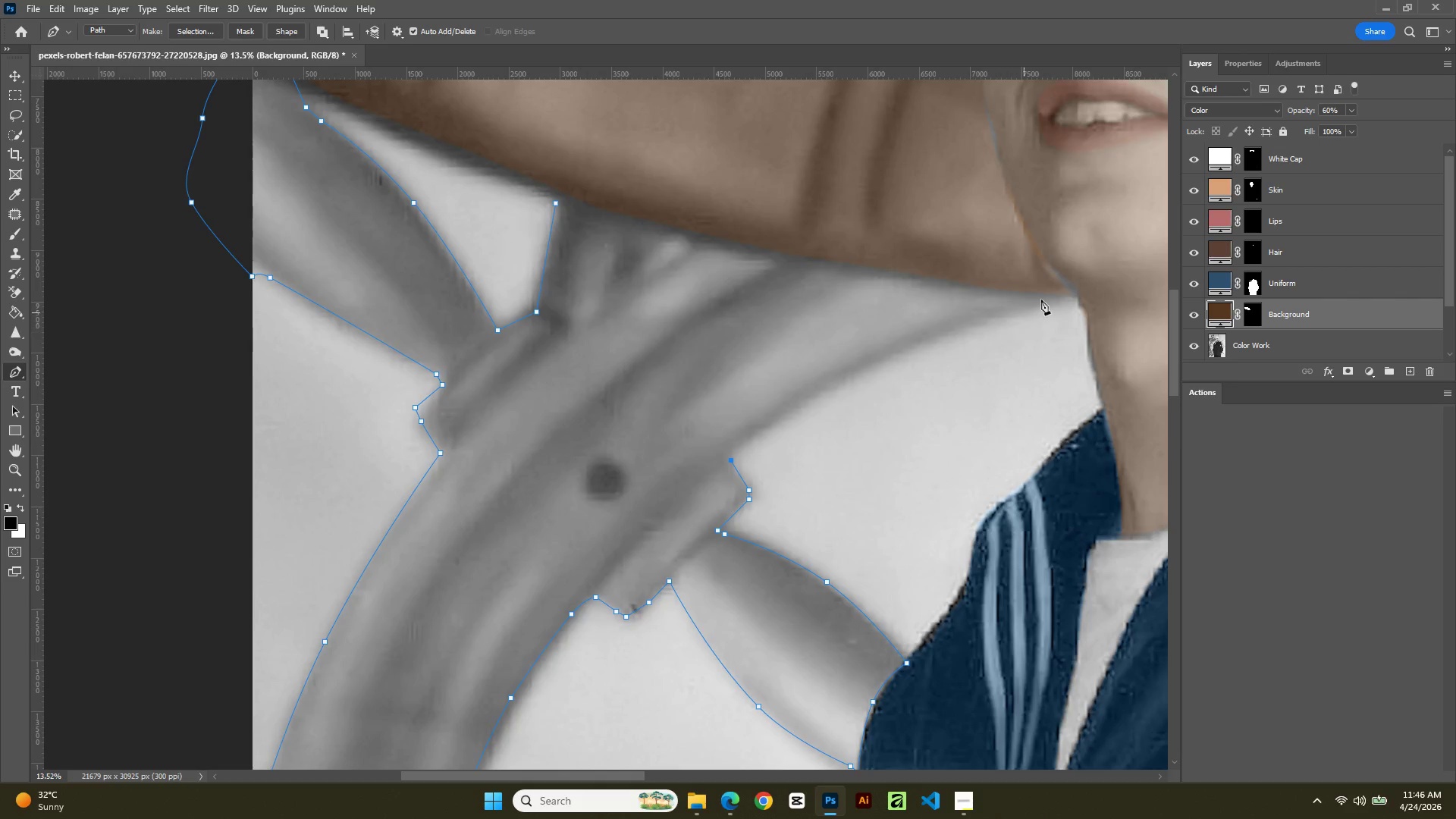 
left_click_drag(start_coordinate=[855, 271], to_coordinate=[794, 454])
 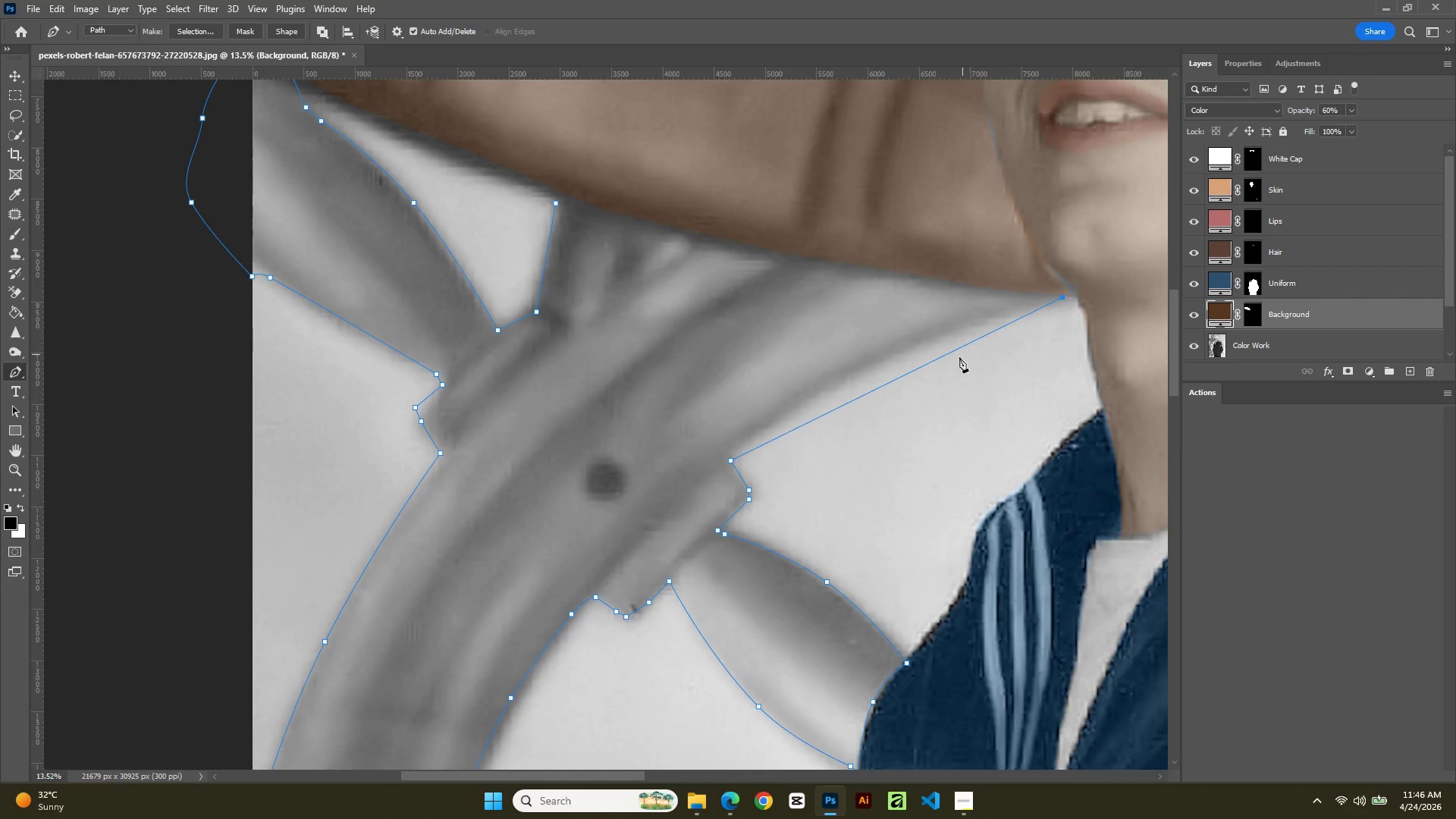 
left_click([917, 369])
 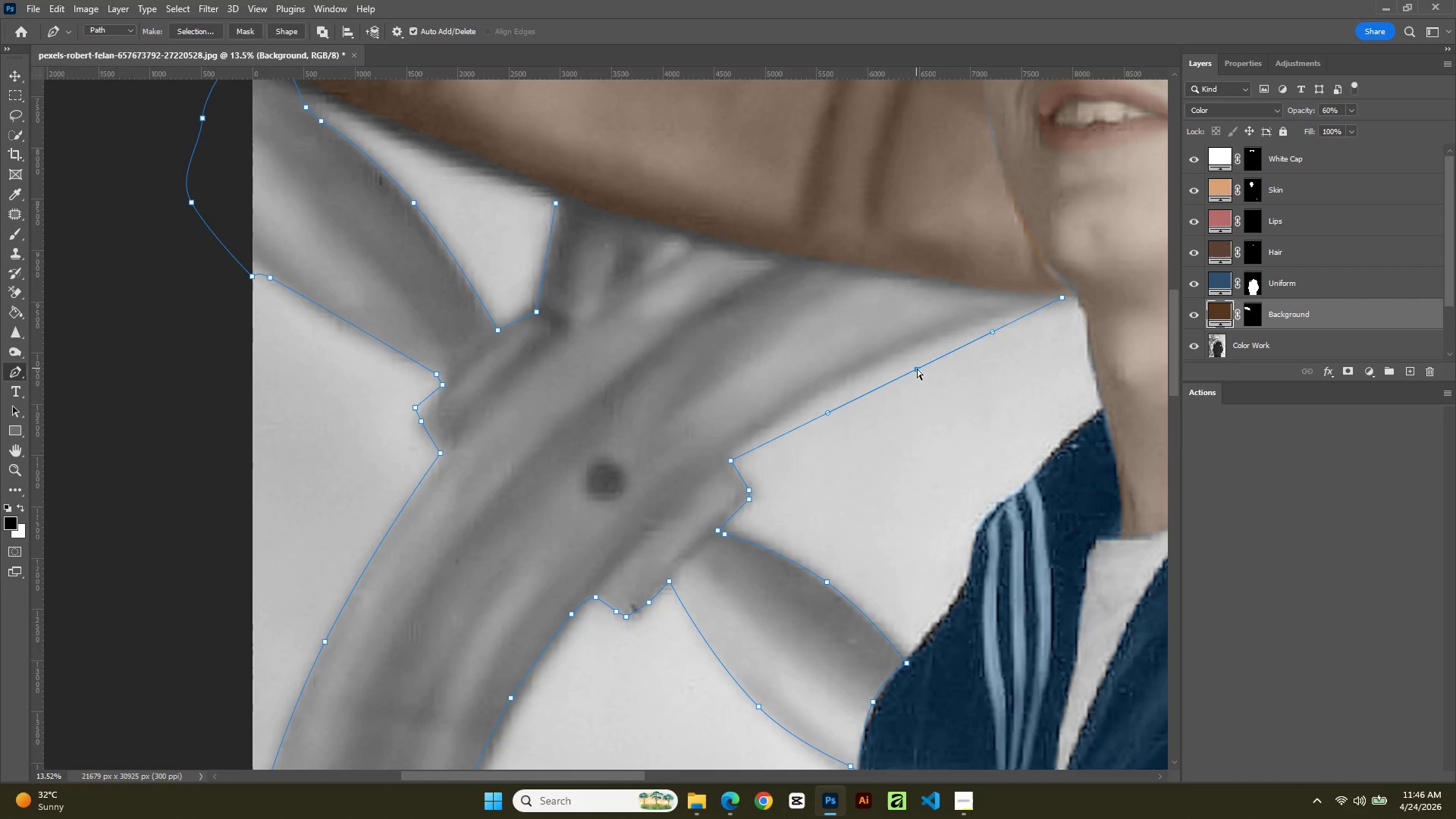 
hold_key(key=ControlLeft, duration=1.2)
left_click_drag(start_coordinate=[917, 369], to_coordinate=[910, 344])
 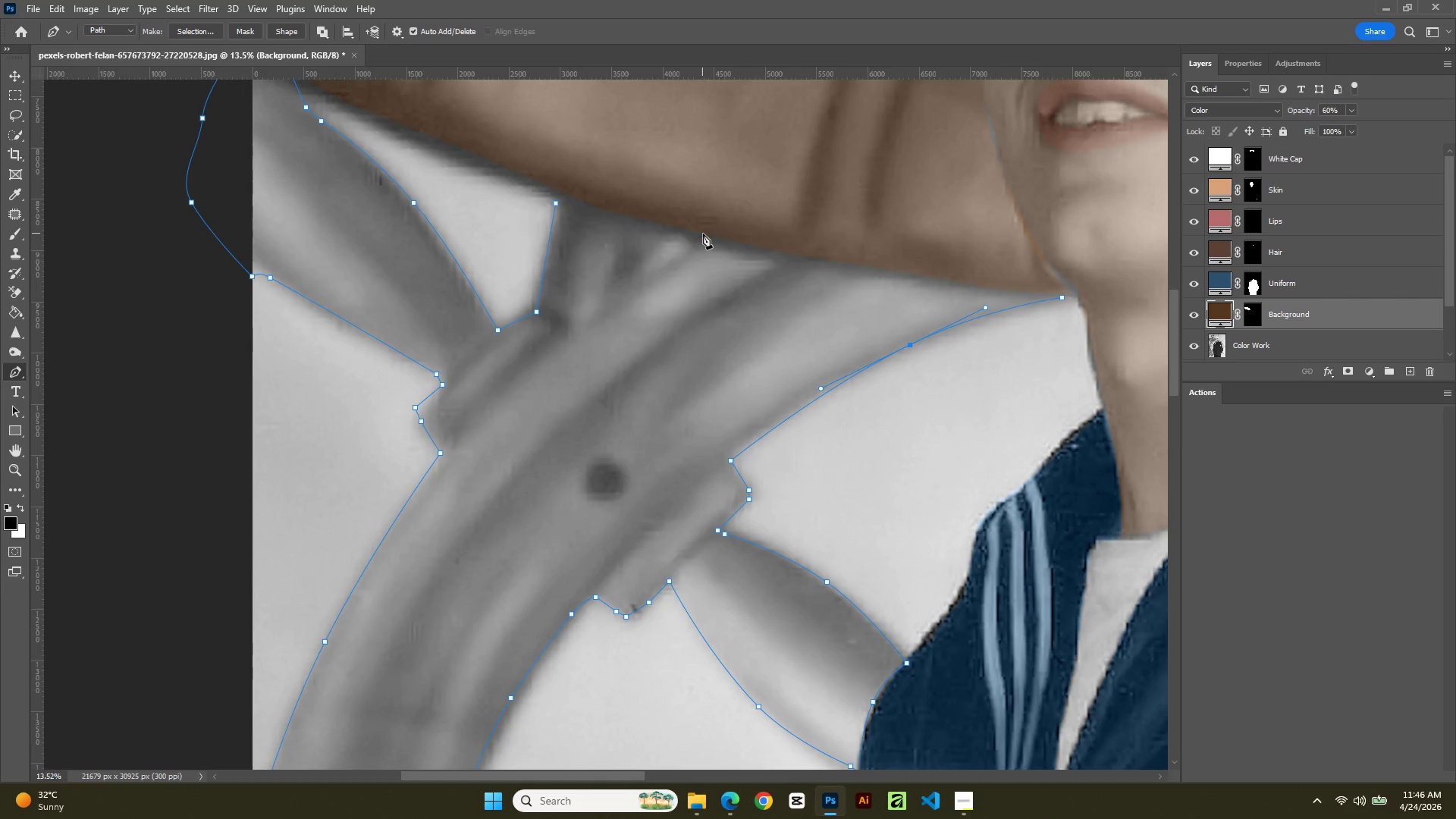 
left_click([703, 237])
 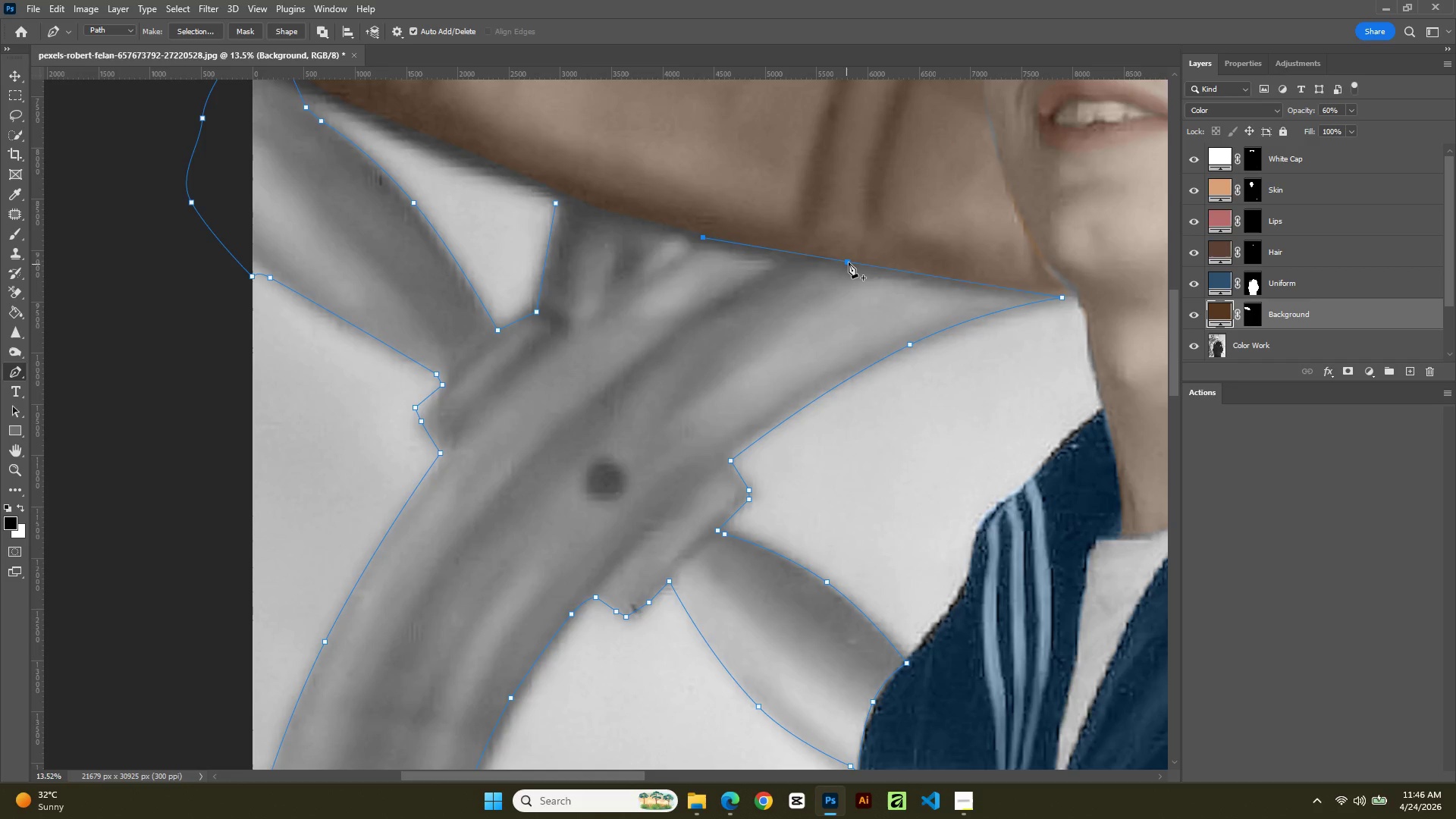 
left_click([849, 262])
 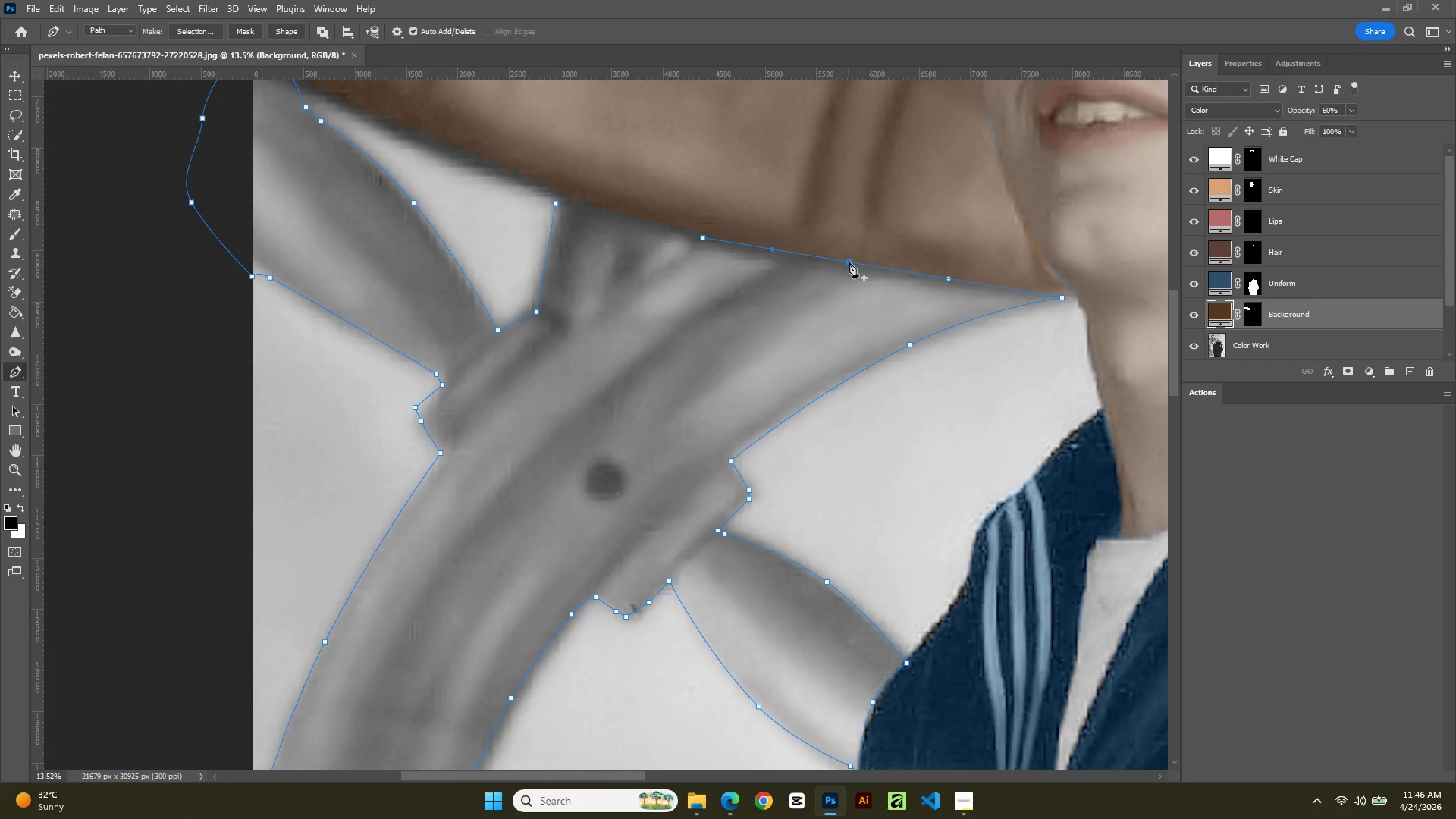 
hold_key(key=ControlLeft, duration=1.34)
left_click_drag(start_coordinate=[849, 262], to_coordinate=[844, 267])
 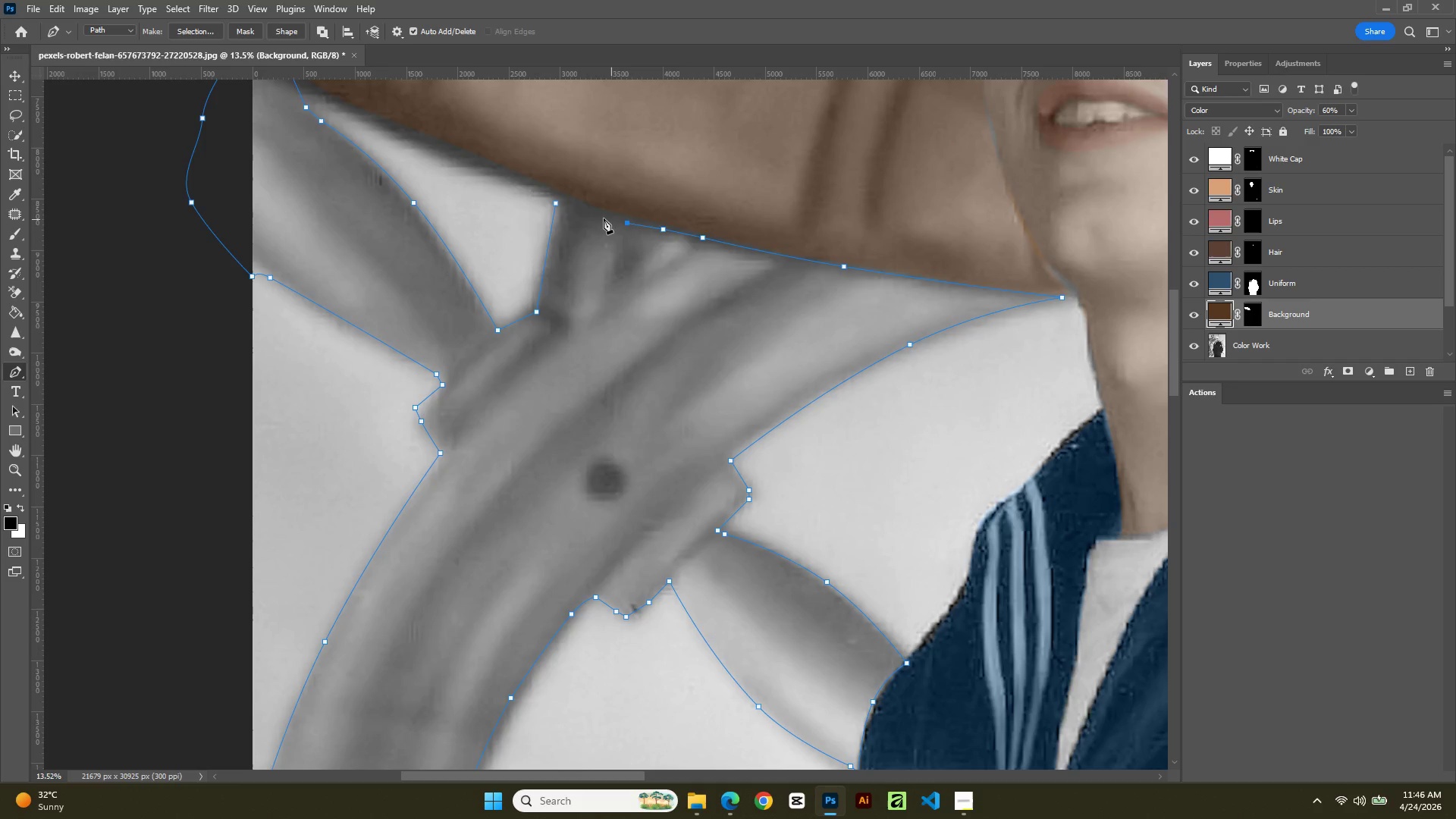 
left_click([573, 207])
 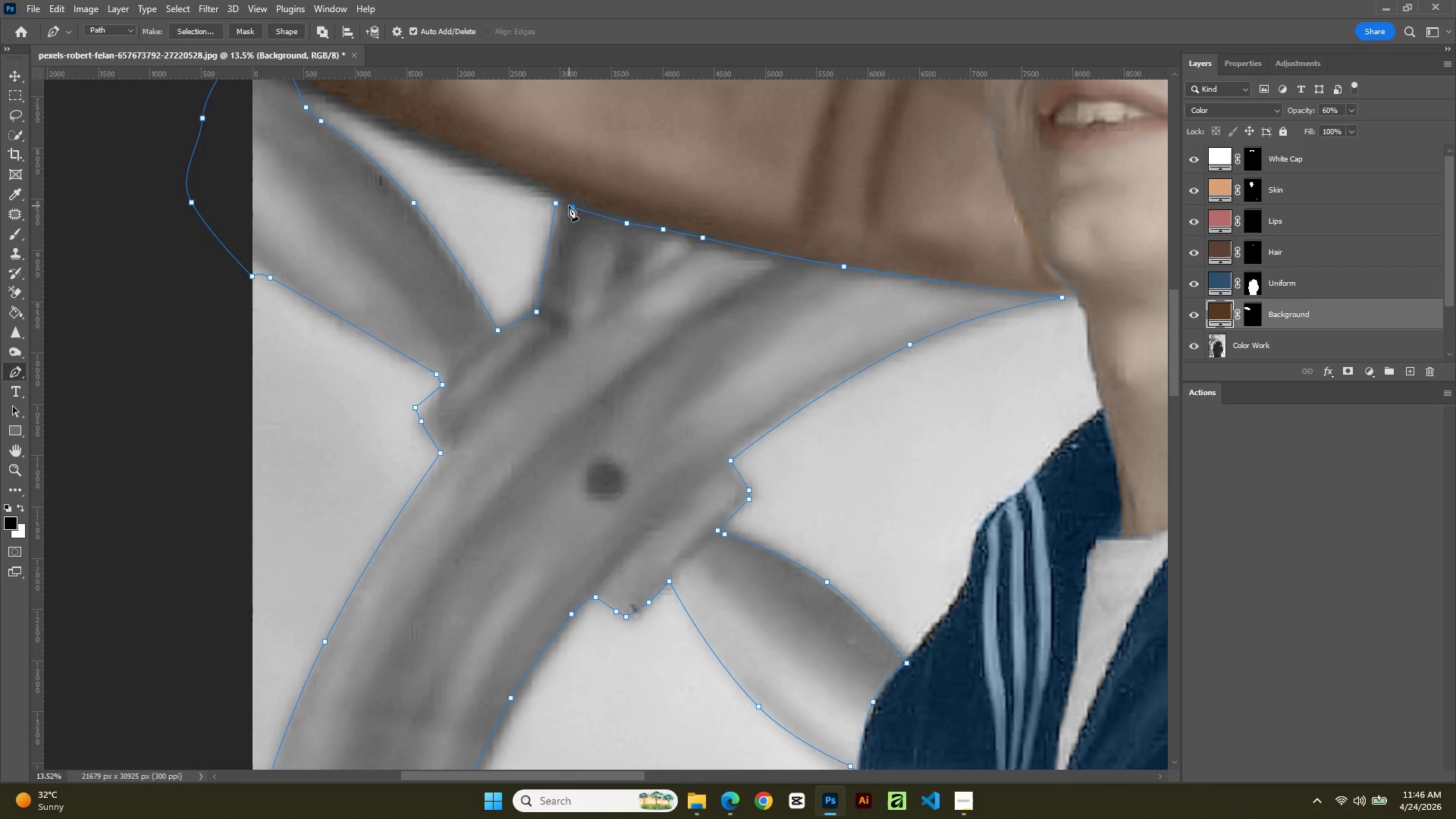 
left_click([566, 204])
 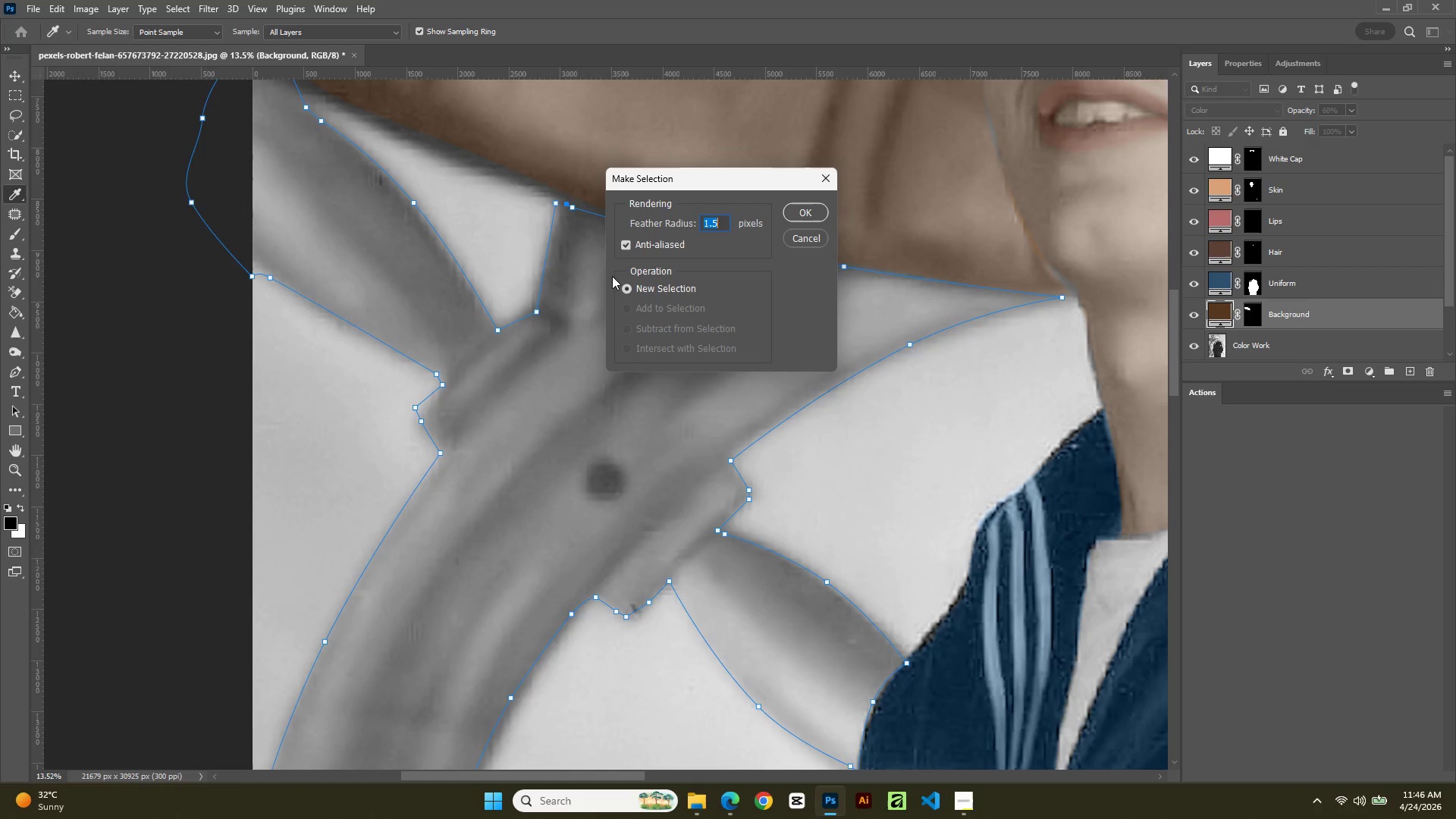 
key(NumpadEnter)
 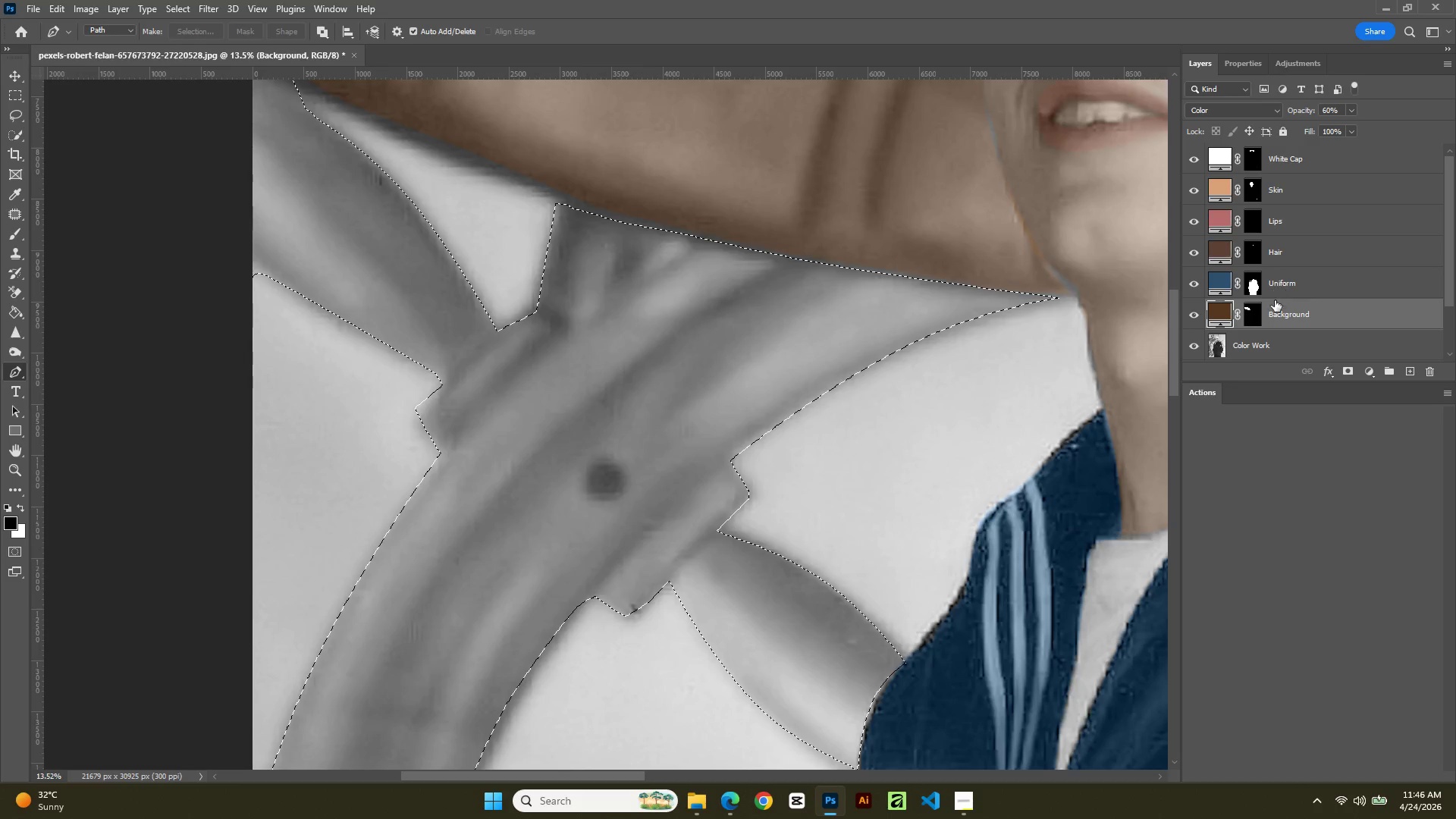 
left_click([1252, 314])
 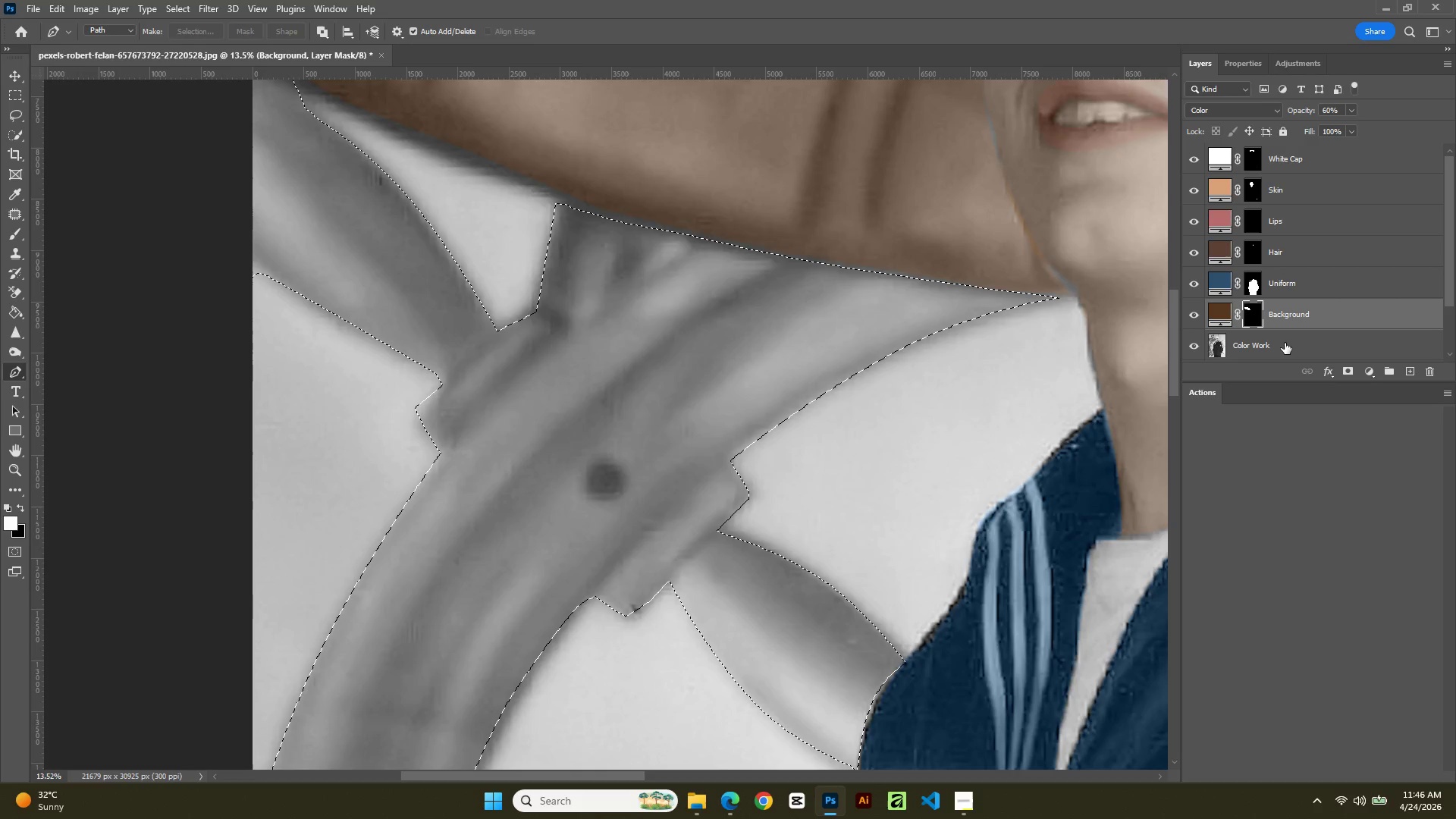 
key(B)
 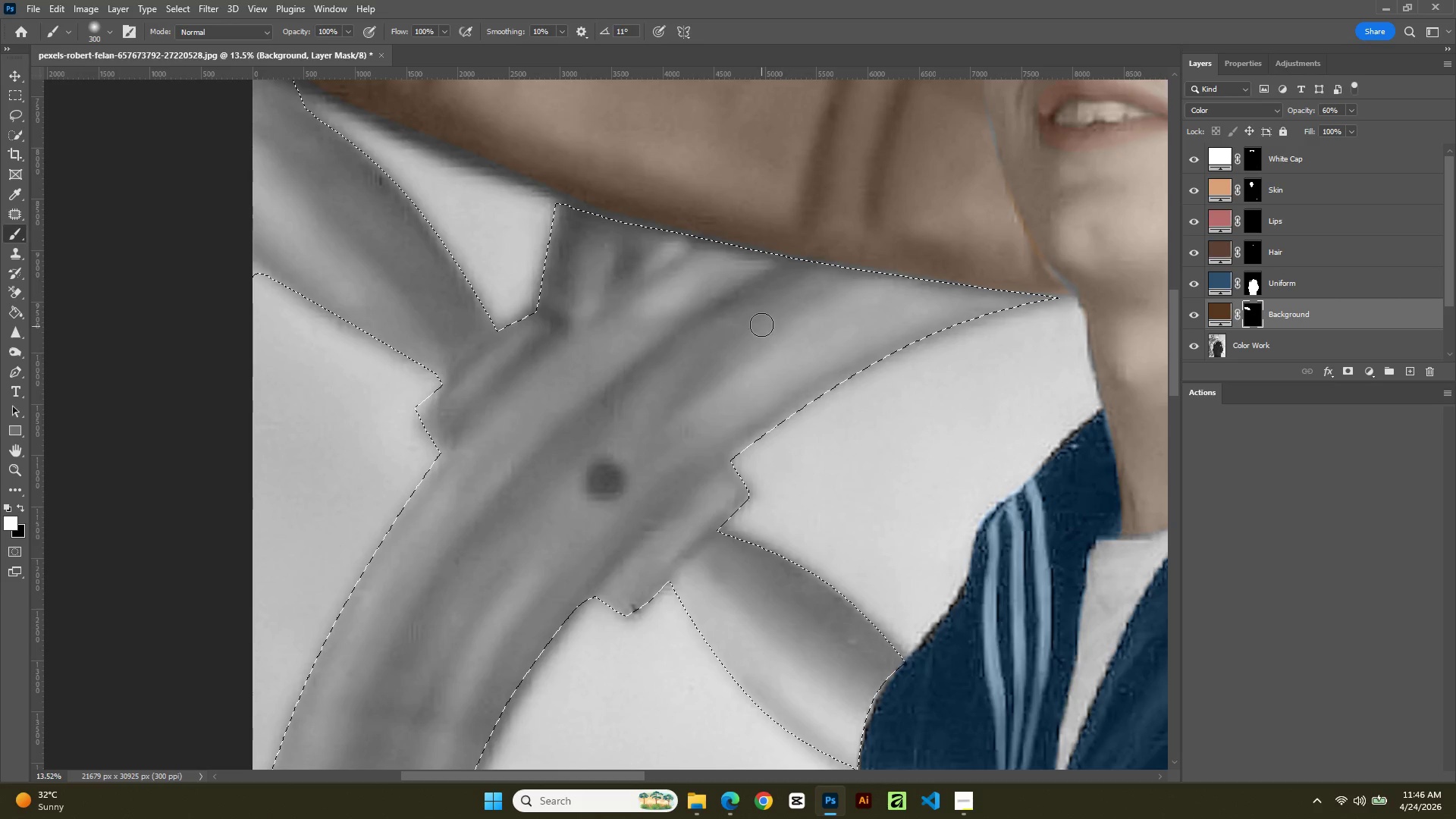 
left_click_drag(start_coordinate=[761, 325], to_coordinate=[576, 498])
 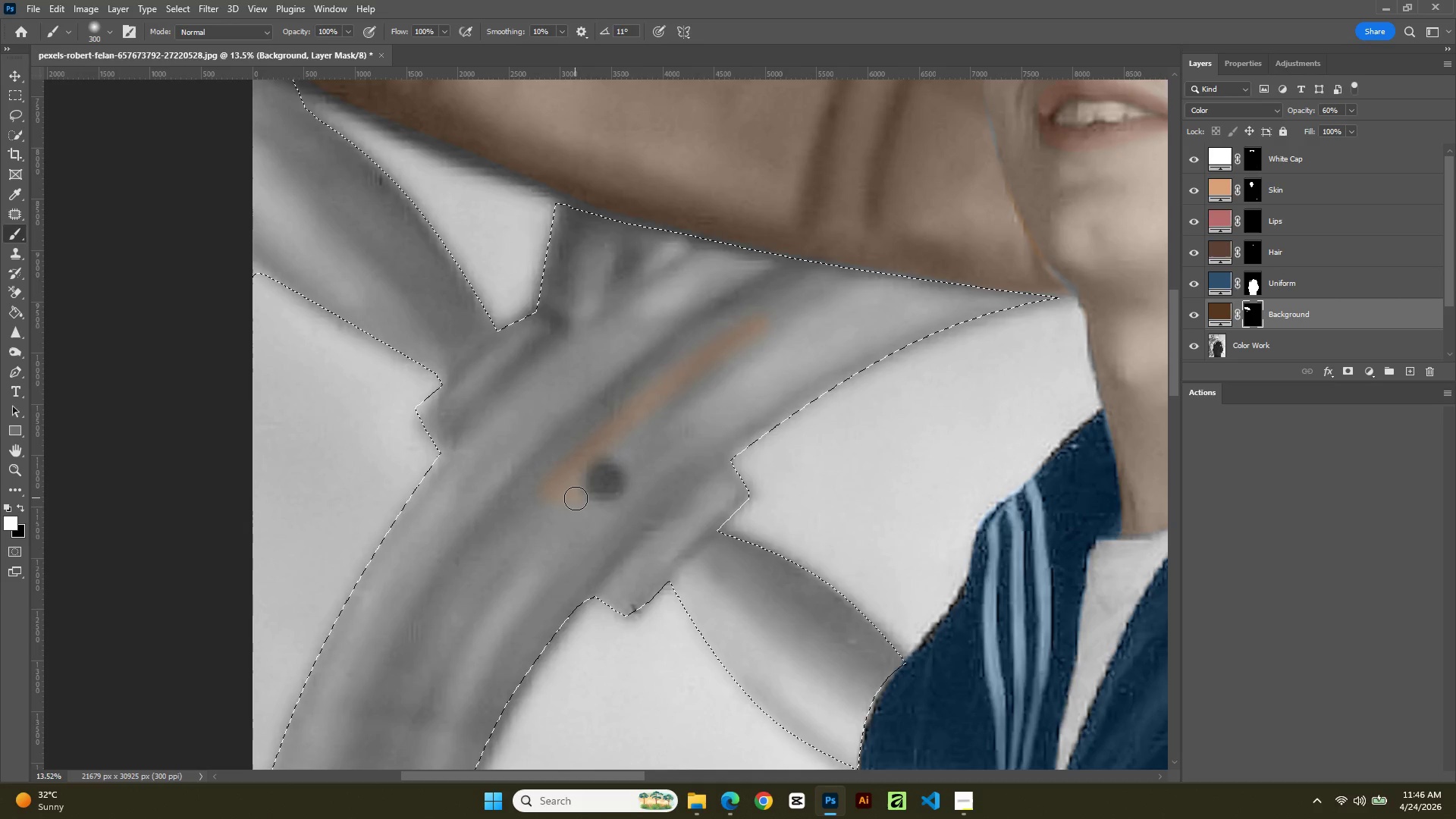 
key(BracketRight)
 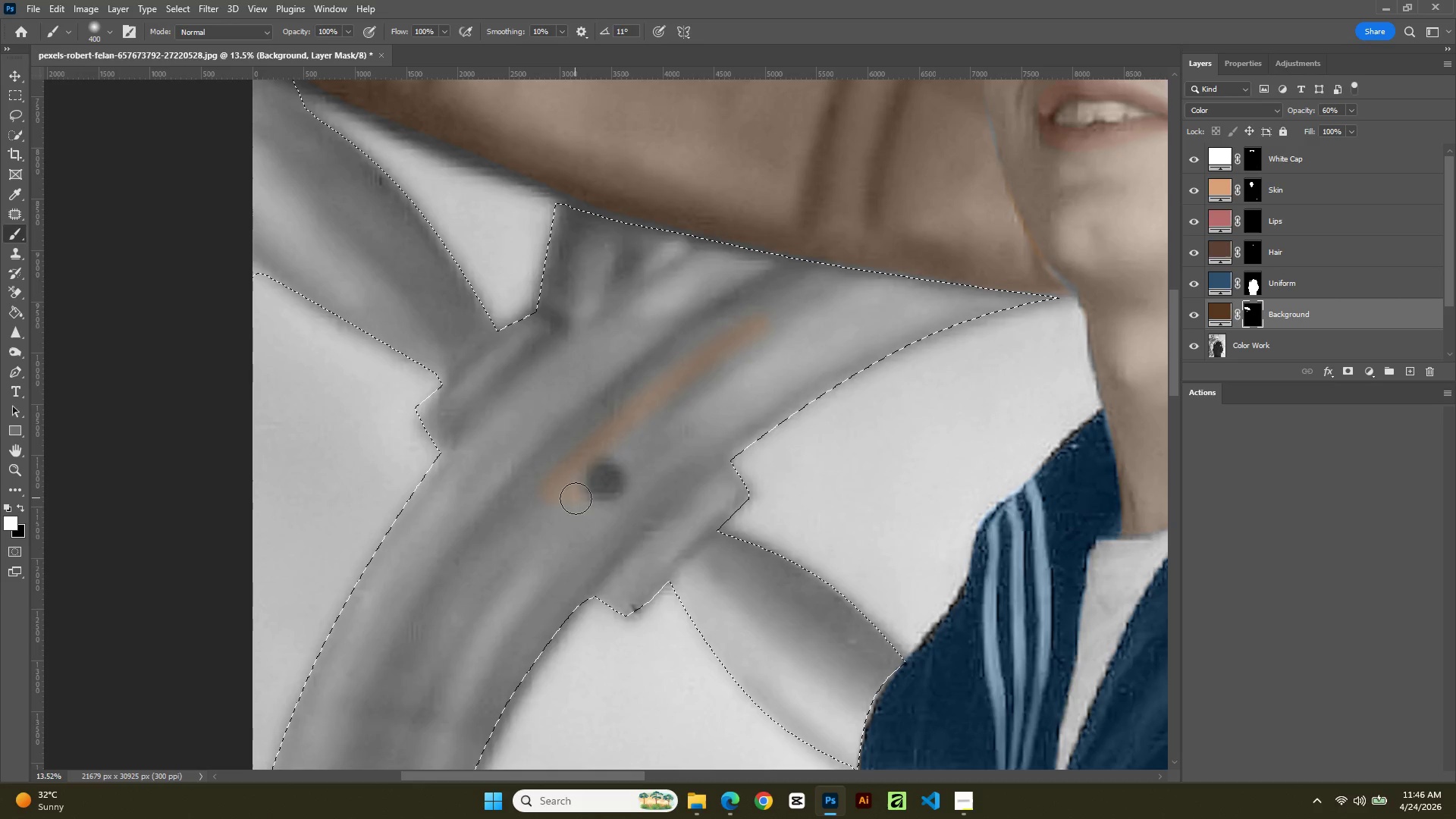 
key(BracketRight)
 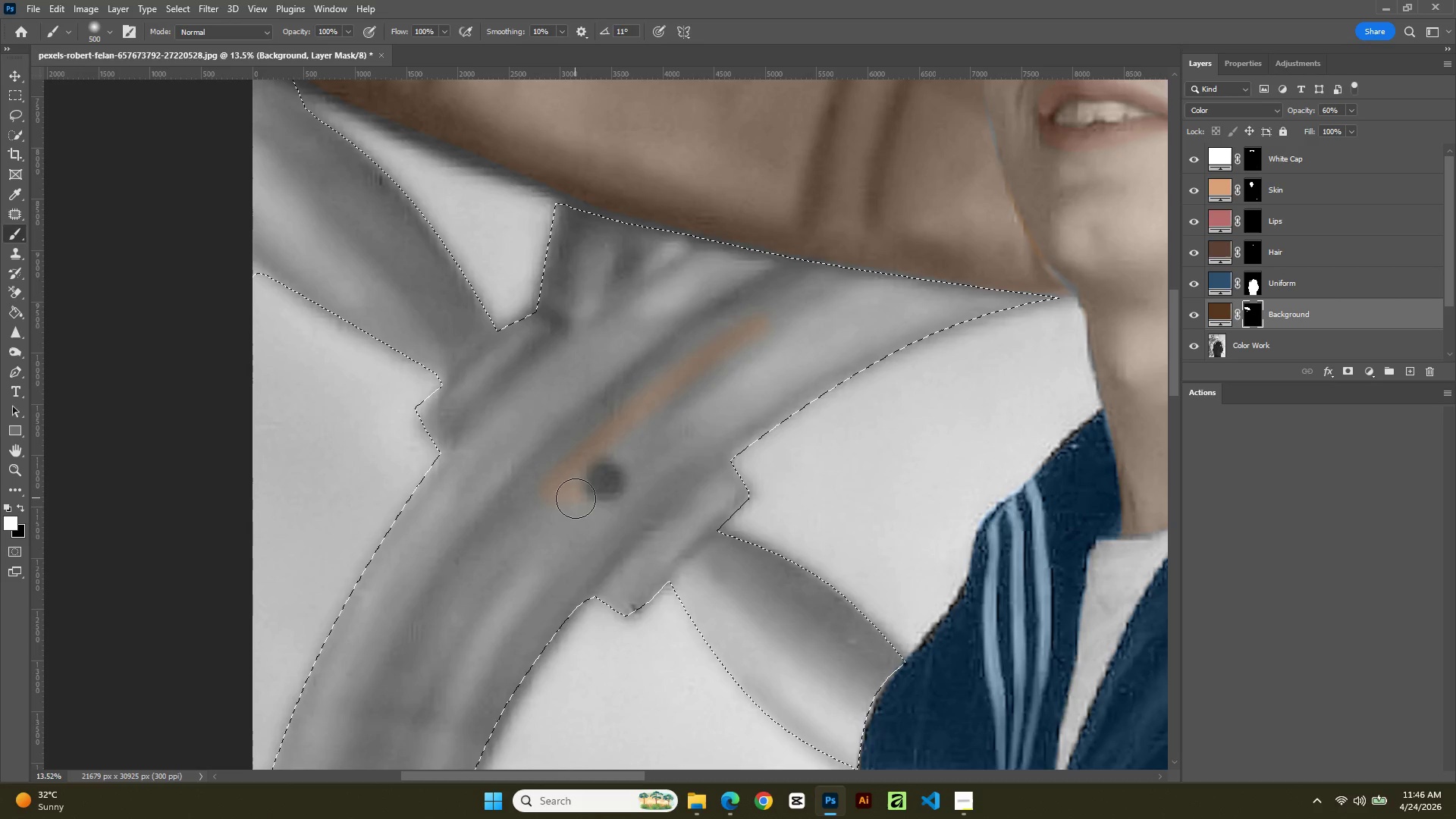 
key(BracketRight)
 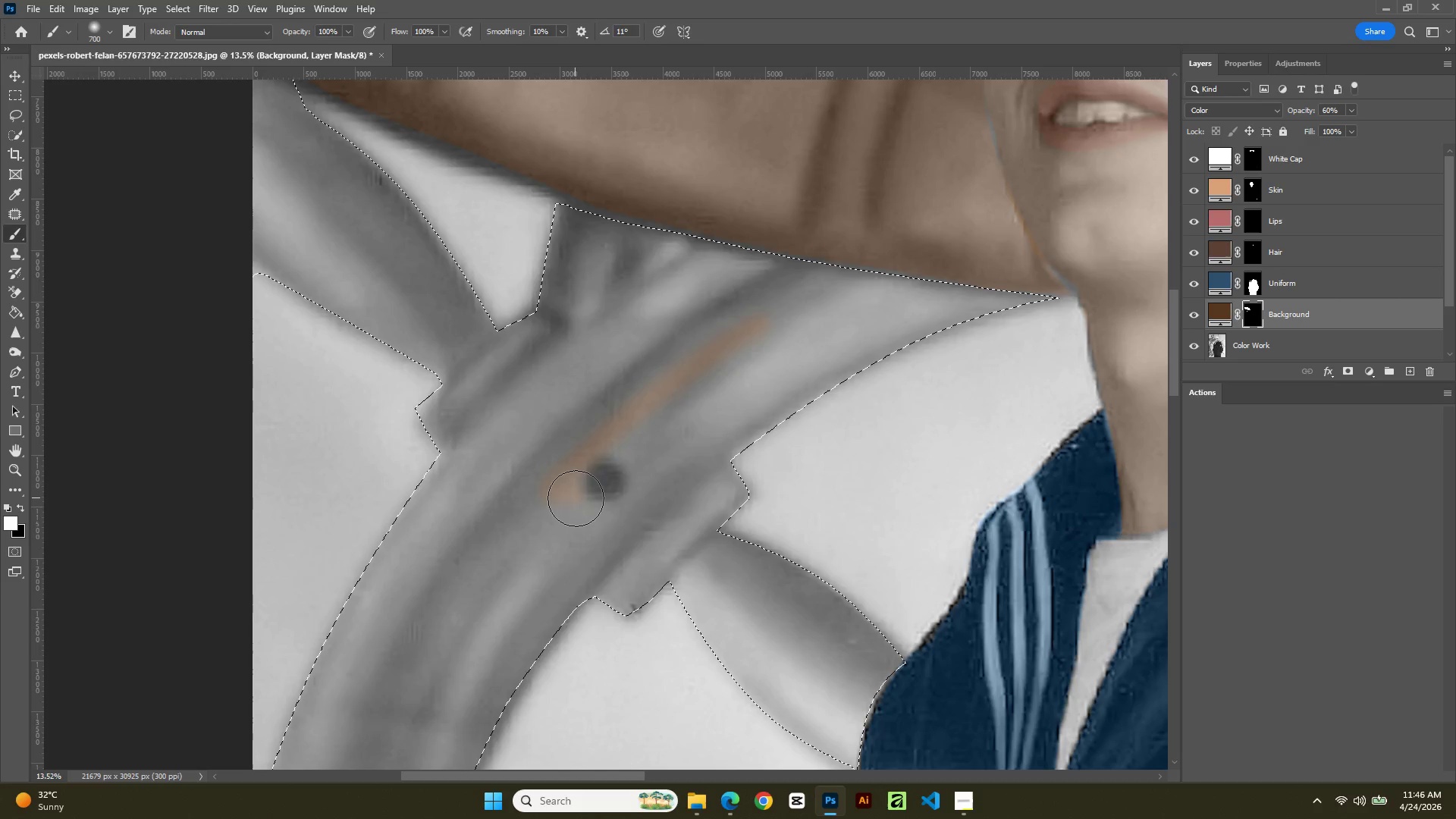 
key(BracketRight)
 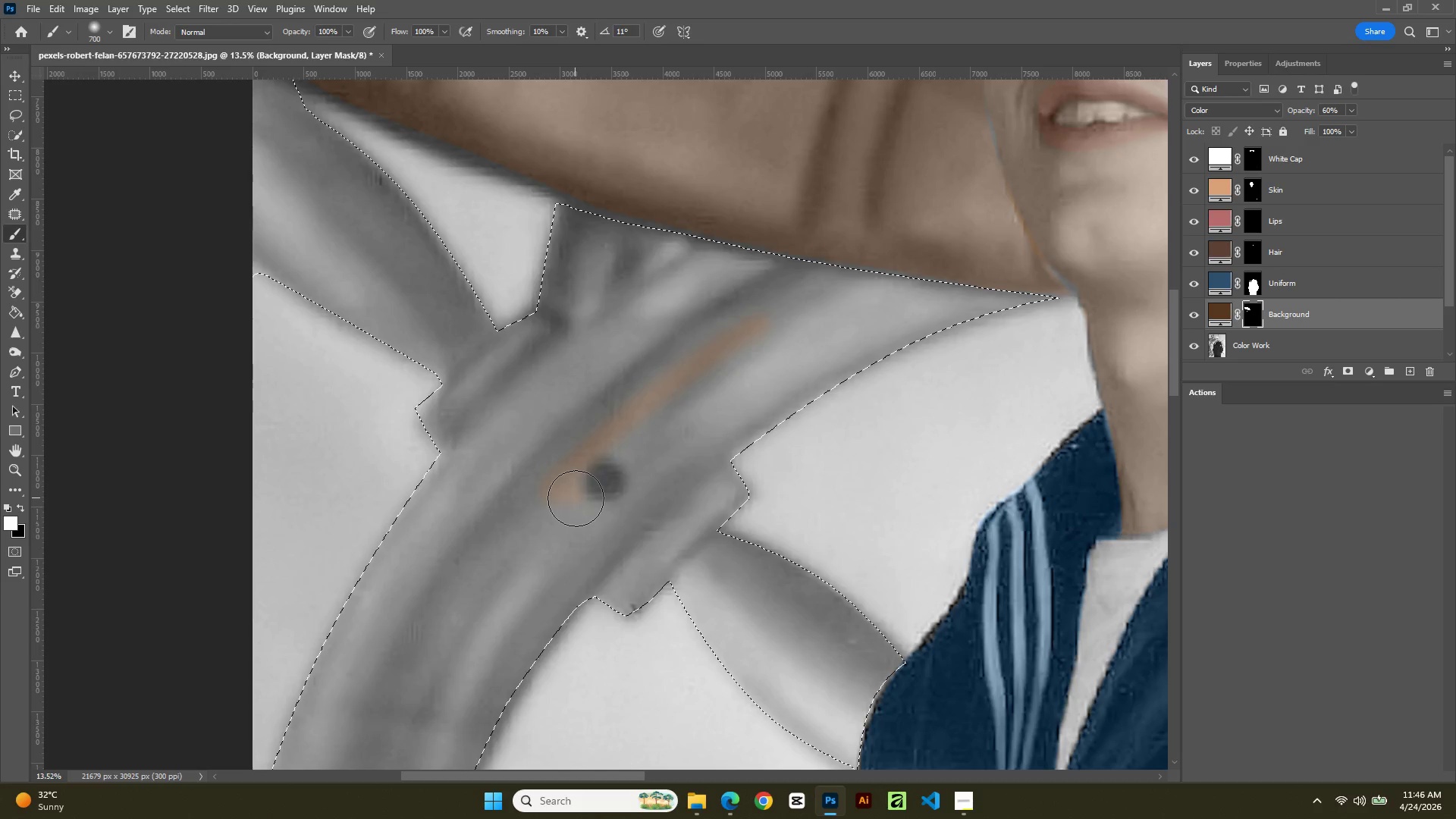 
key(BracketRight)
 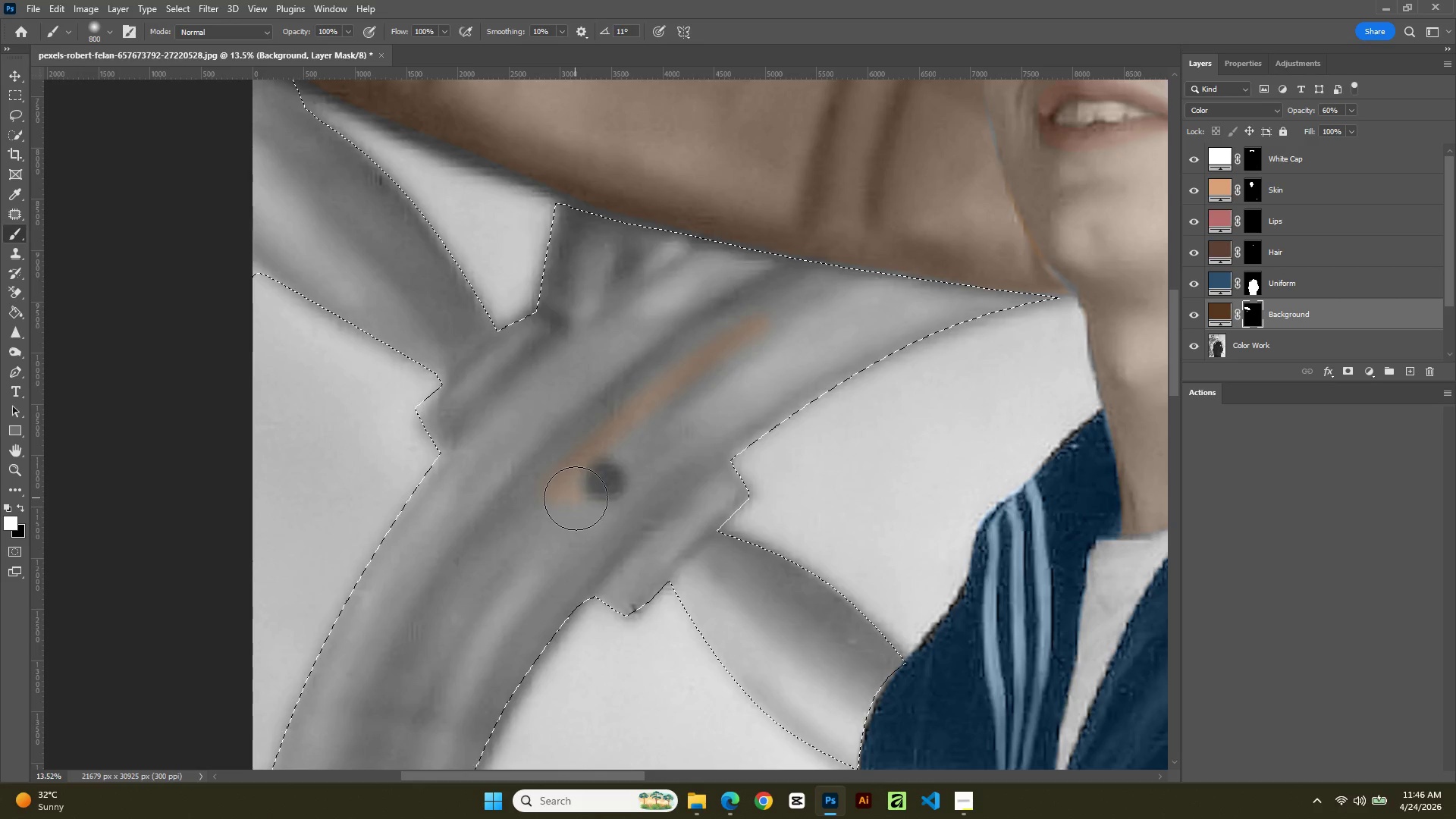 
key(BracketRight)
 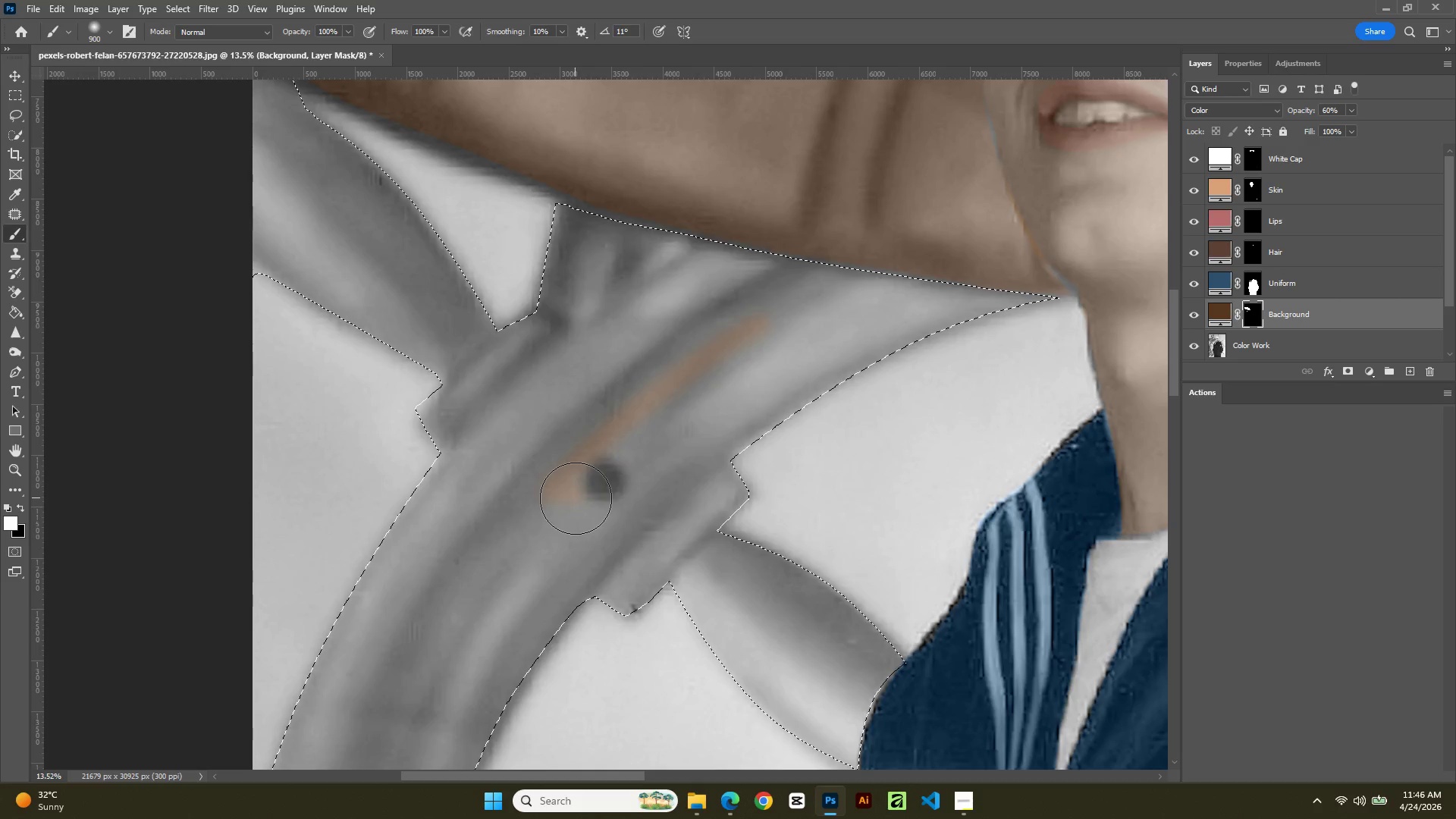 
key(BracketRight)
 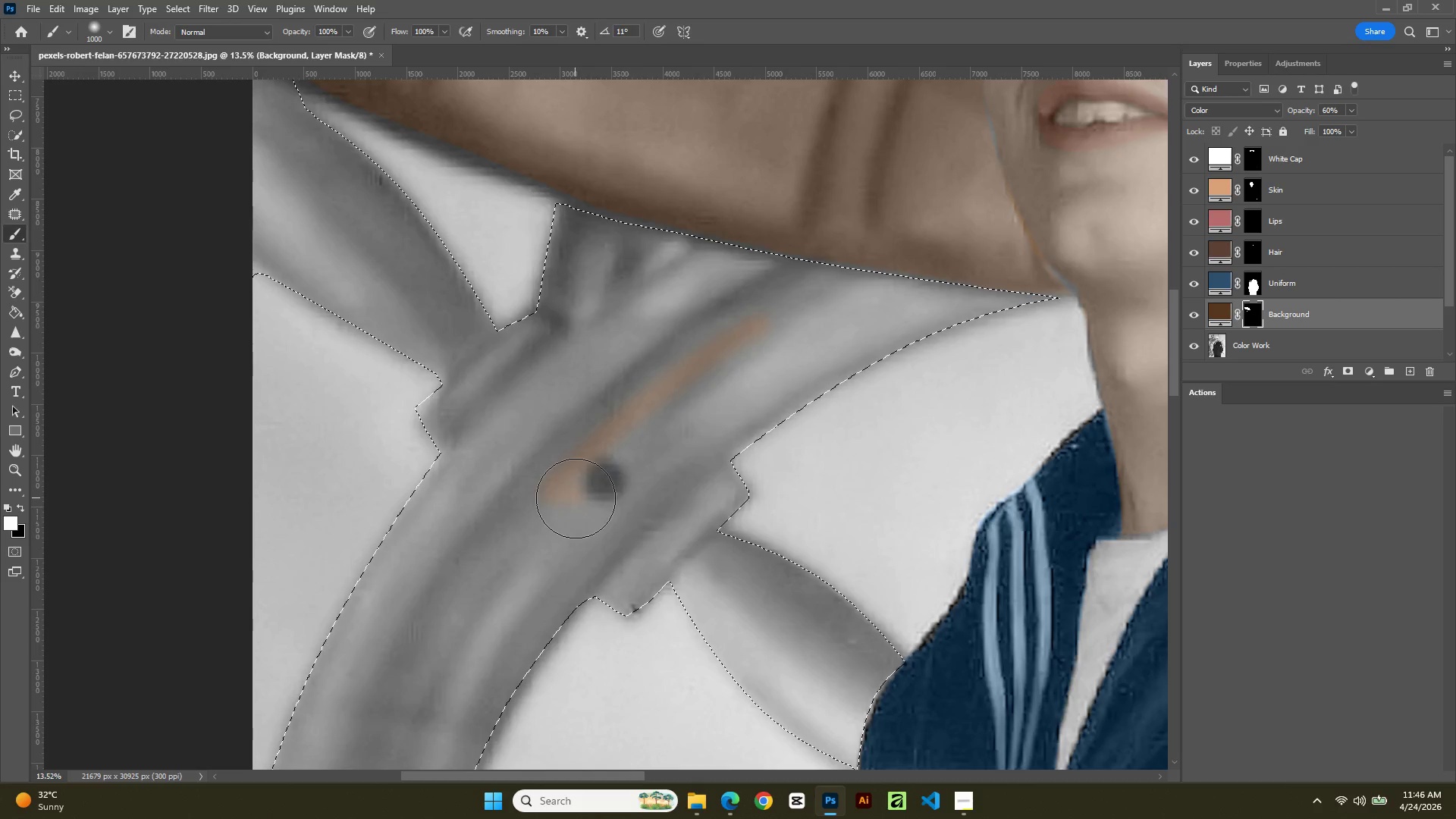 
key(BracketRight)
 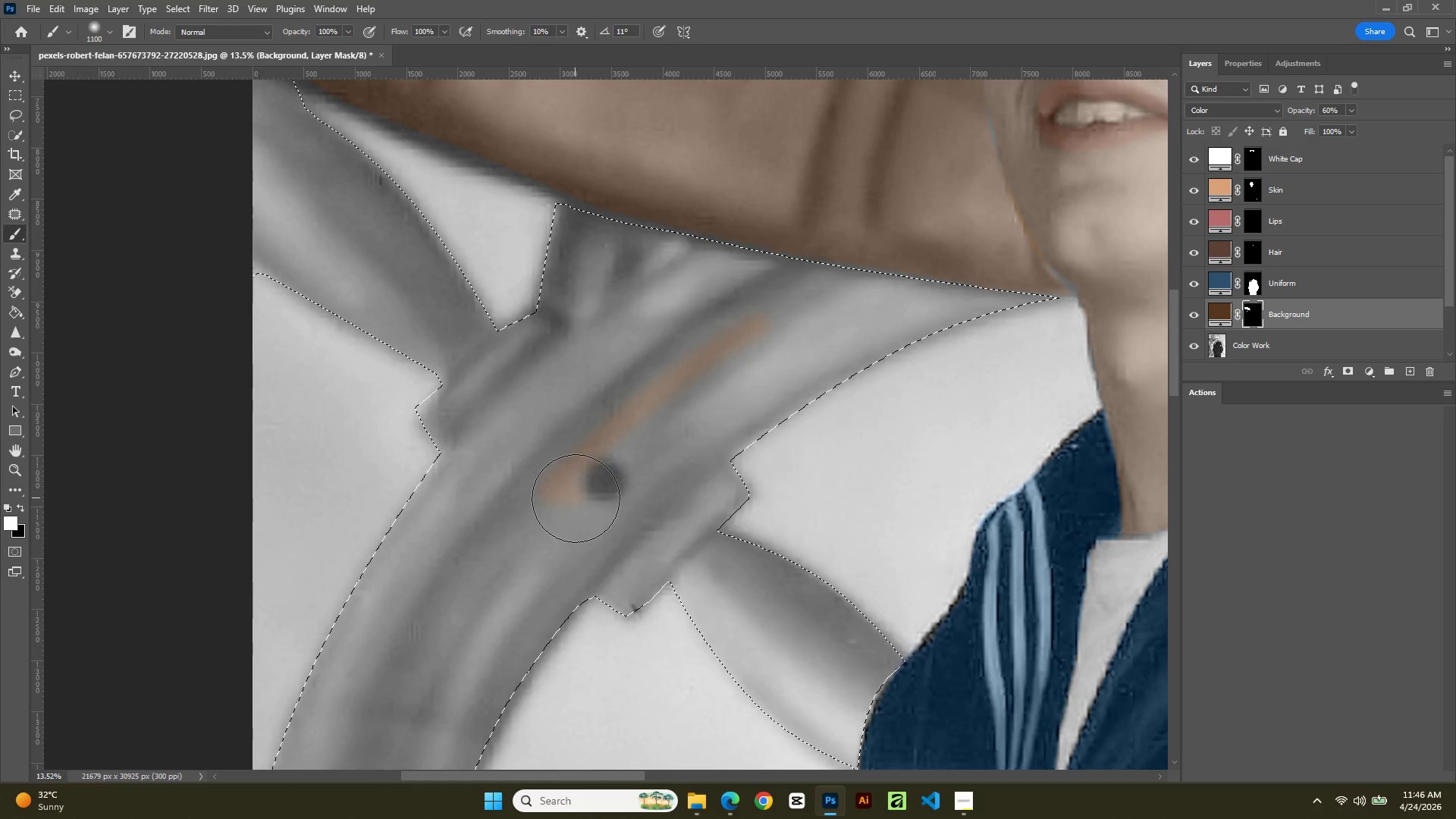 
key(BracketRight)
 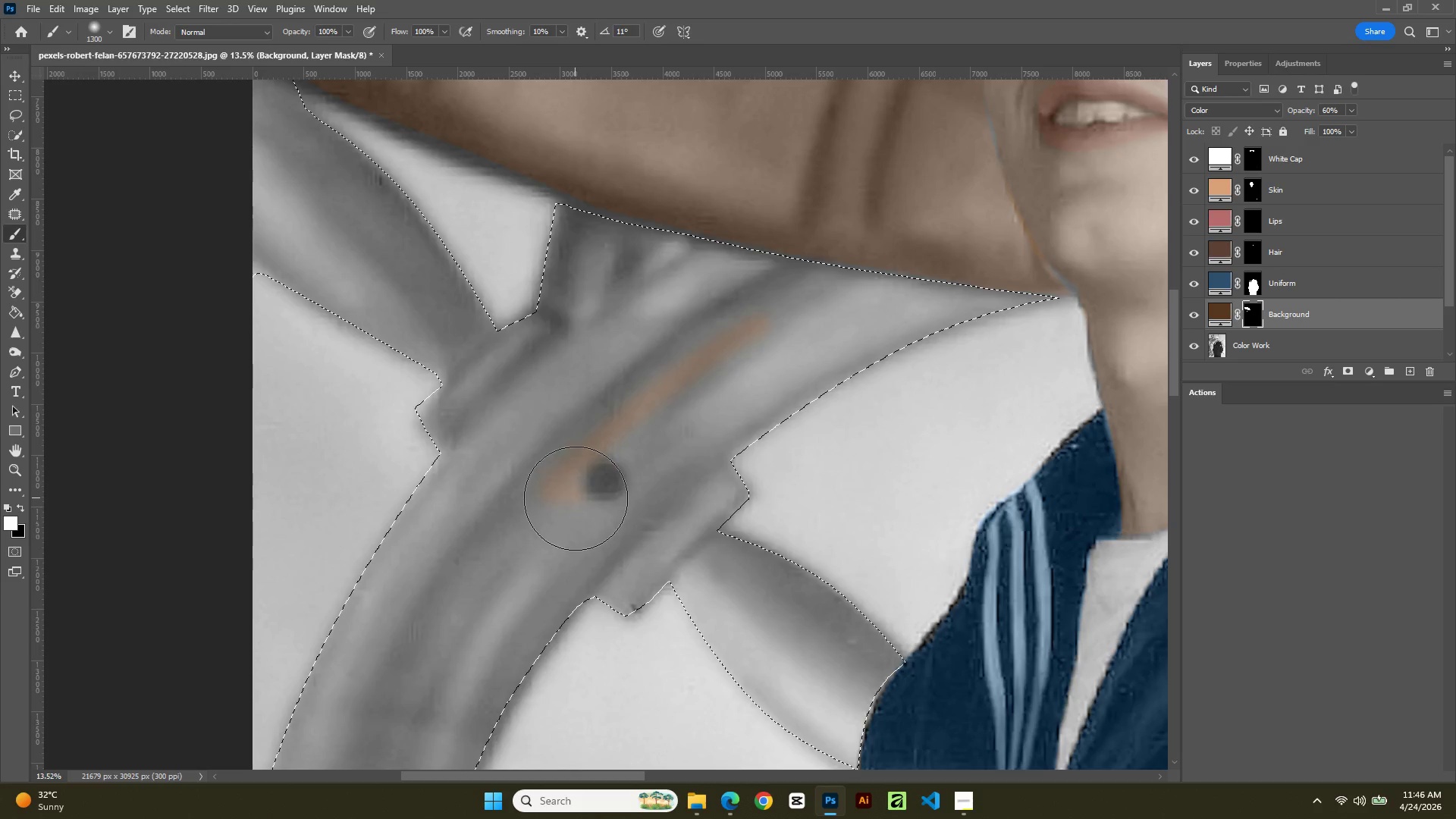 
key(BracketRight)
 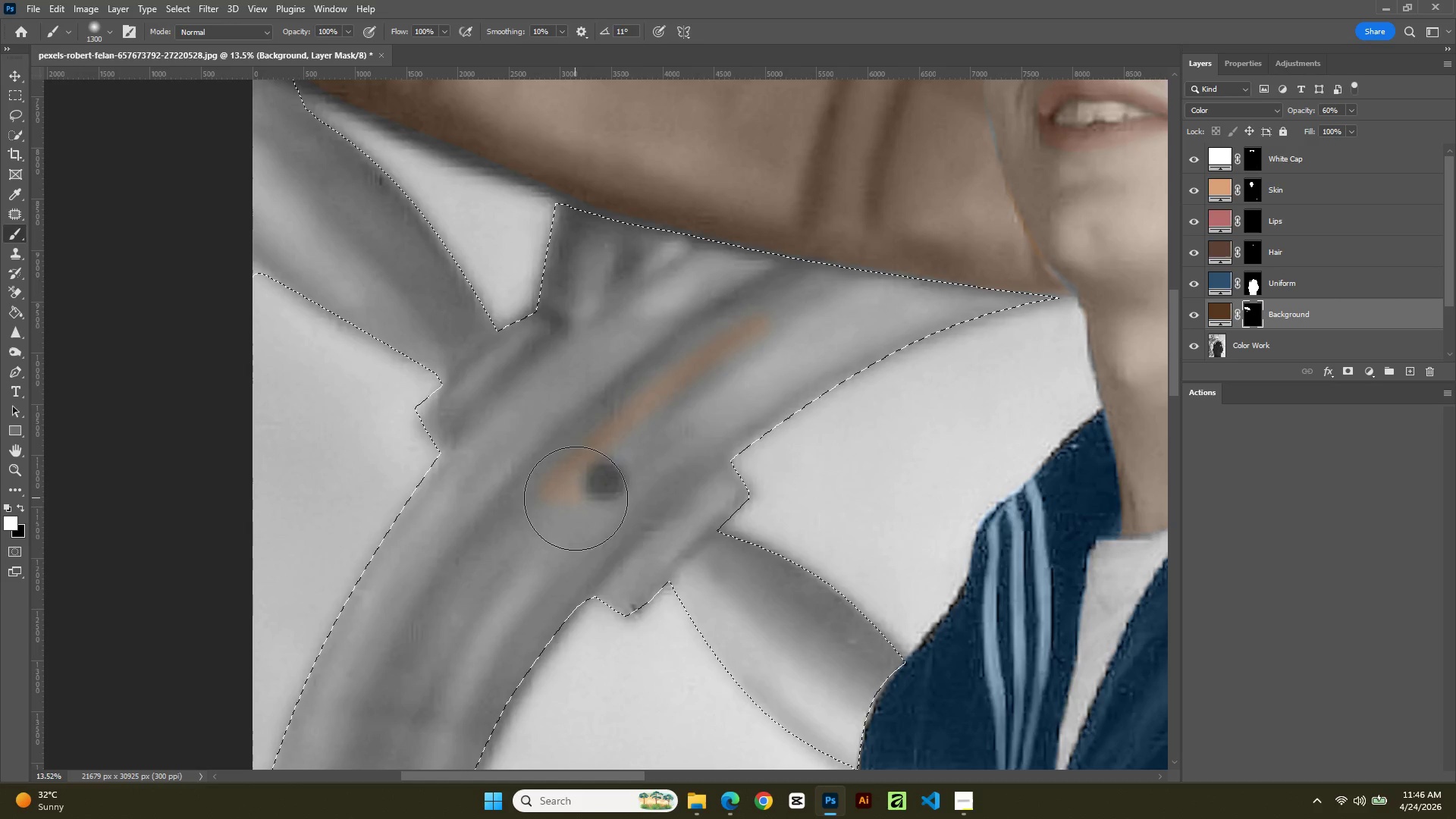 
key(BracketRight)
 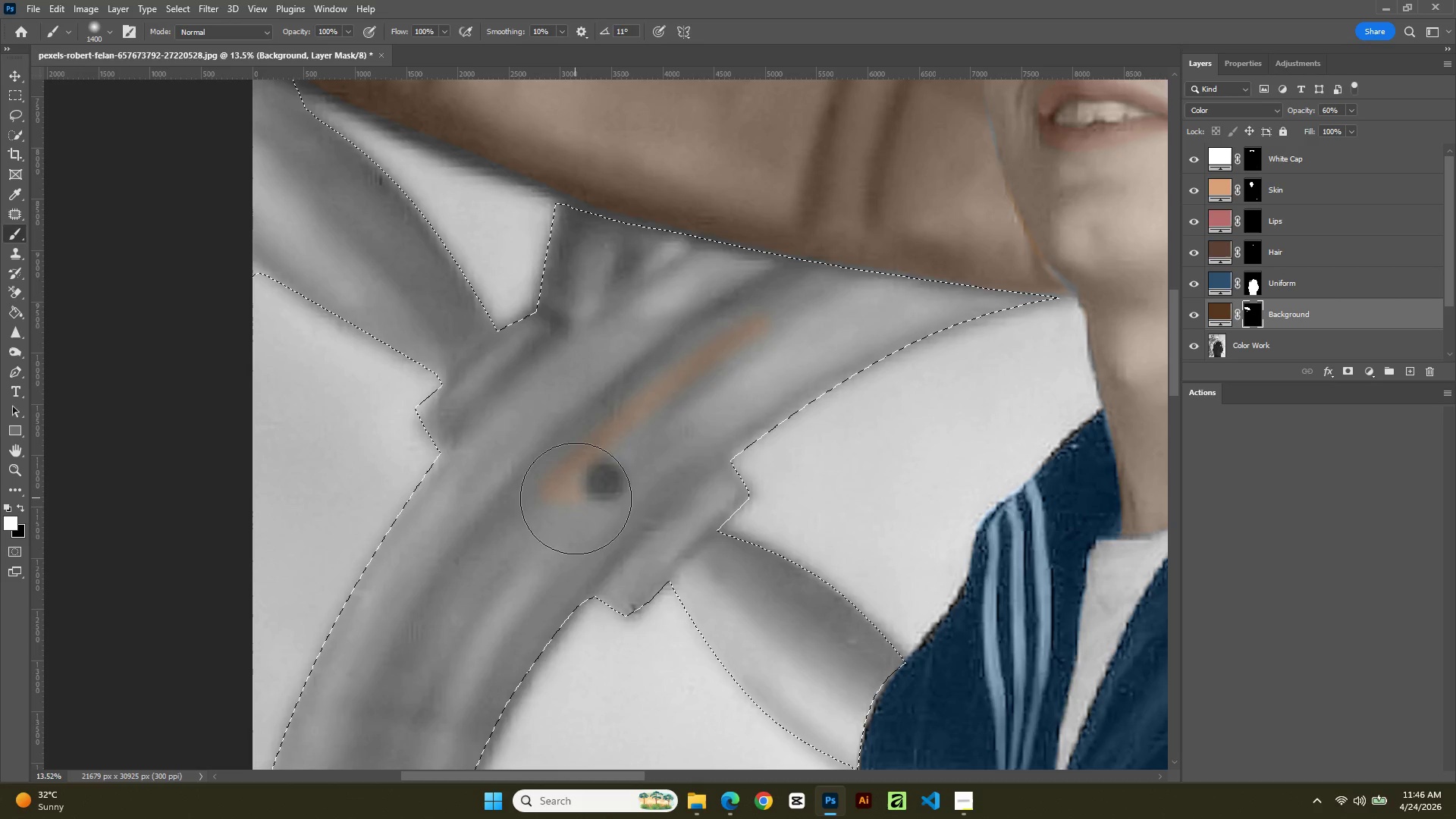 
key(BracketRight)
 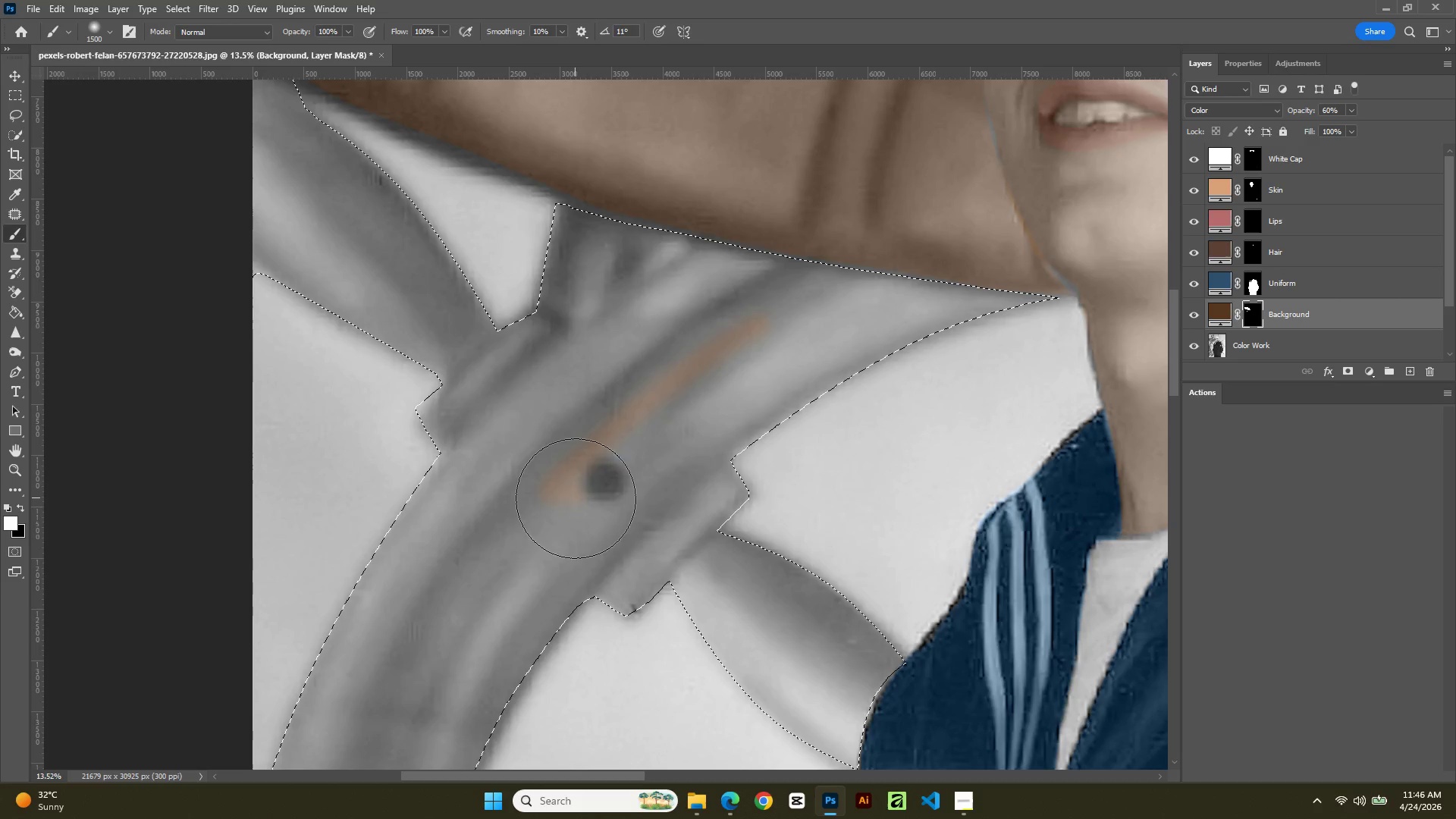 
left_click_drag(start_coordinate=[576, 498], to_coordinate=[1135, 269])
 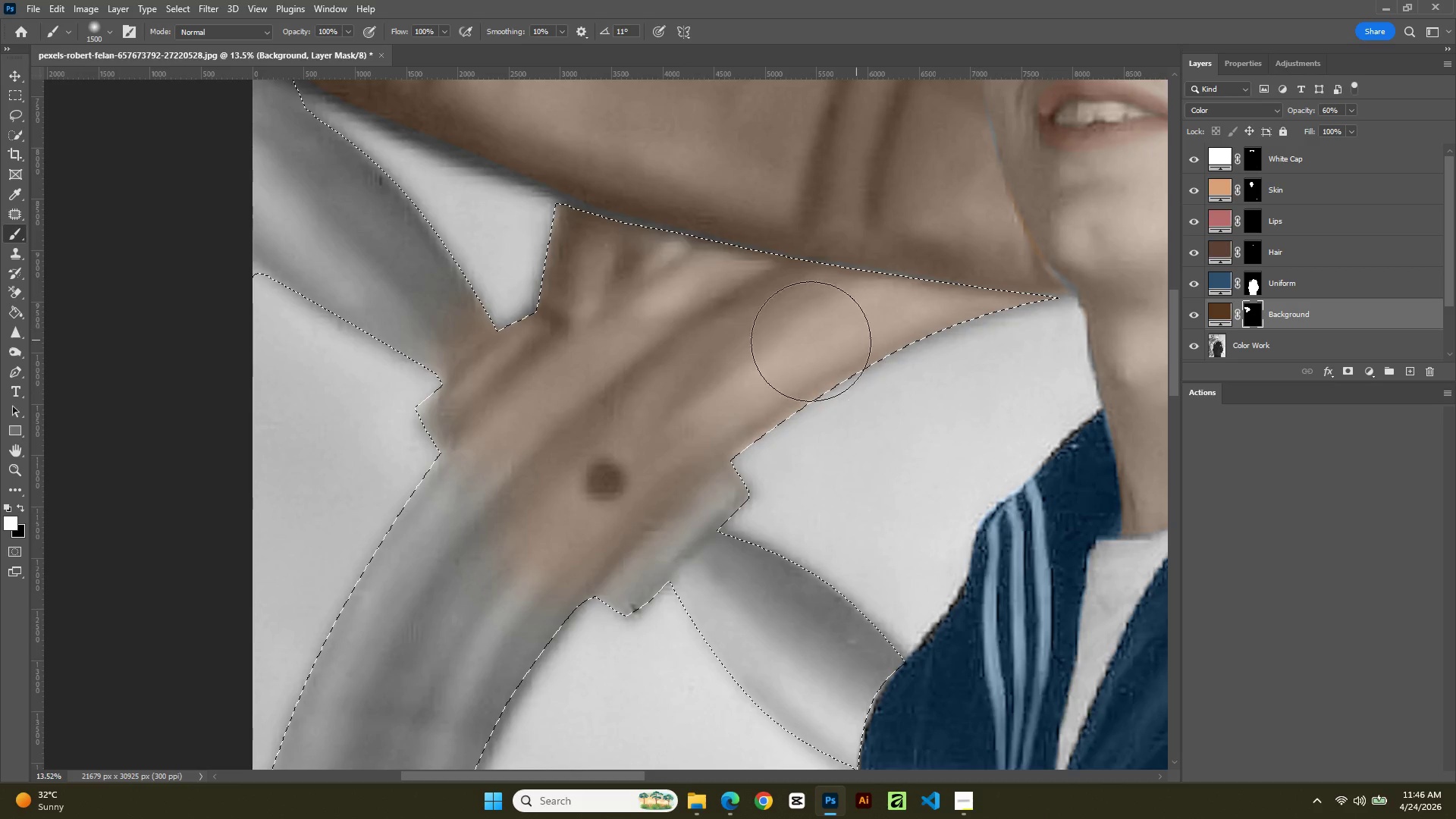 
left_click_drag(start_coordinate=[795, 342], to_coordinate=[460, 344])
 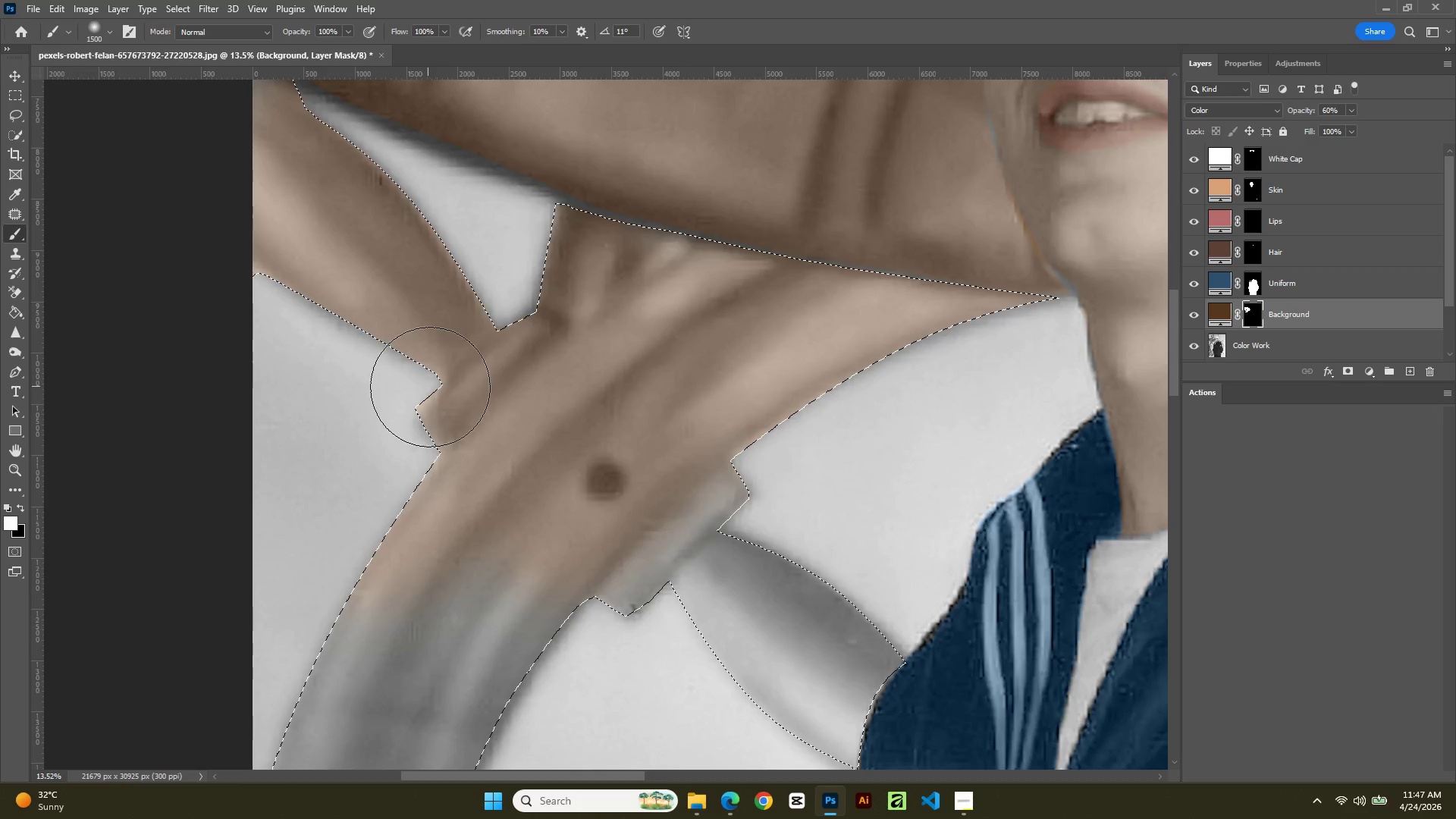 
hold_key(key=AltLeft, duration=0.98)
scroll: coordinate [547, 404], scroll_direction: down, amount: 14.0
 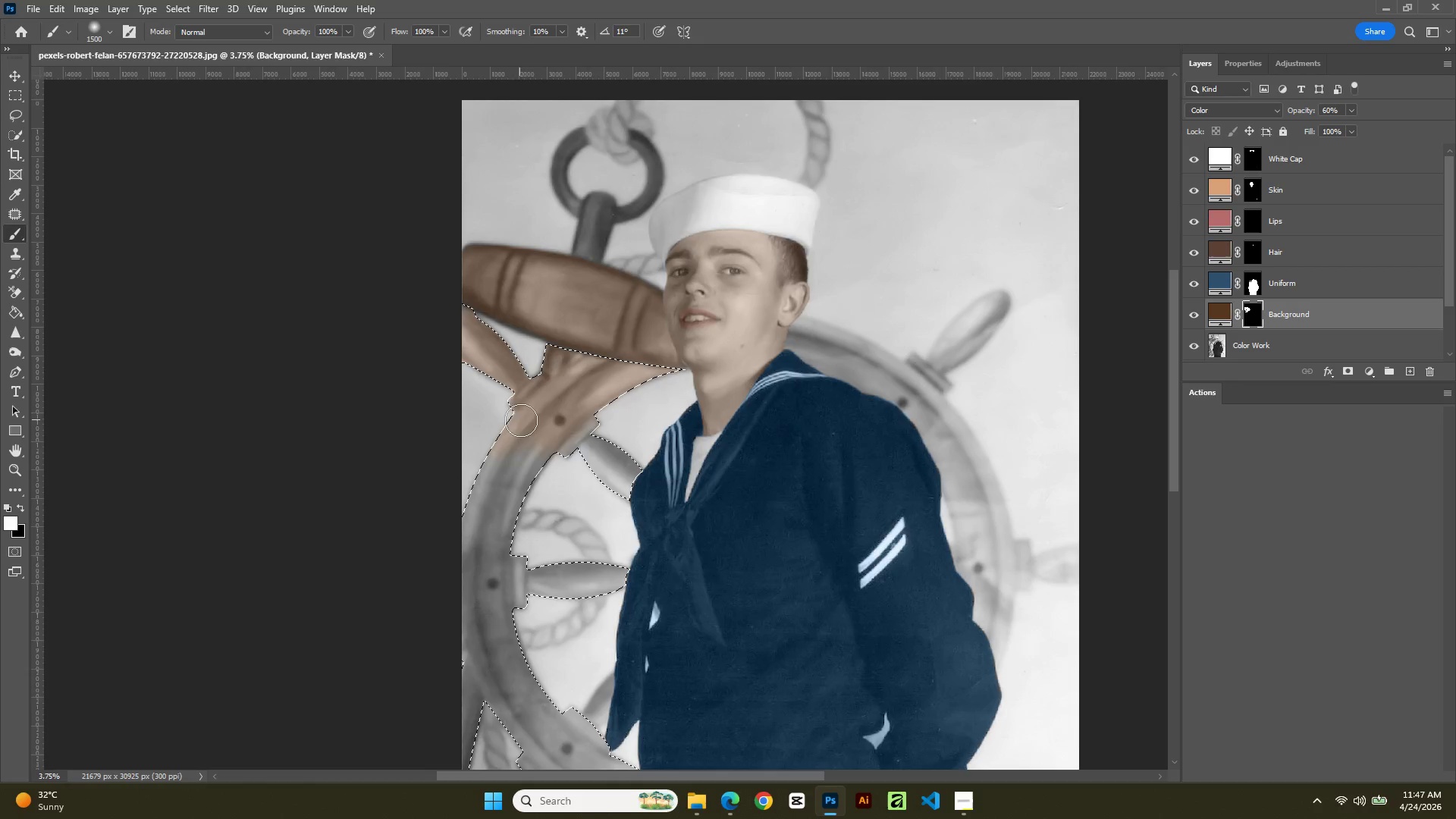 
left_click_drag(start_coordinate=[541, 413], to_coordinate=[642, 520])
 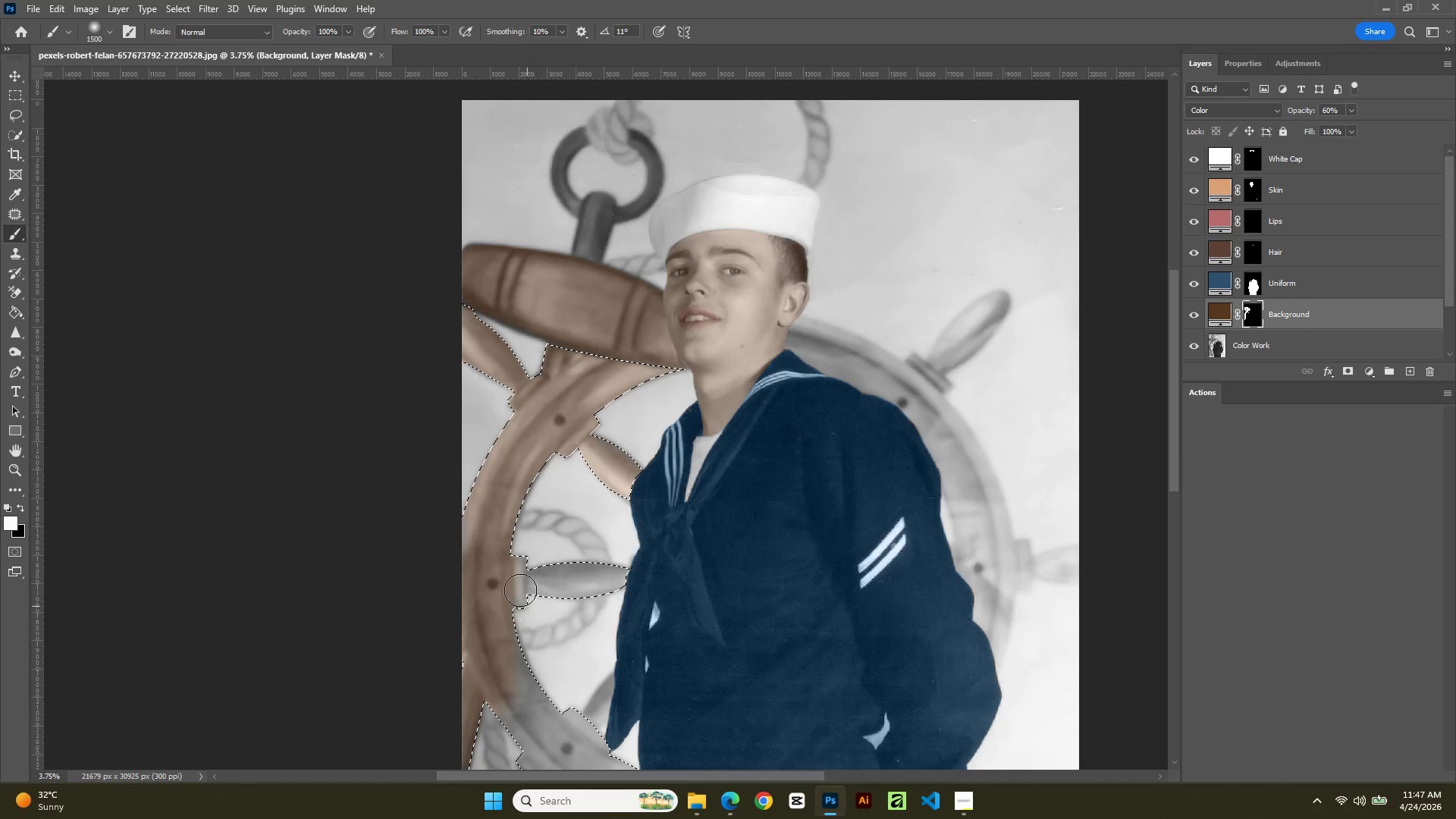 
left_click_drag(start_coordinate=[518, 580], to_coordinate=[496, 485])
 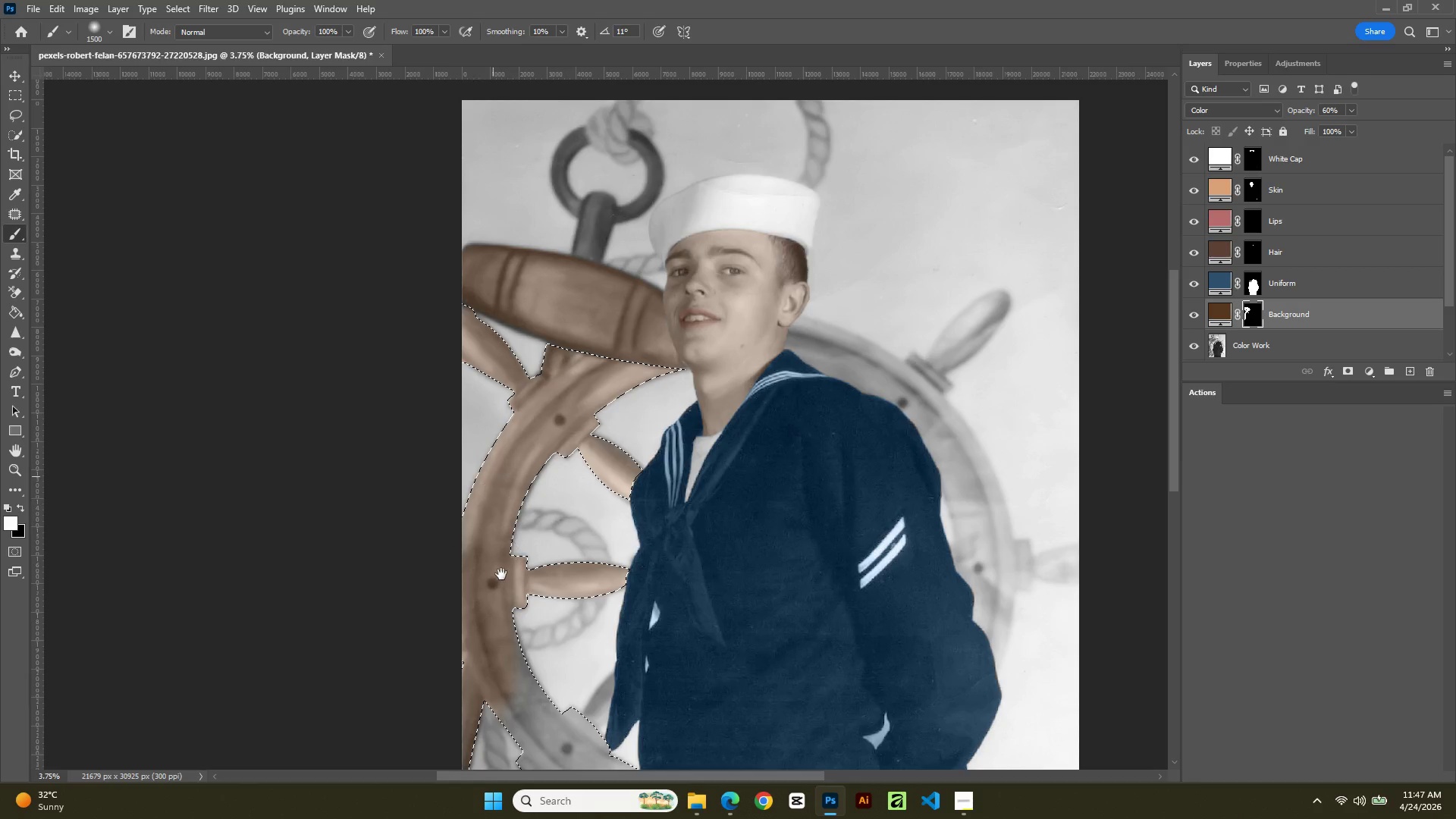 
hold_key(key=Space, duration=1.39)
 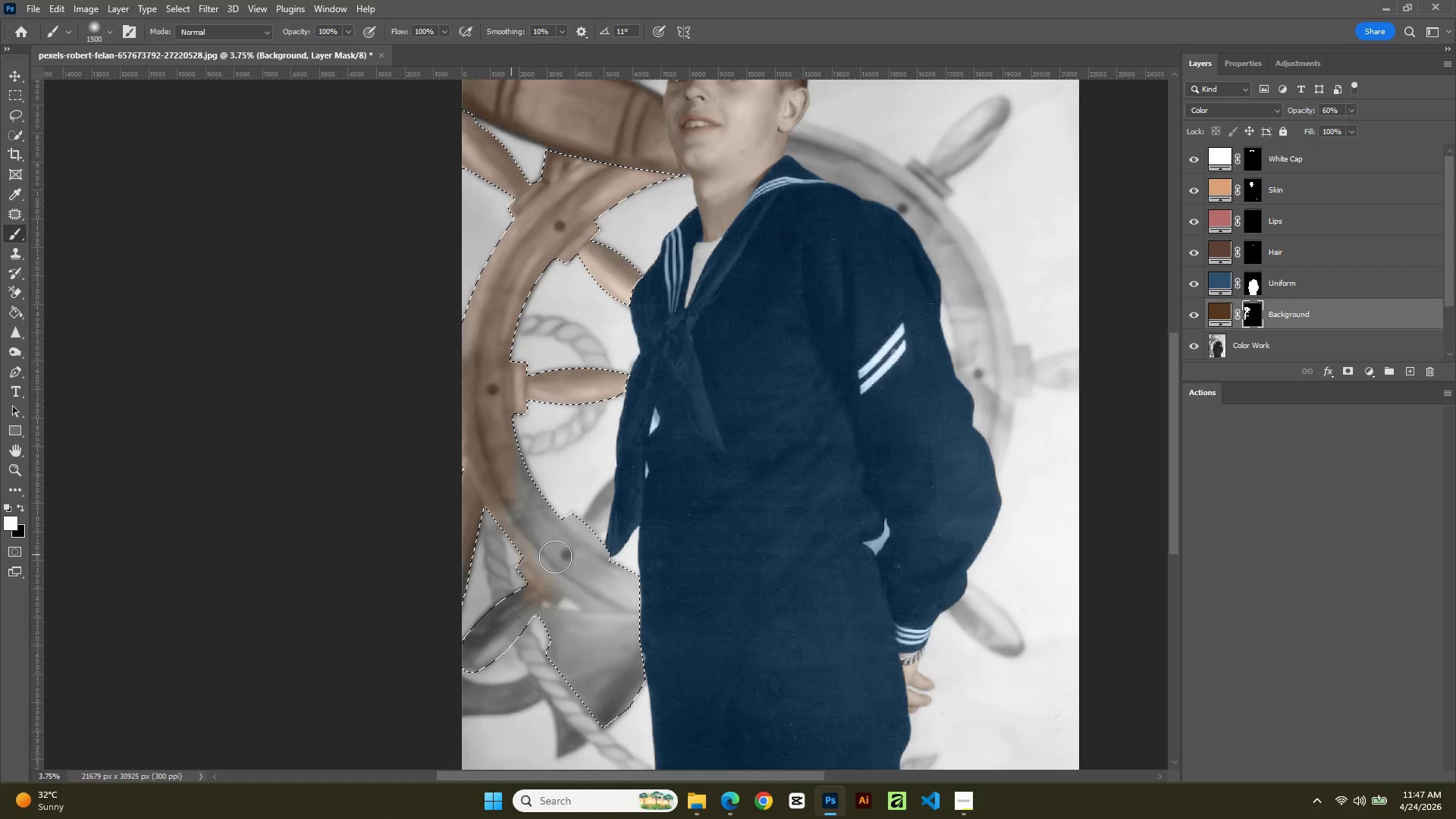 
scroll: coordinate [575, 566], scroll_direction: down, amount: 16.0
 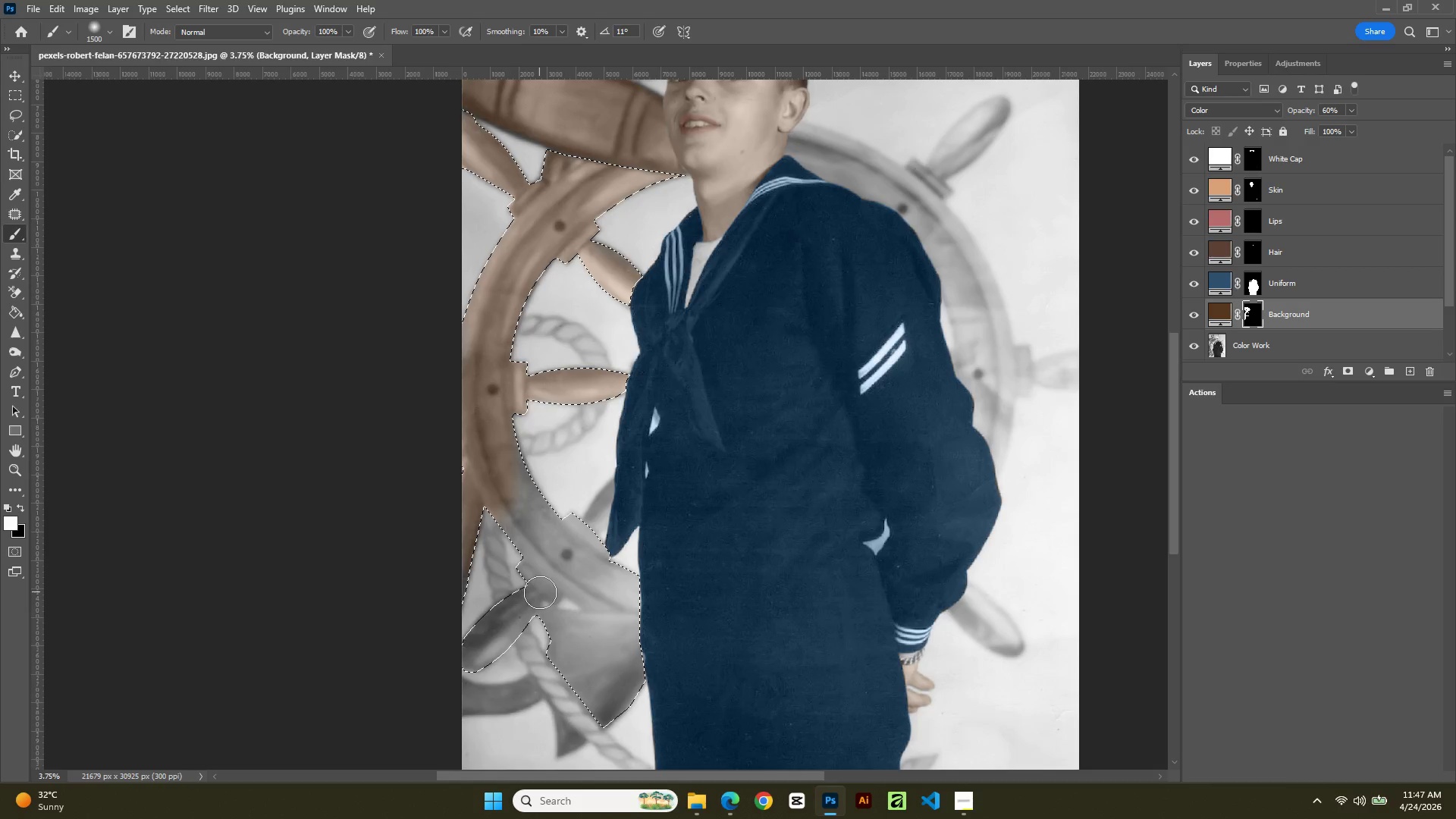 
left_click_drag(start_coordinate=[540, 592], to_coordinate=[657, 207])
 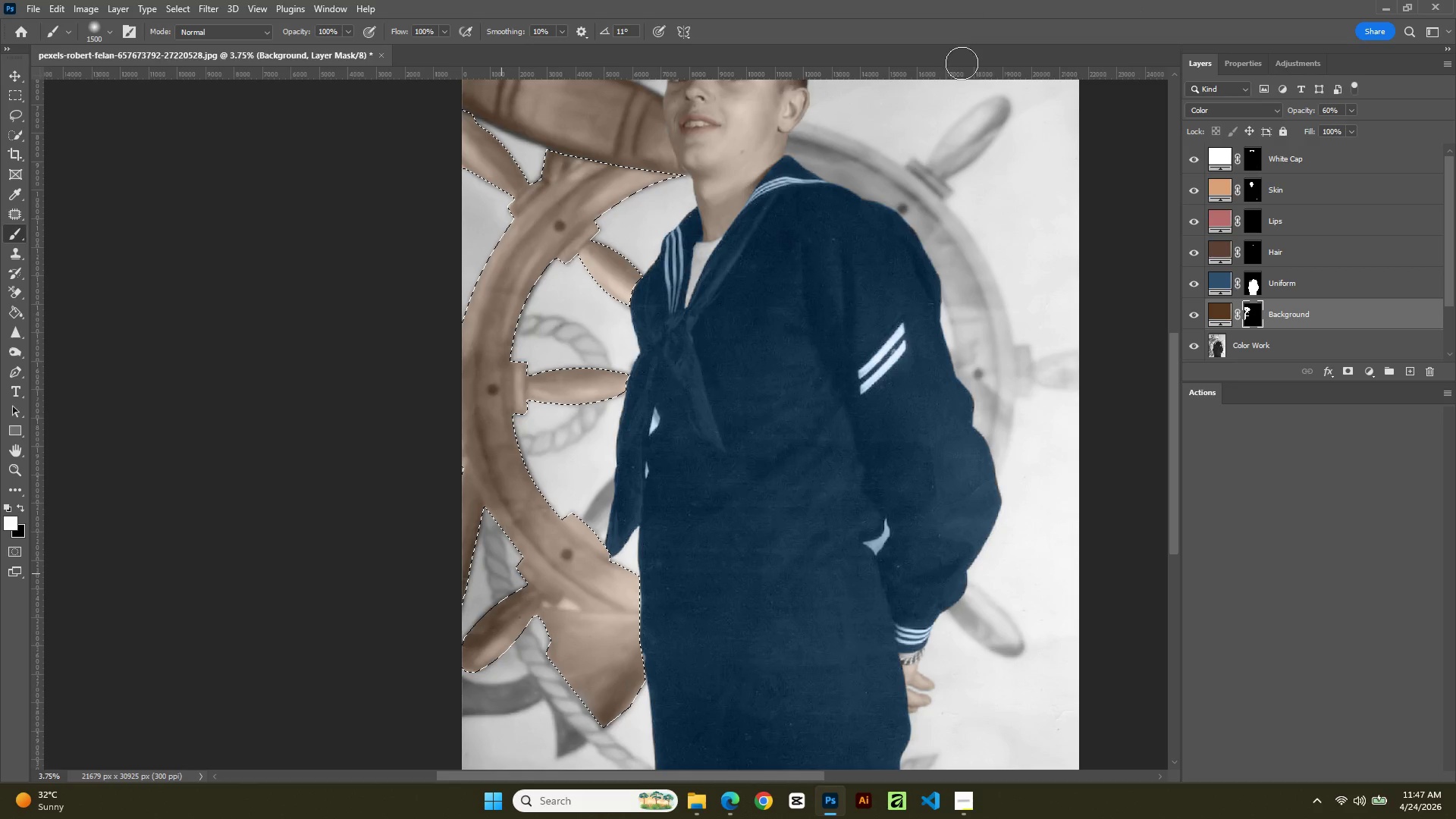 
hold_key(key=AltLeft, duration=0.67)
scroll: coordinate [730, 340], scroll_direction: up, amount: 10.0
 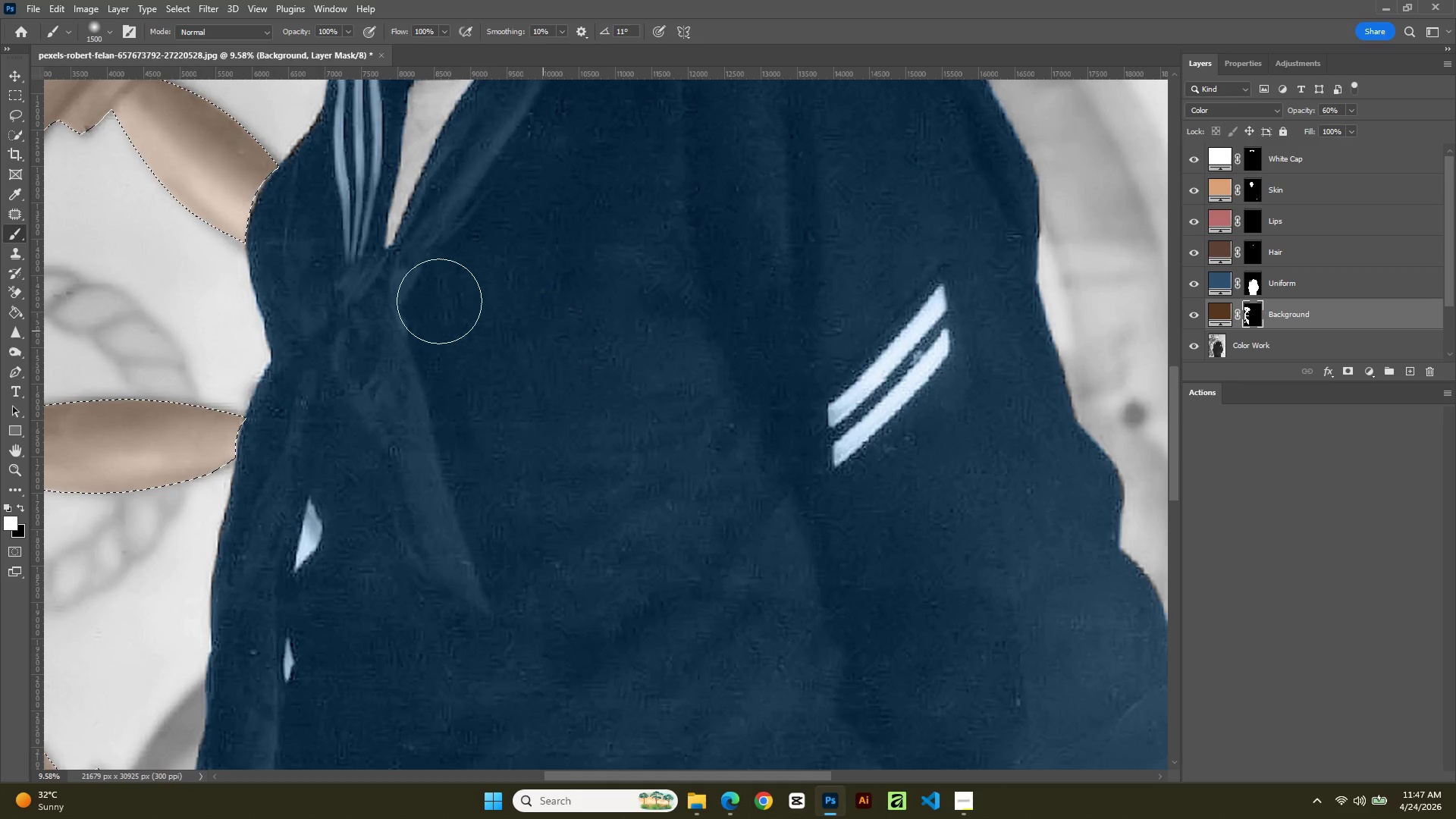 
hold_key(key=Space, duration=0.58)
 